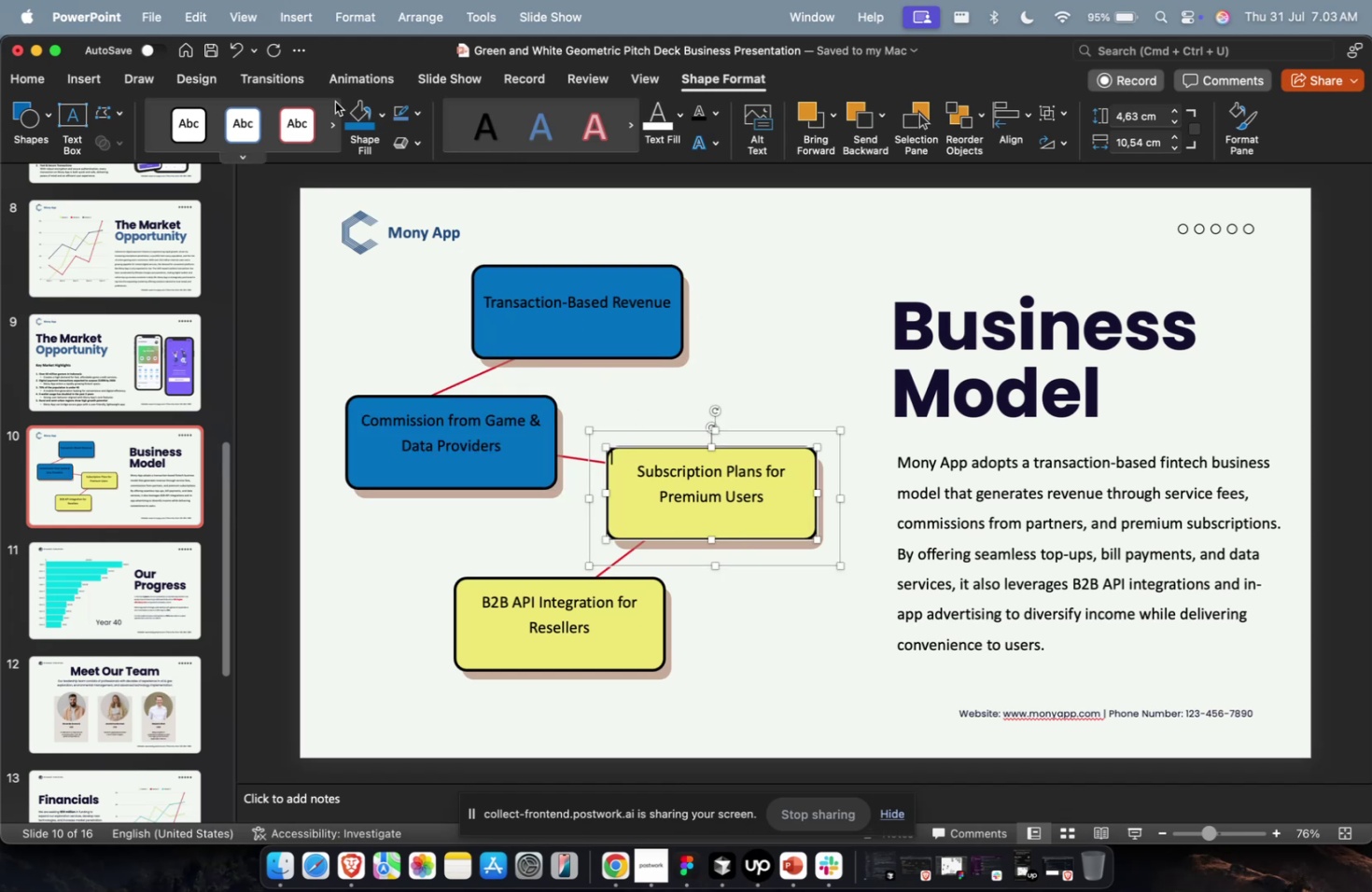 
left_click([354, 110])
 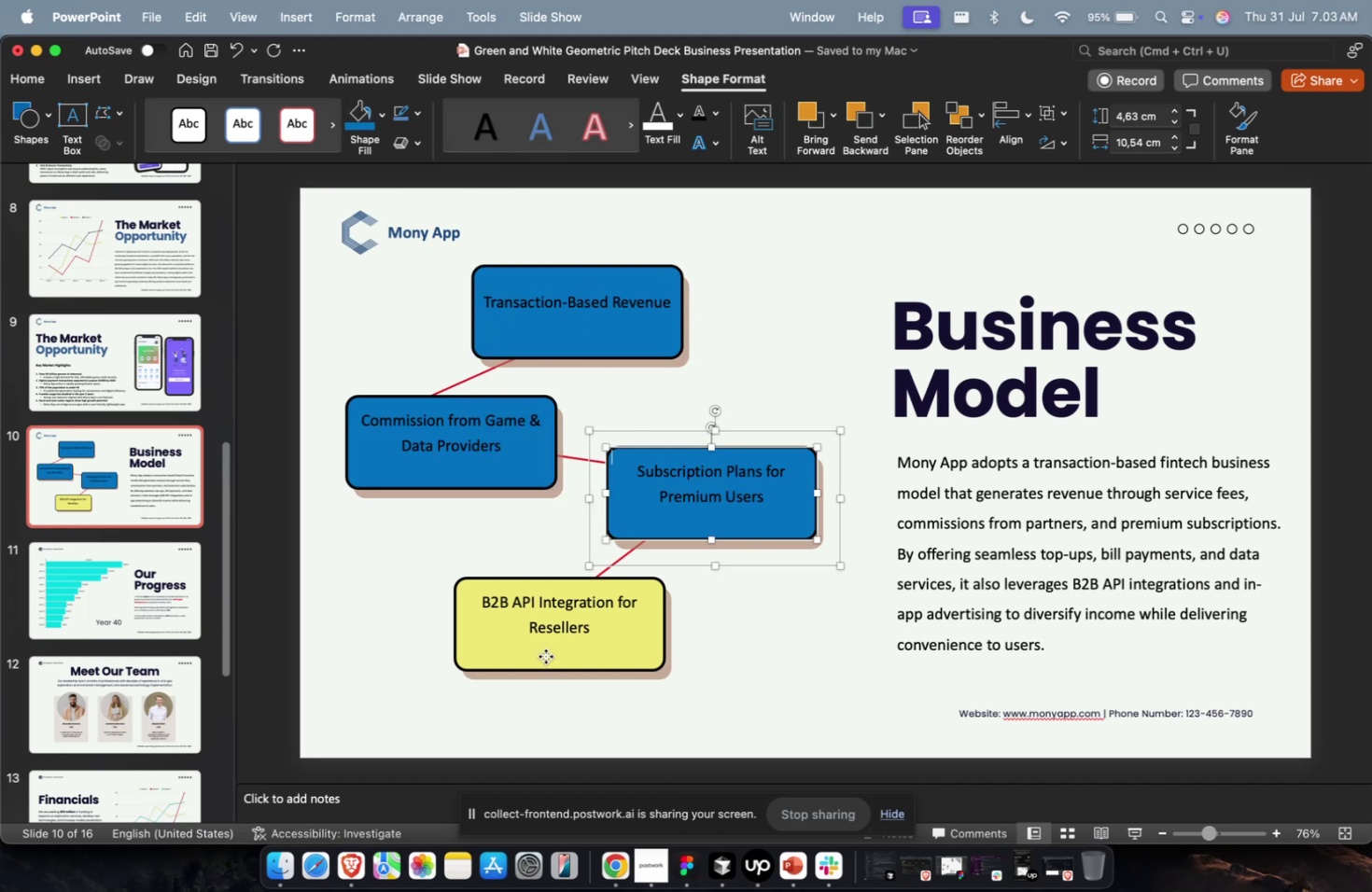 
double_click([545, 655])
 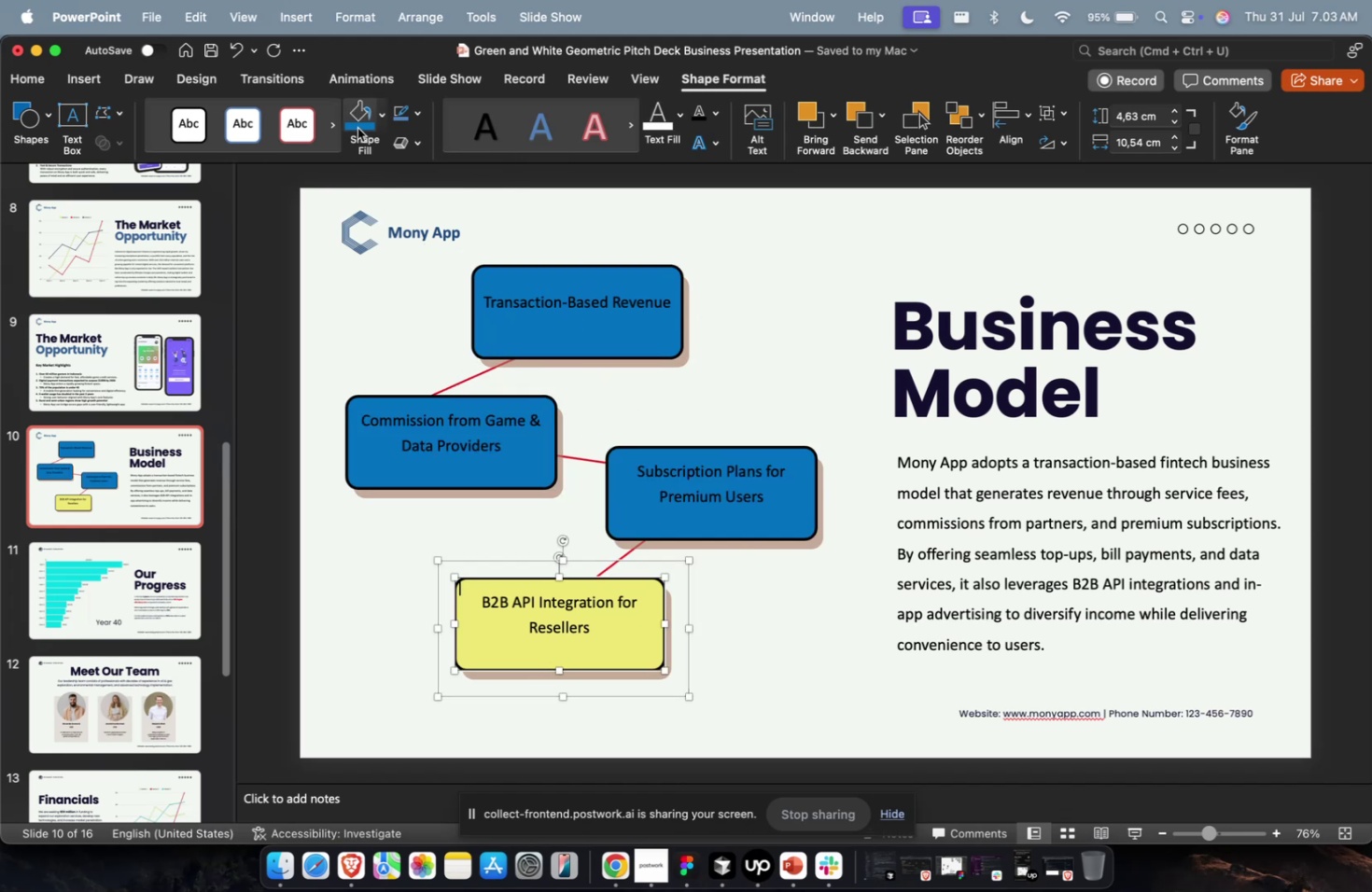 
left_click([359, 122])
 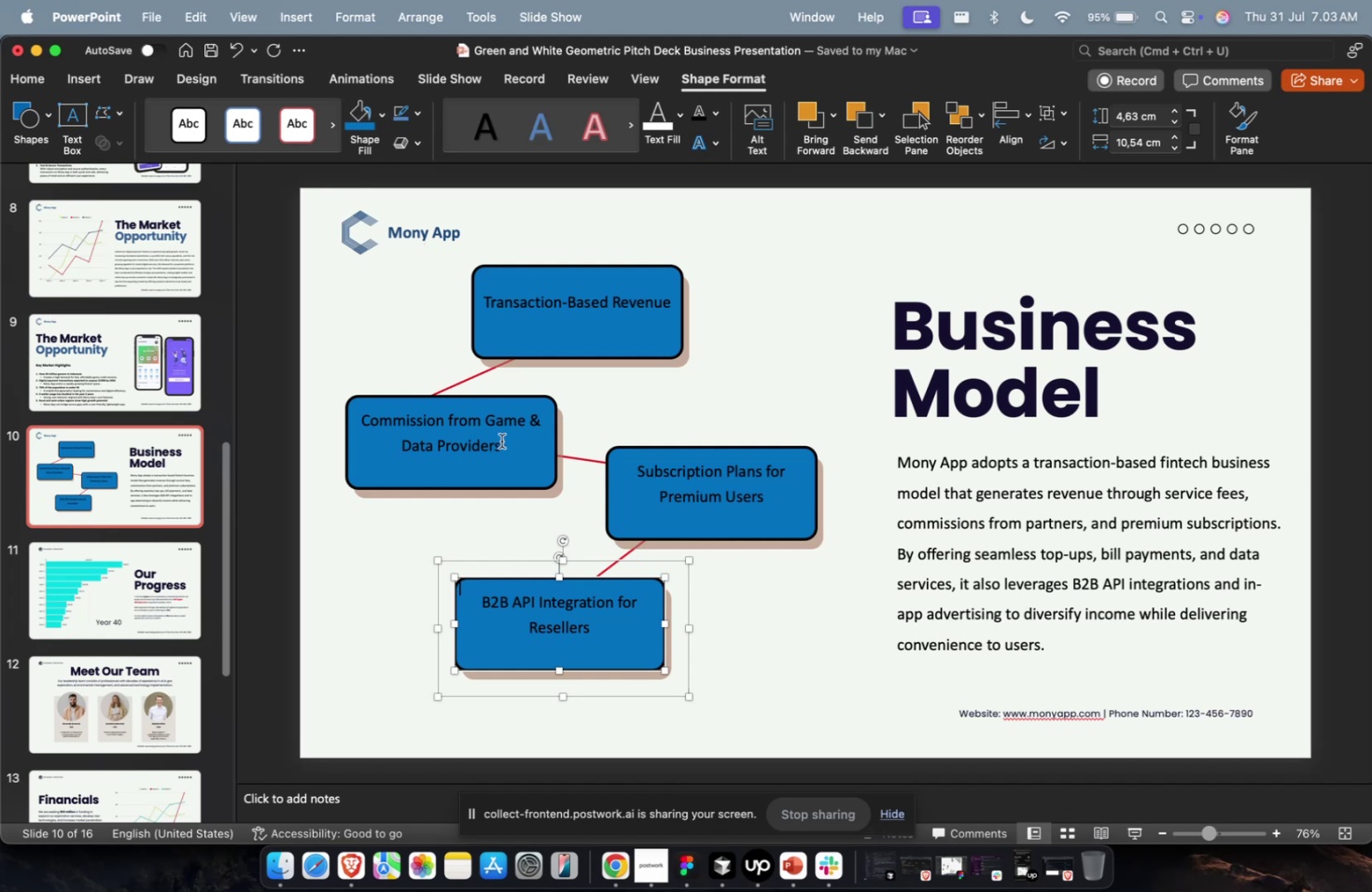 
left_click([491, 437])
 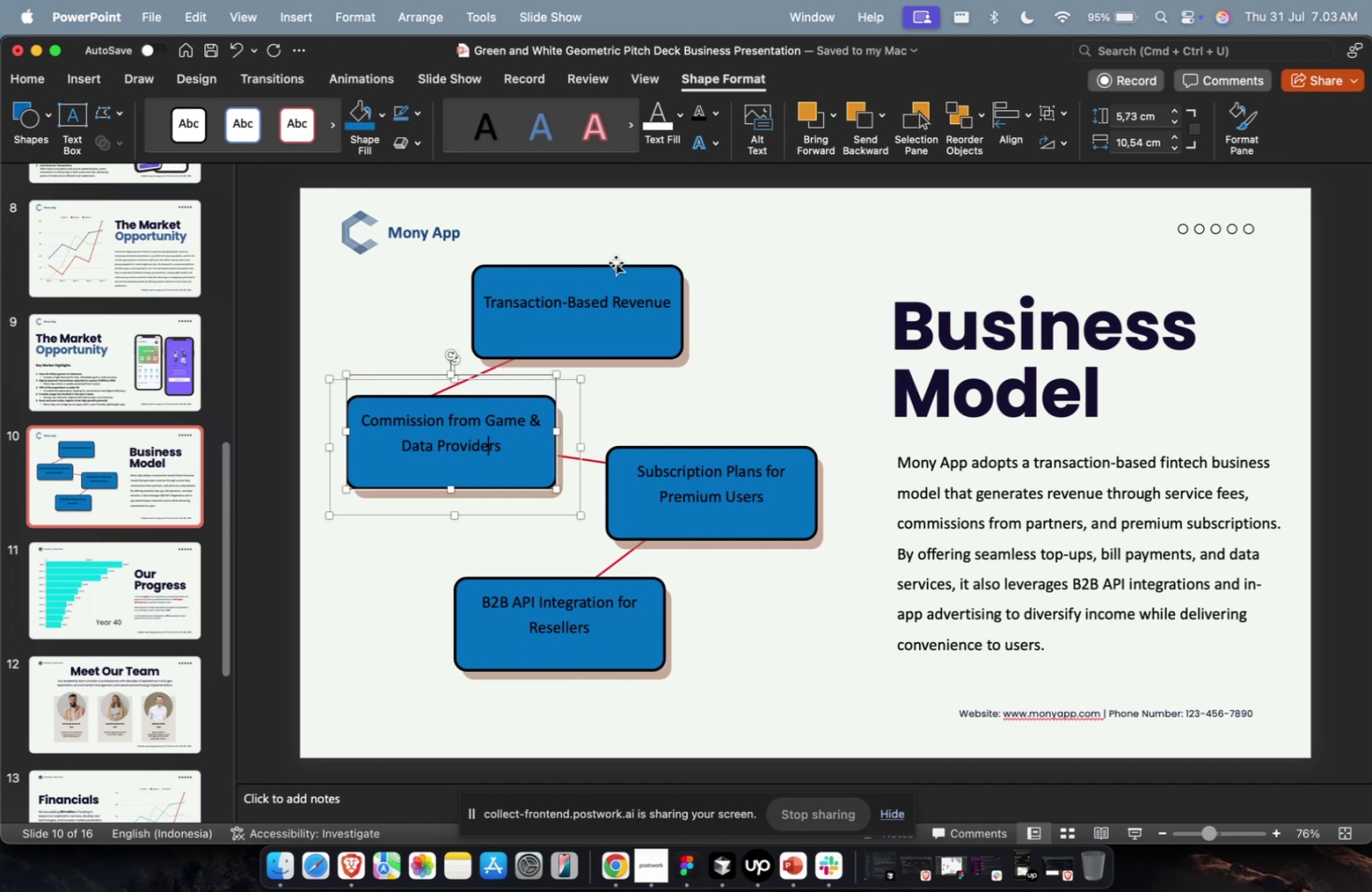 
key(Escape)
 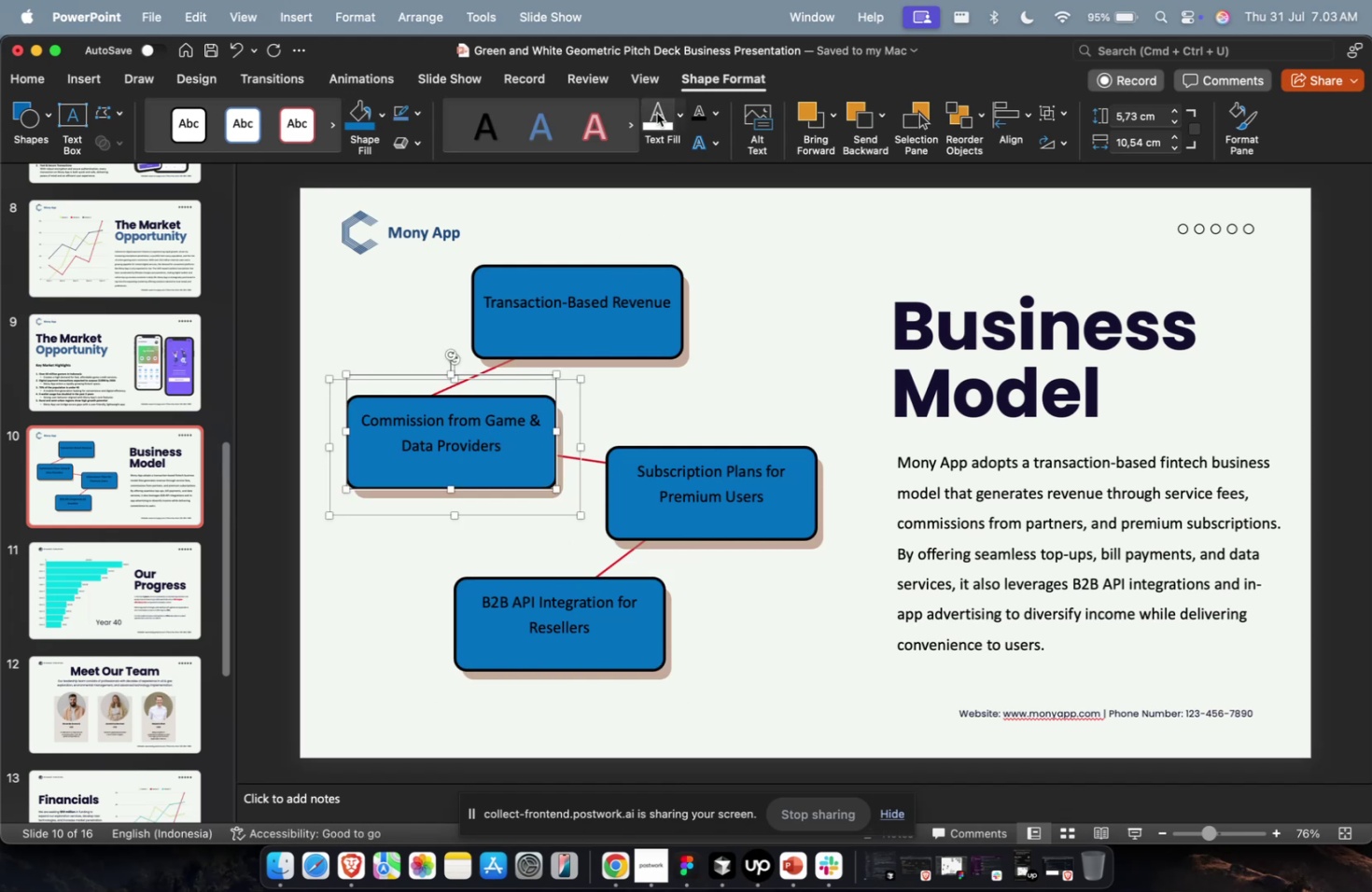 
left_click([656, 113])
 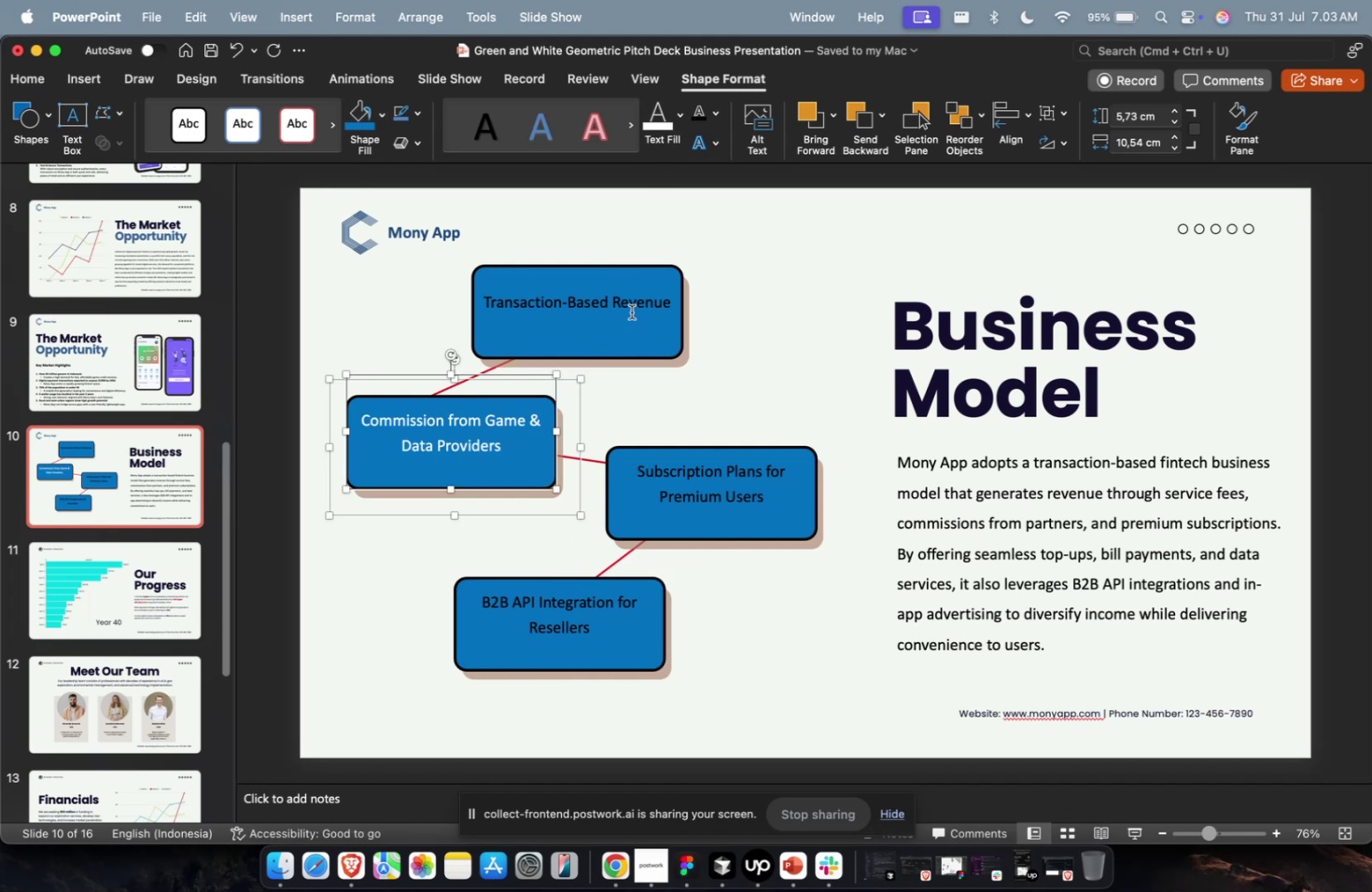 
double_click([630, 312])
 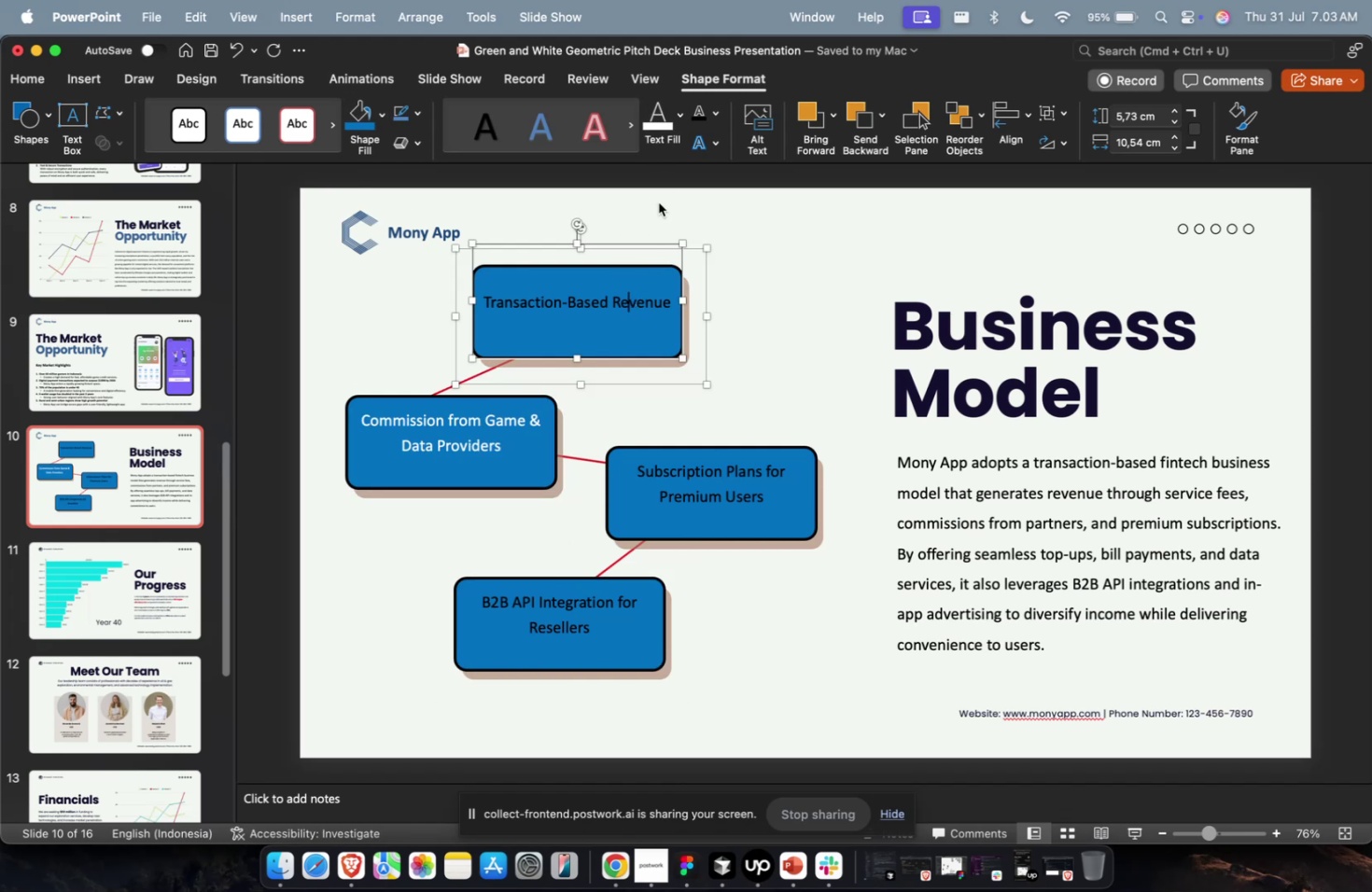 
key(Escape)
 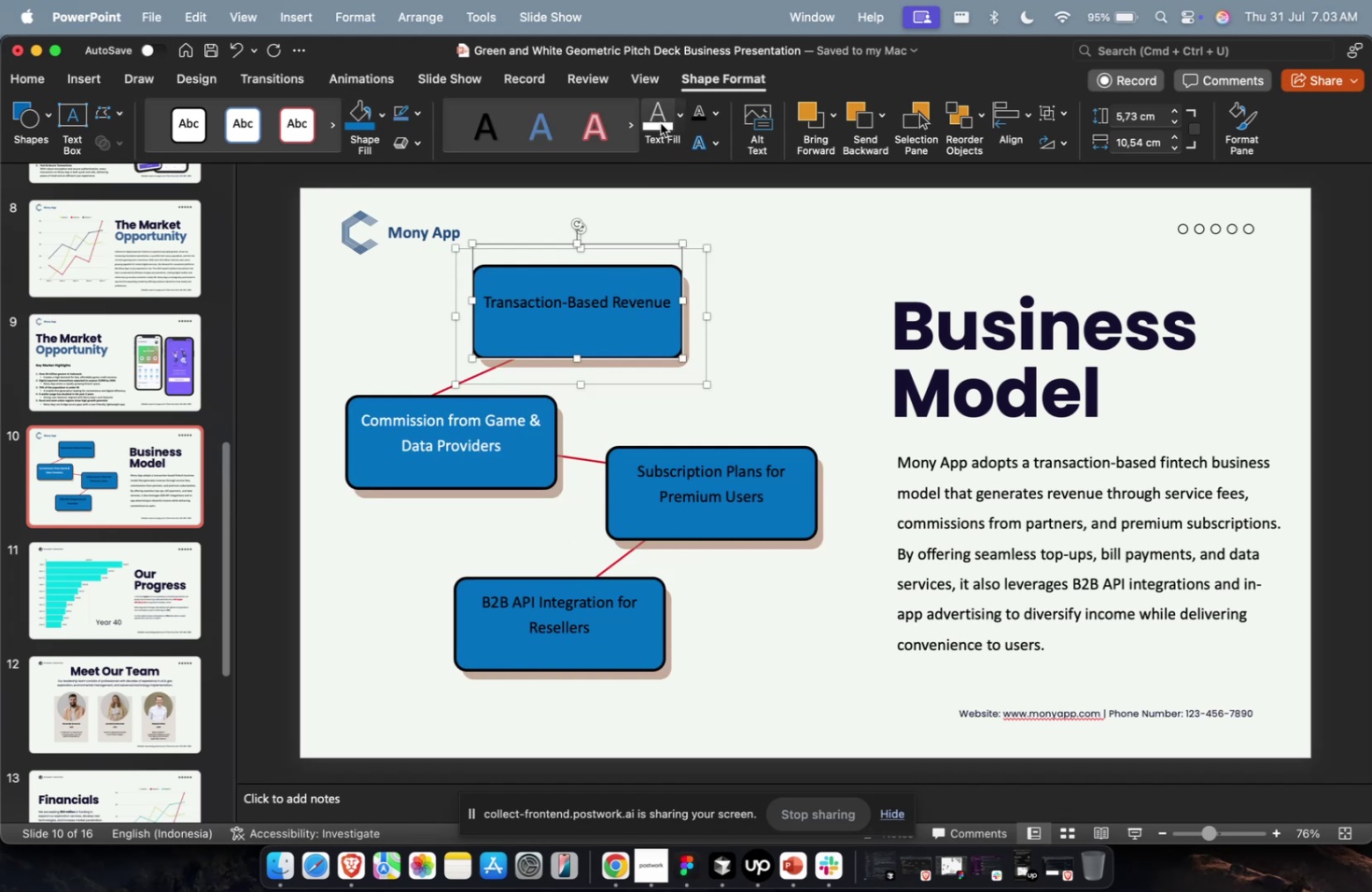 
triple_click([660, 123])
 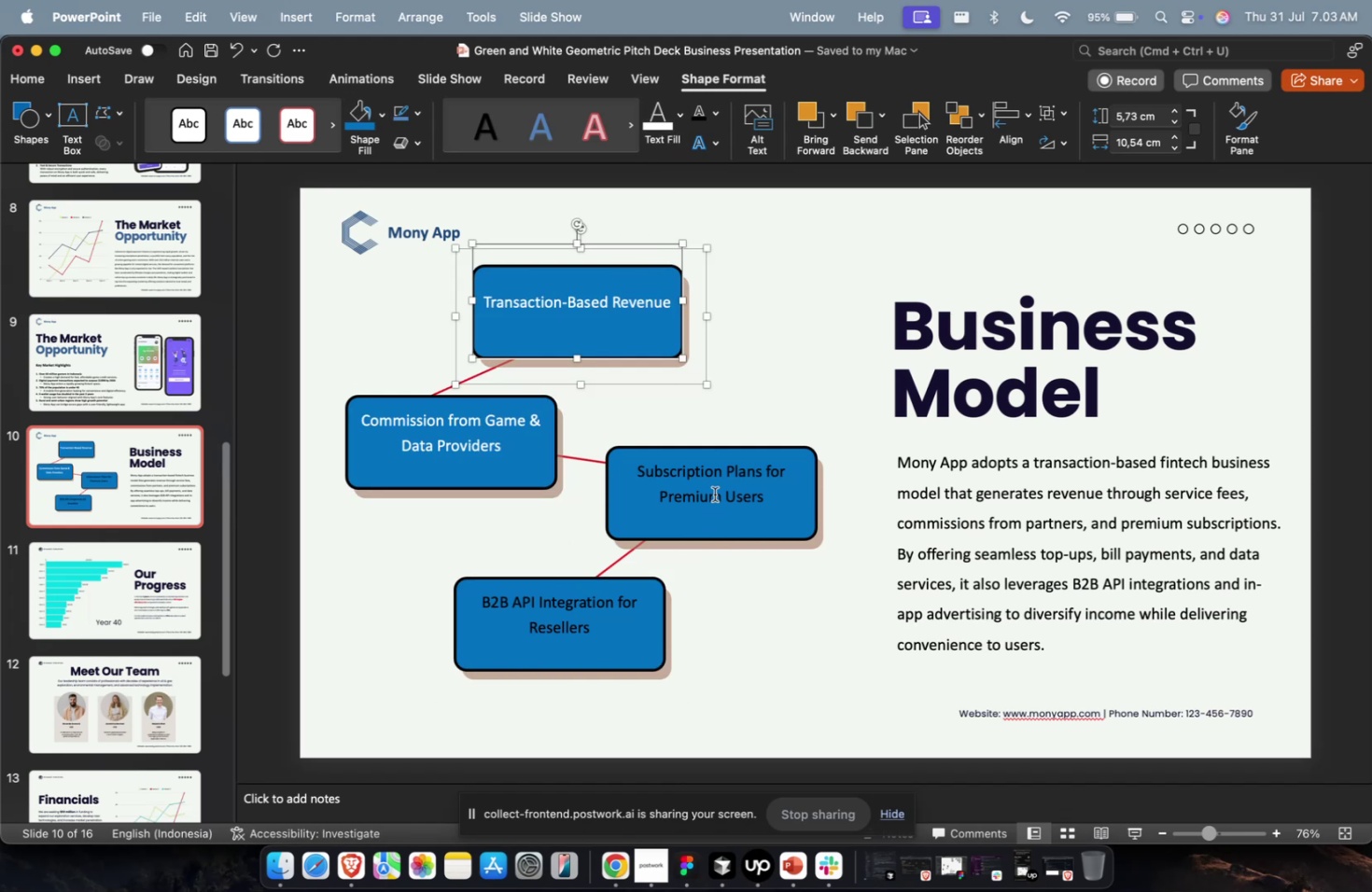 
triple_click([714, 494])
 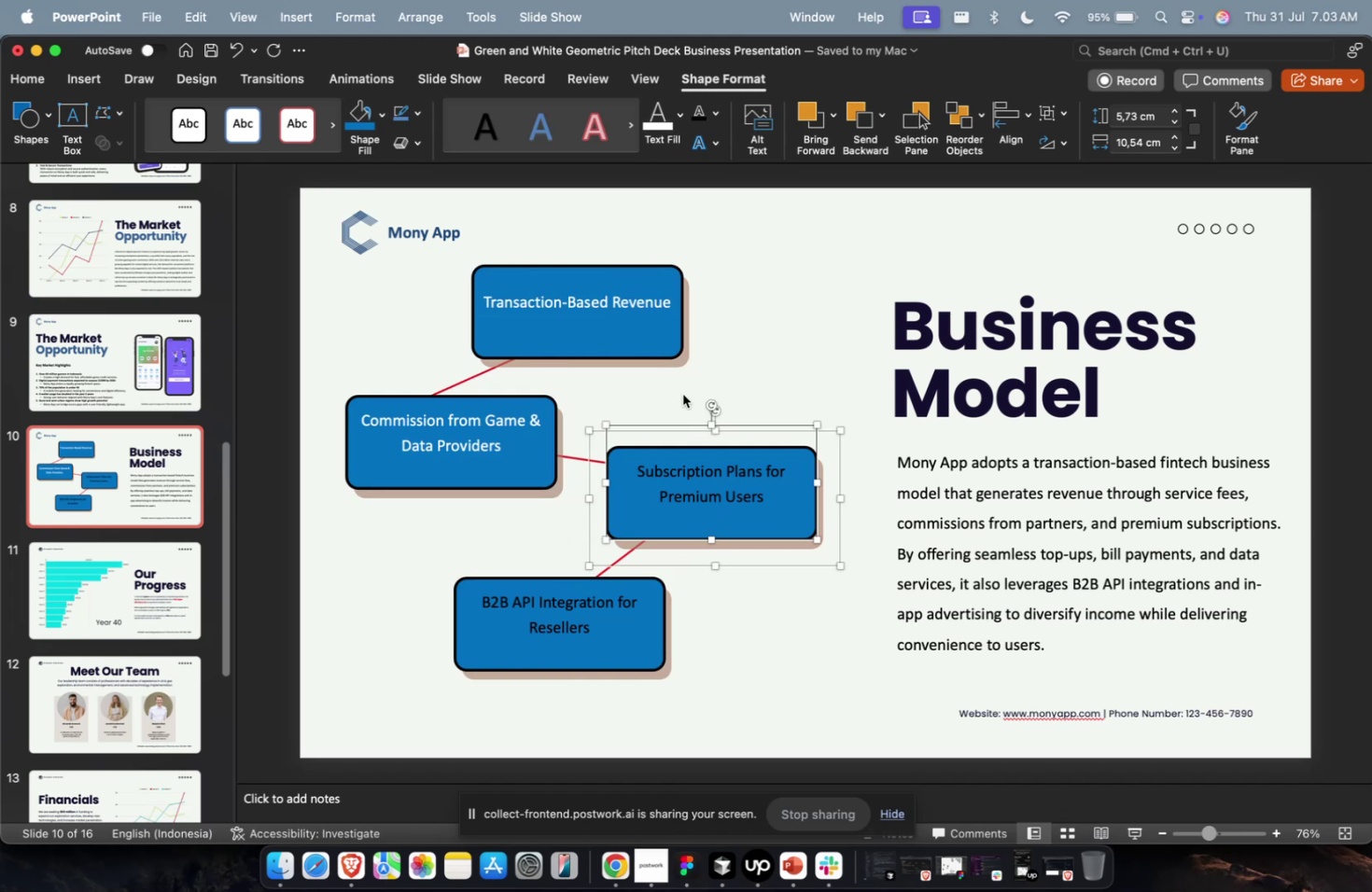 
key(Escape)
 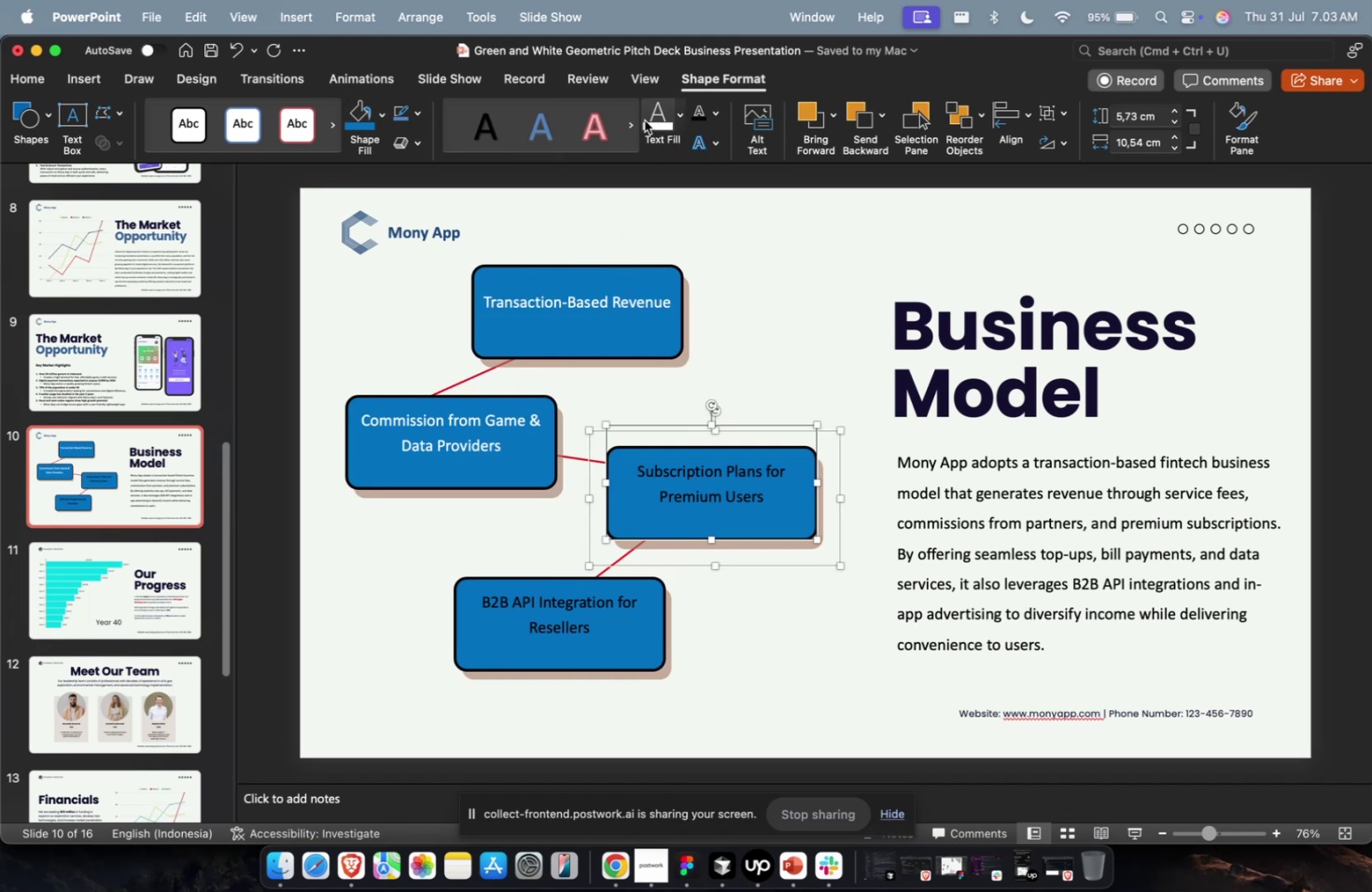 
left_click([644, 120])
 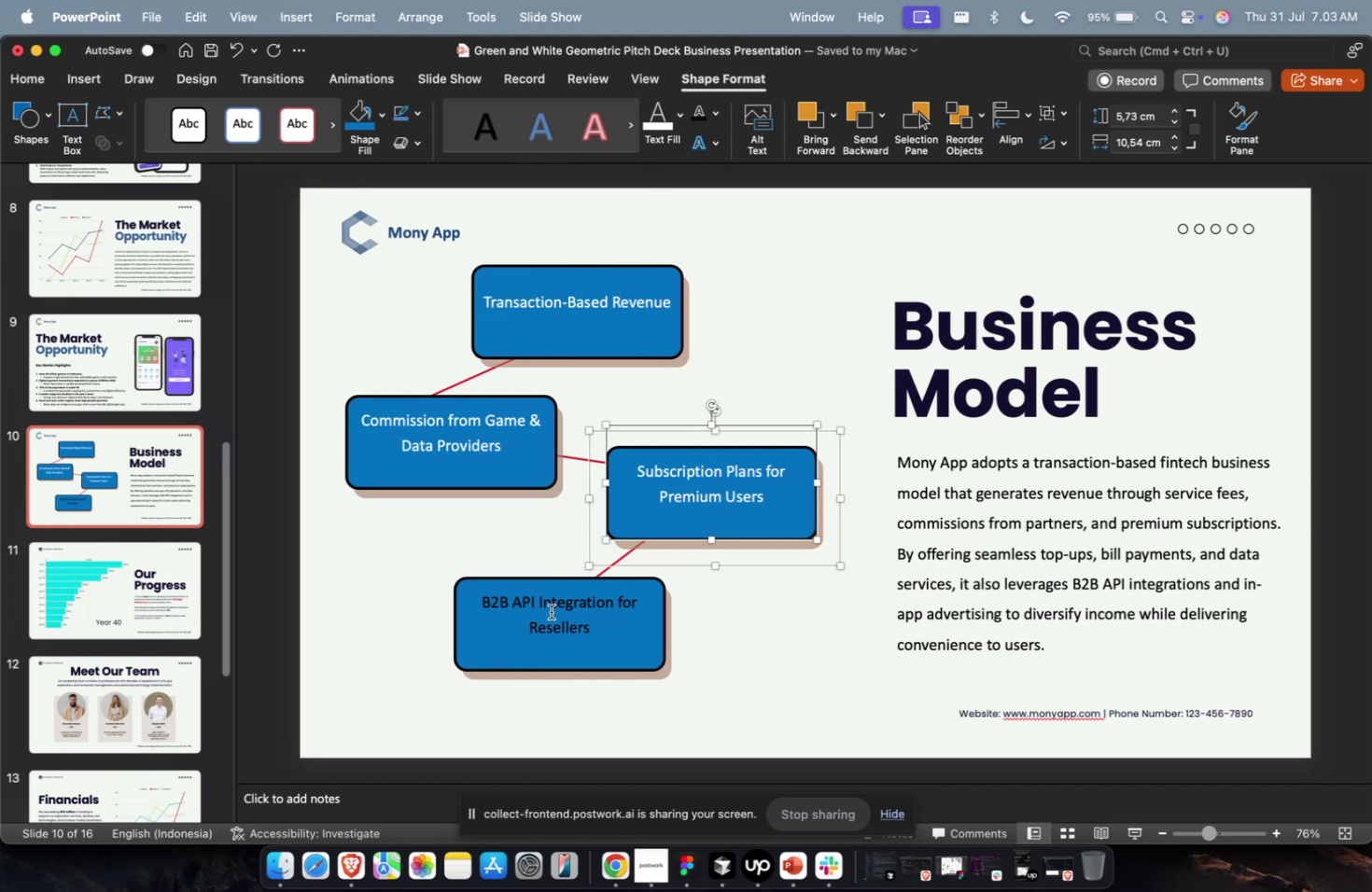 
double_click([551, 611])
 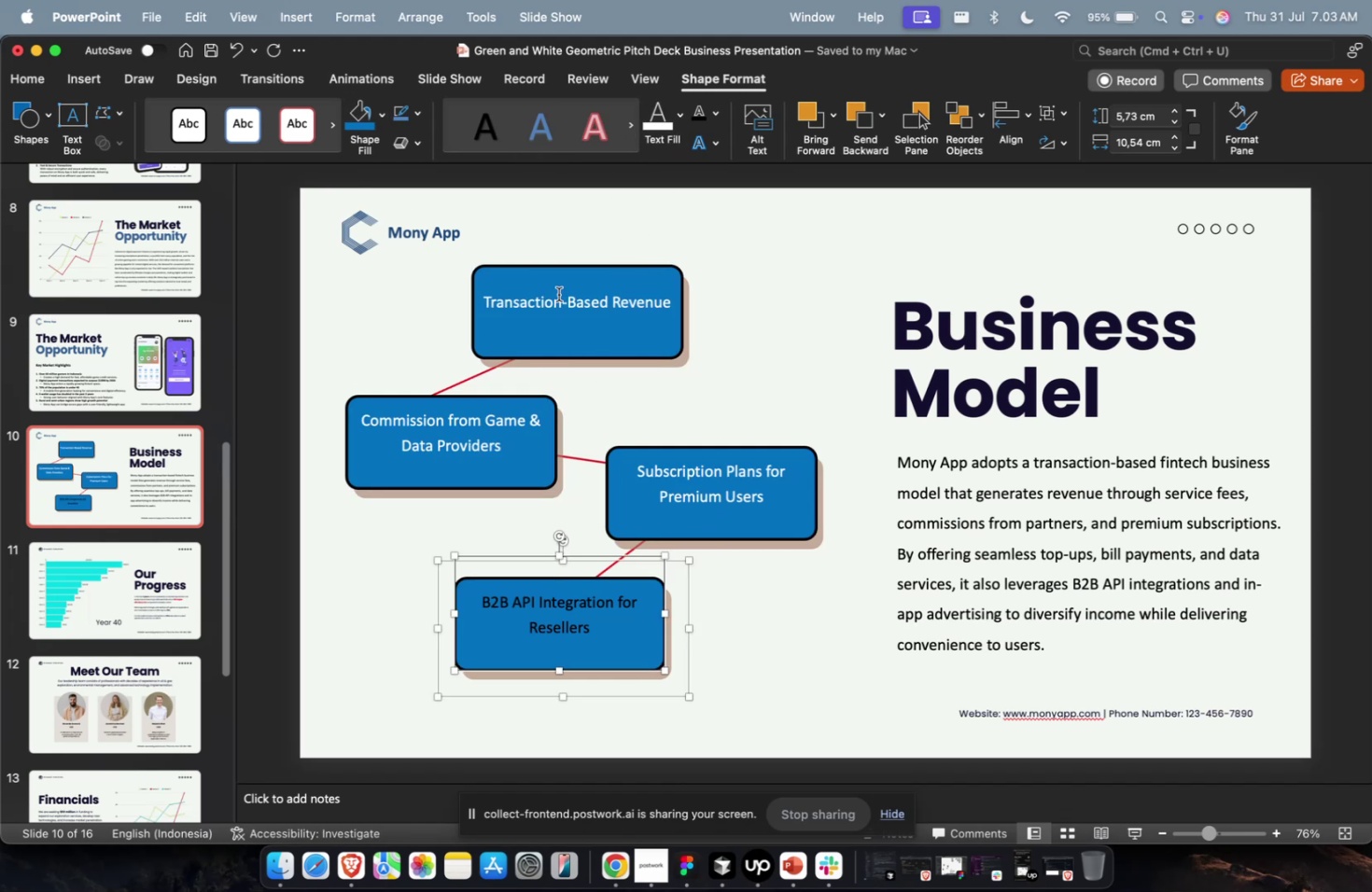 
key(Escape)
 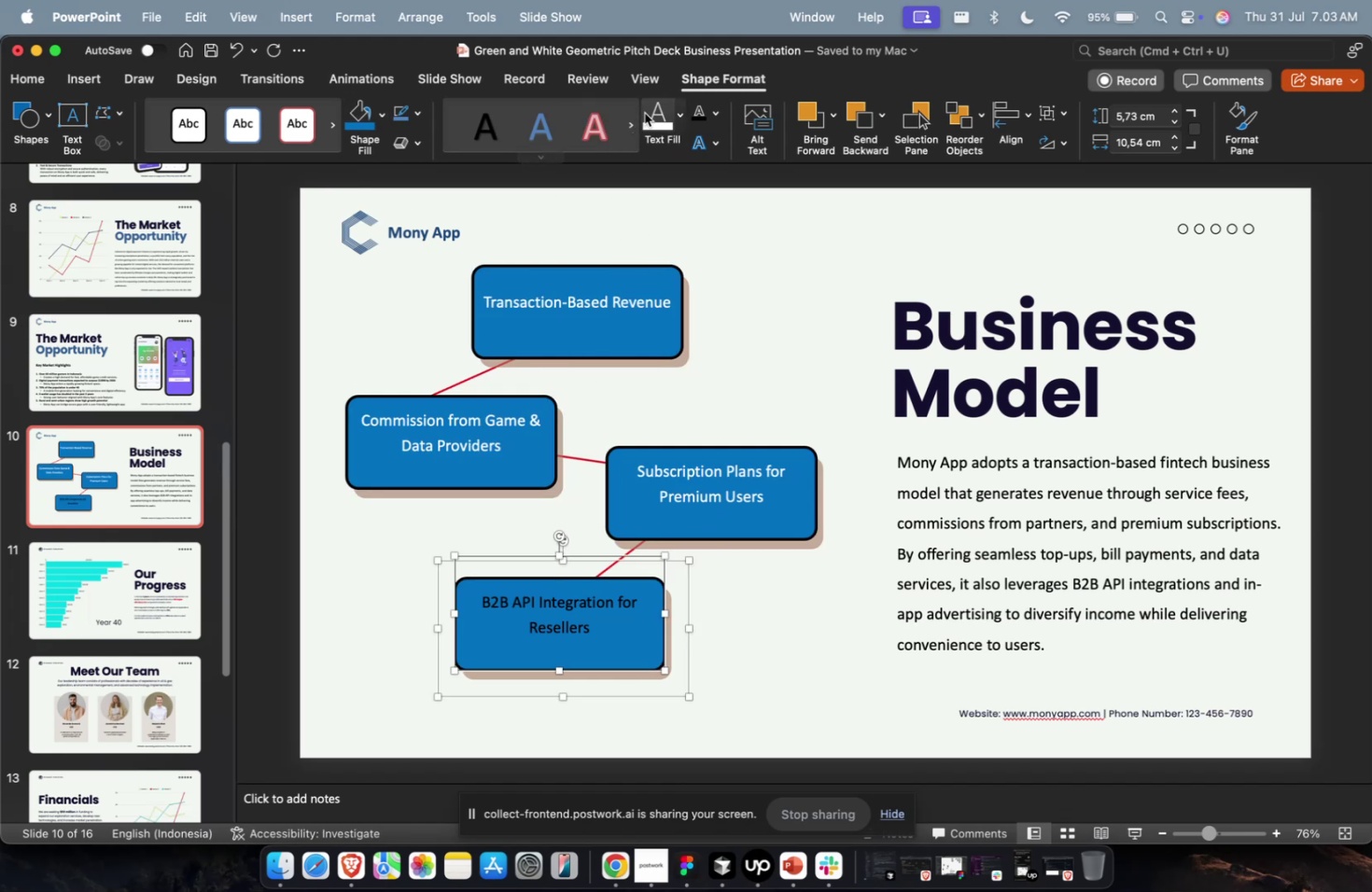 
left_click([658, 109])
 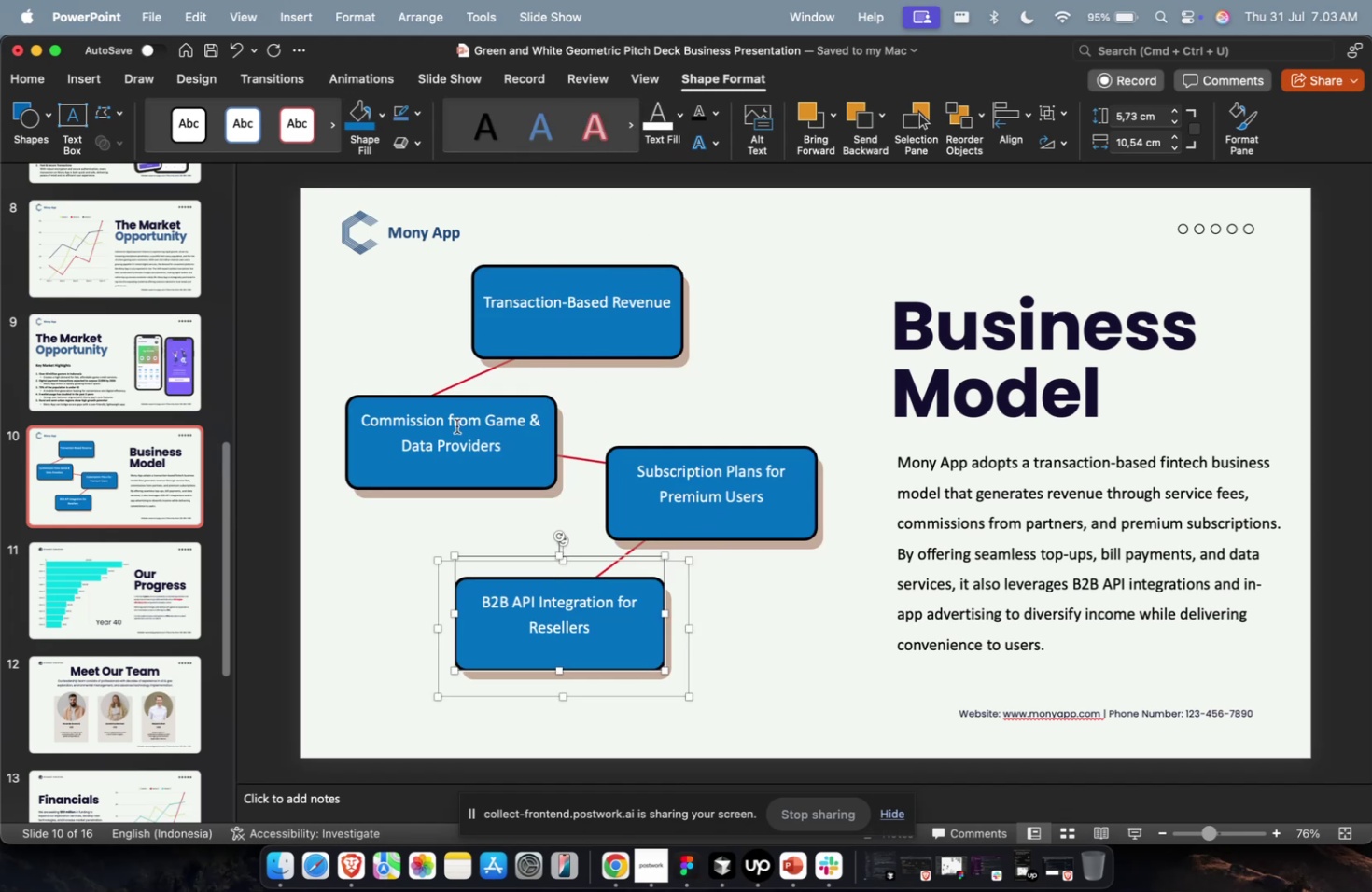 
double_click([456, 425])
 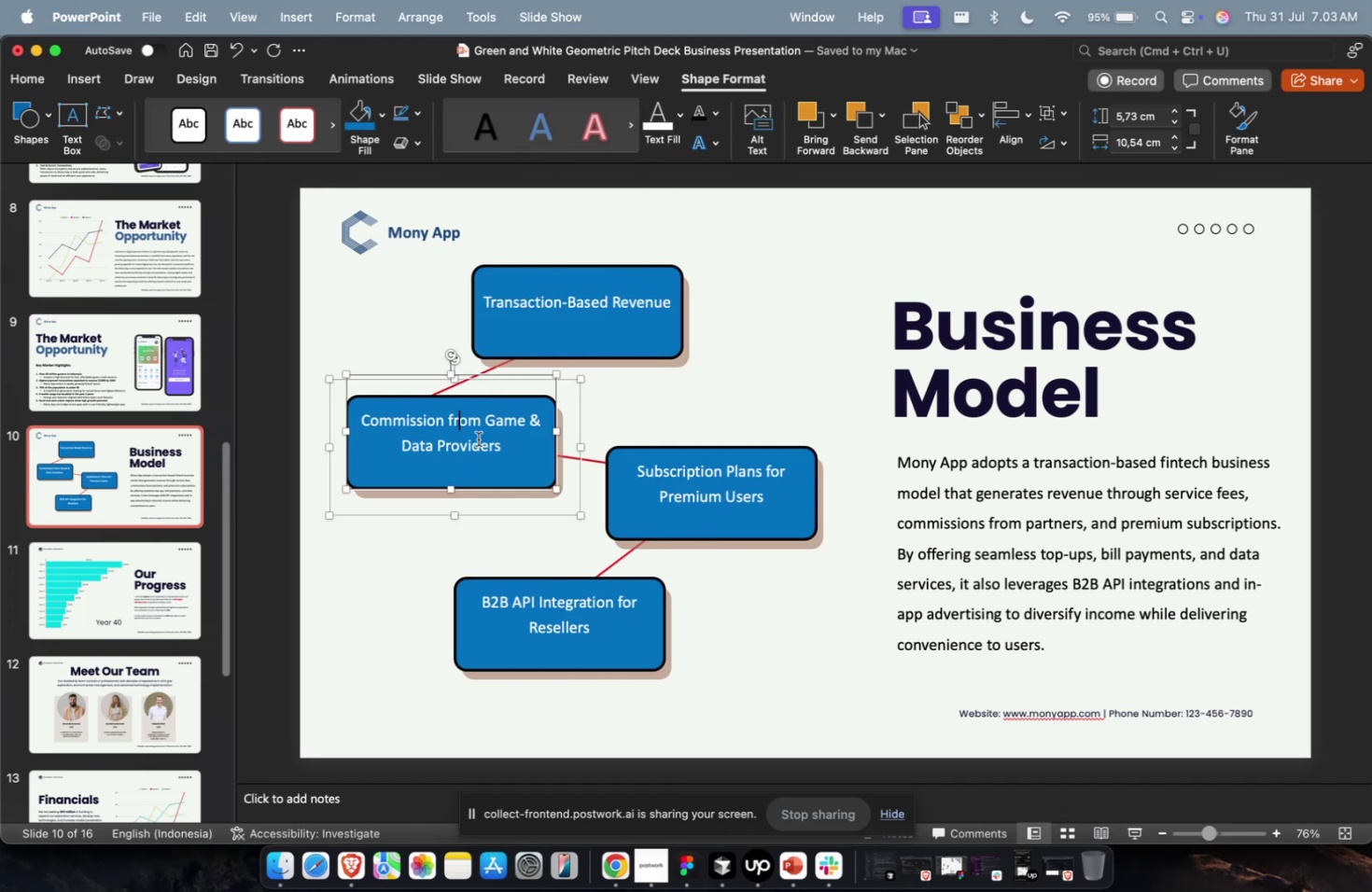 
triple_click([478, 439])
 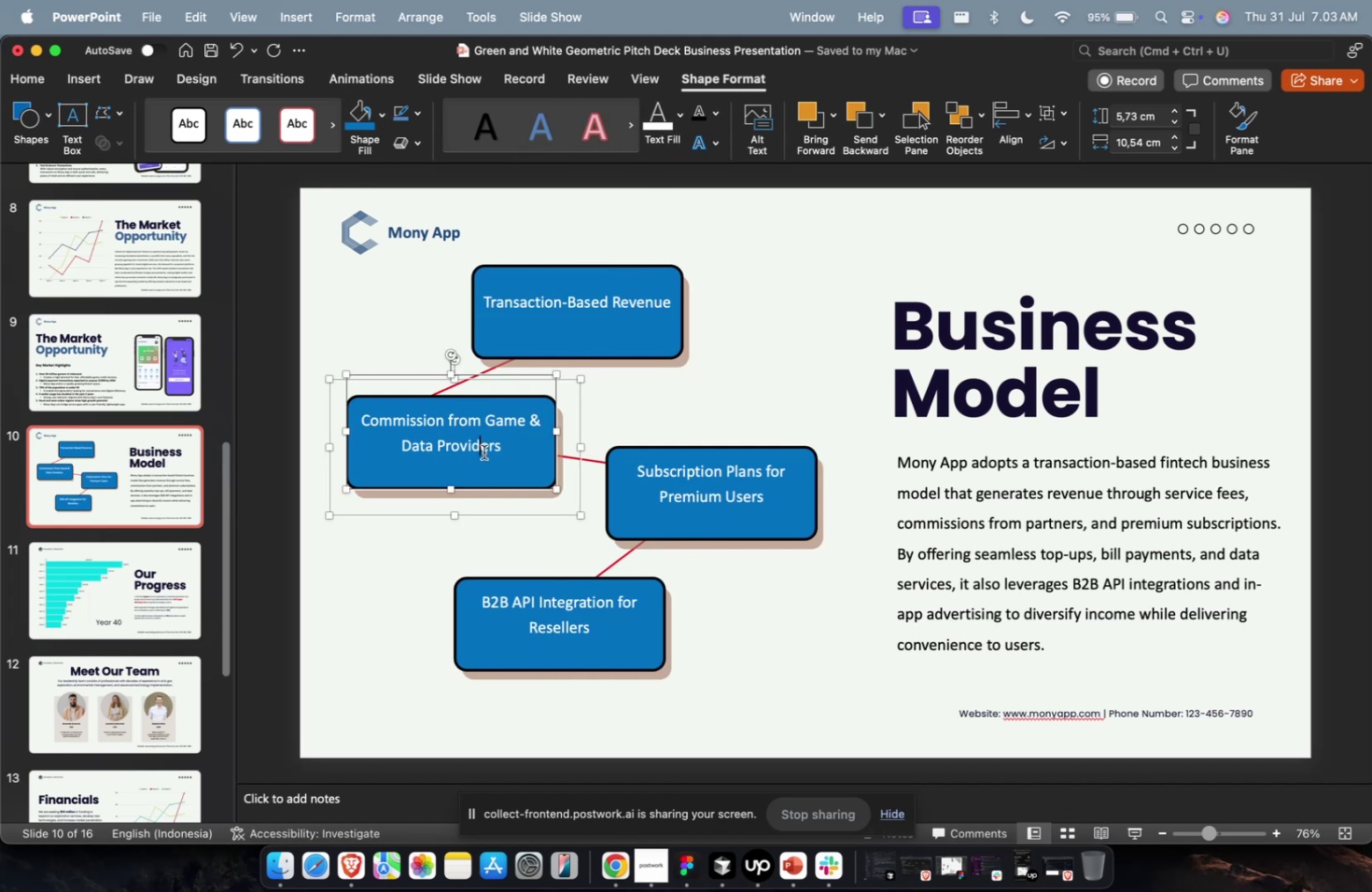 
key(Escape)
 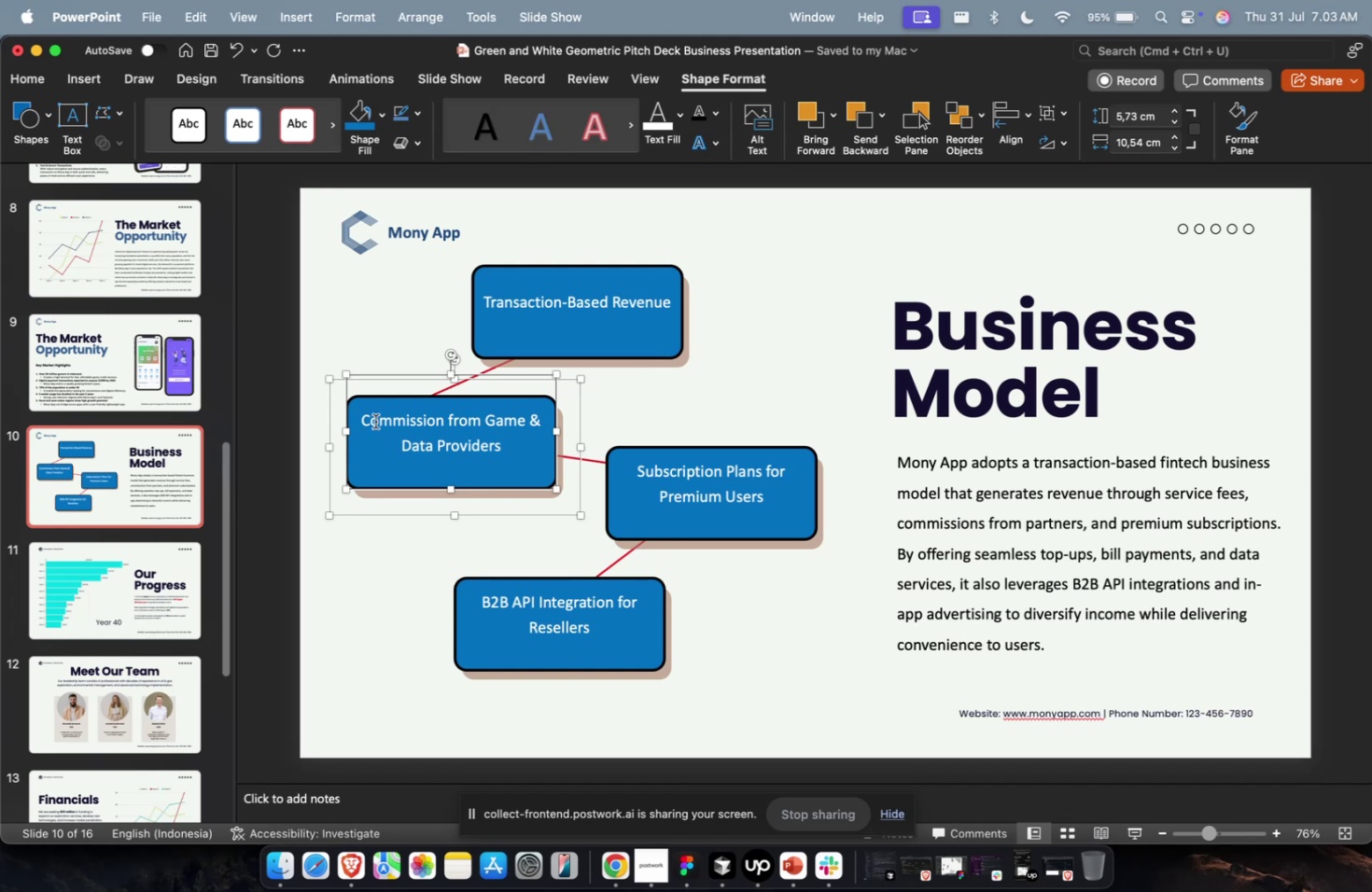 
left_click([368, 421])
 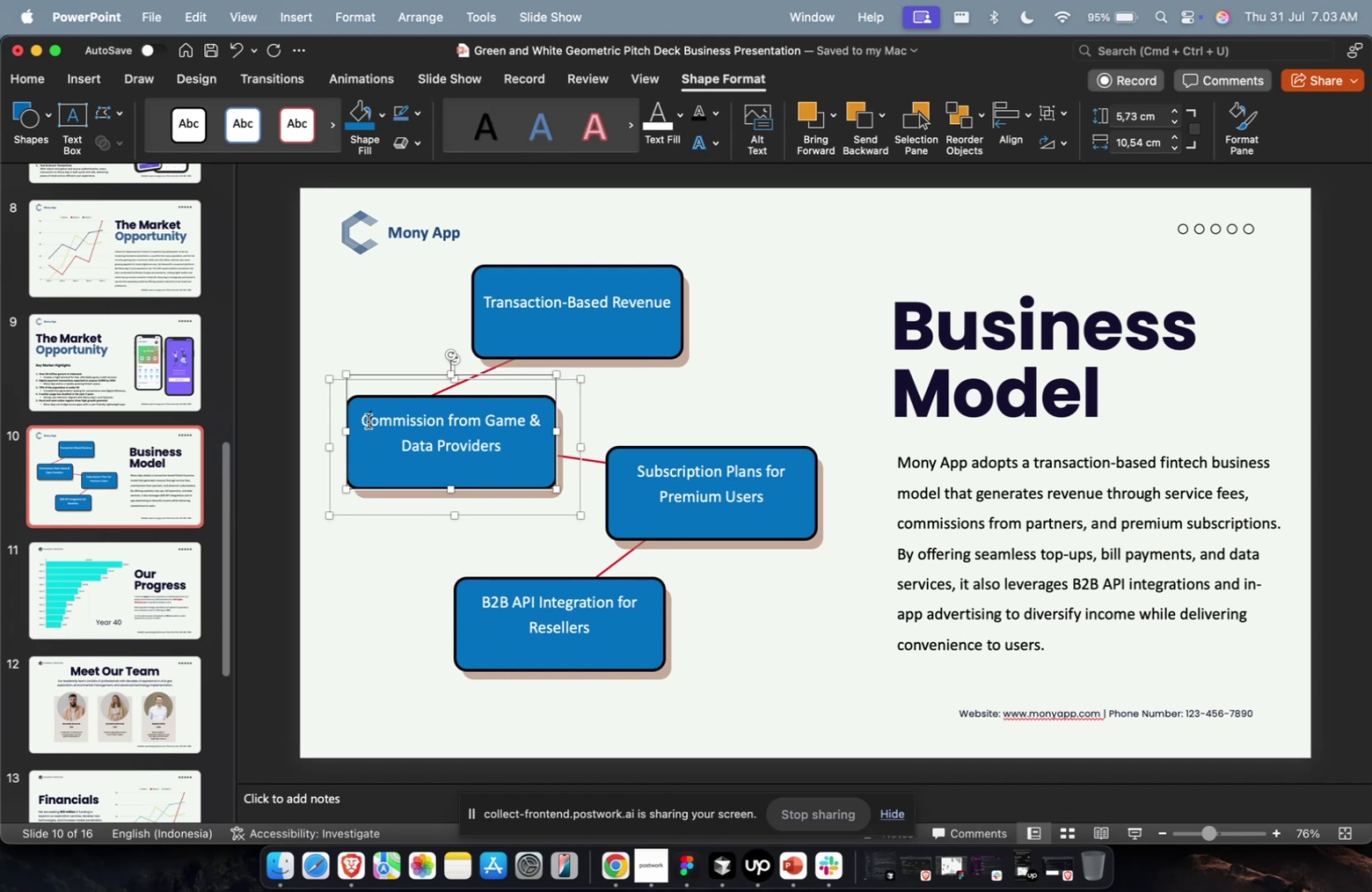 
key(ArrowLeft)
 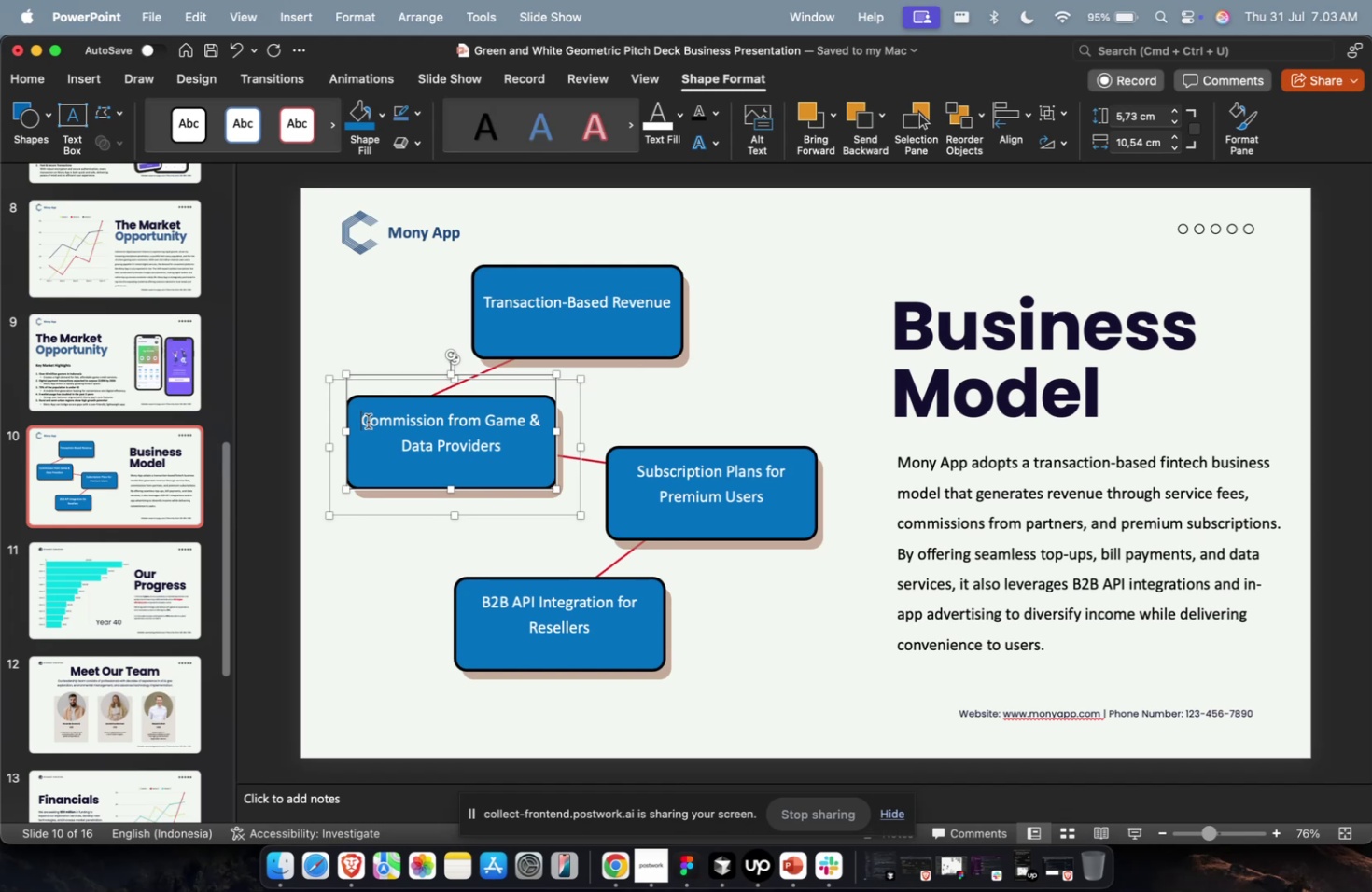 
key(Enter)
 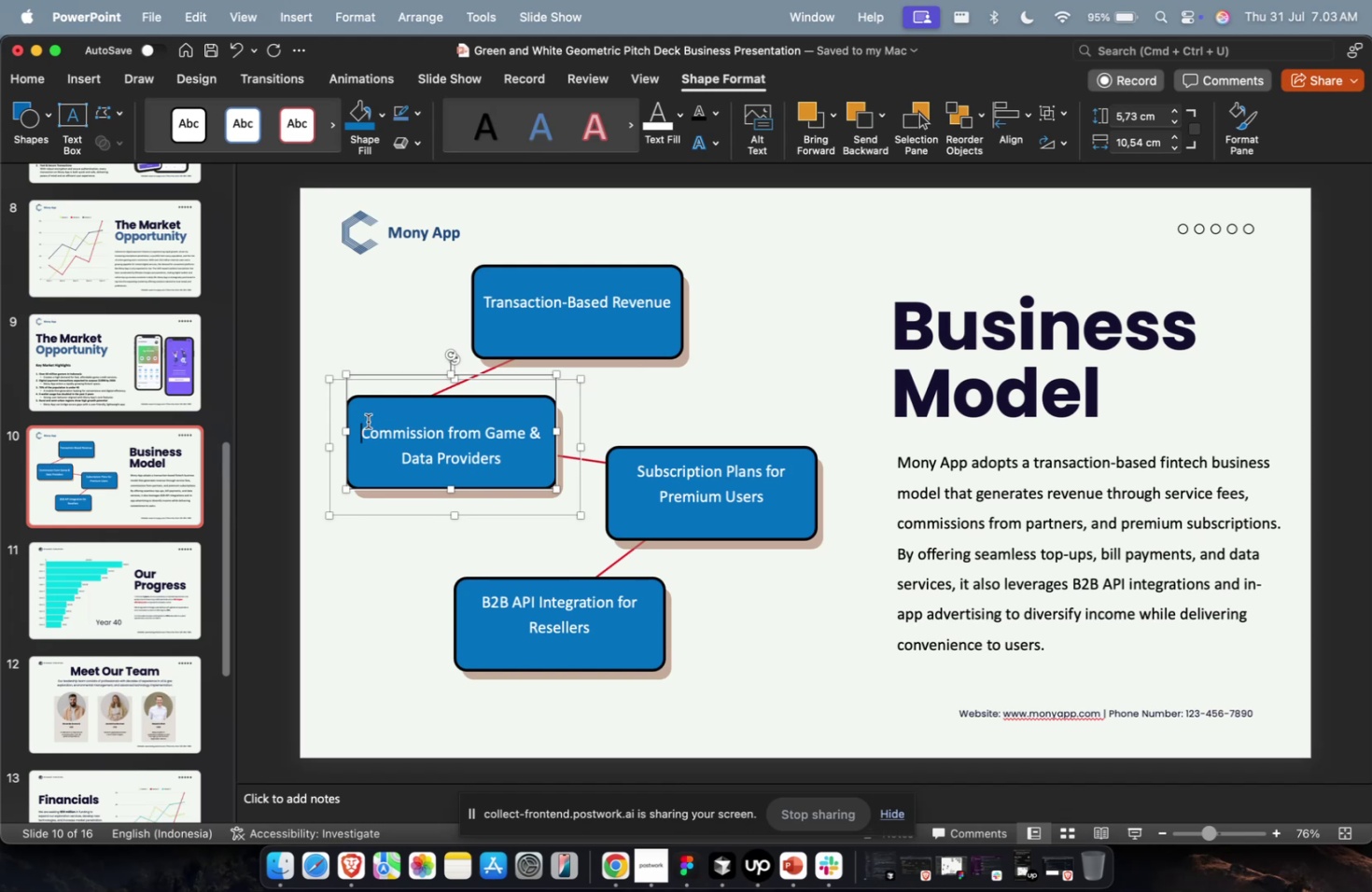 
key(Backspace)
 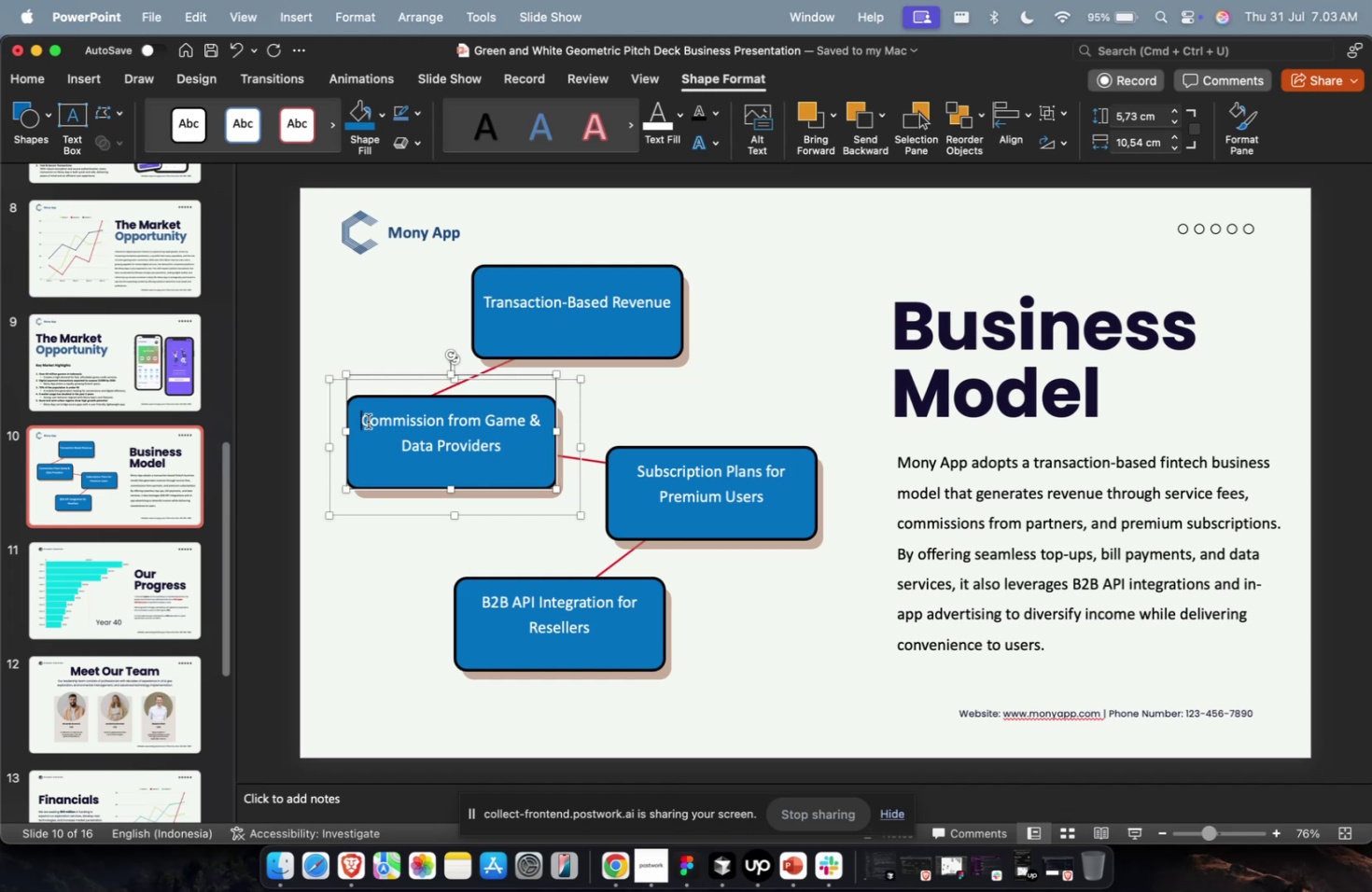 
wait(11.41)
 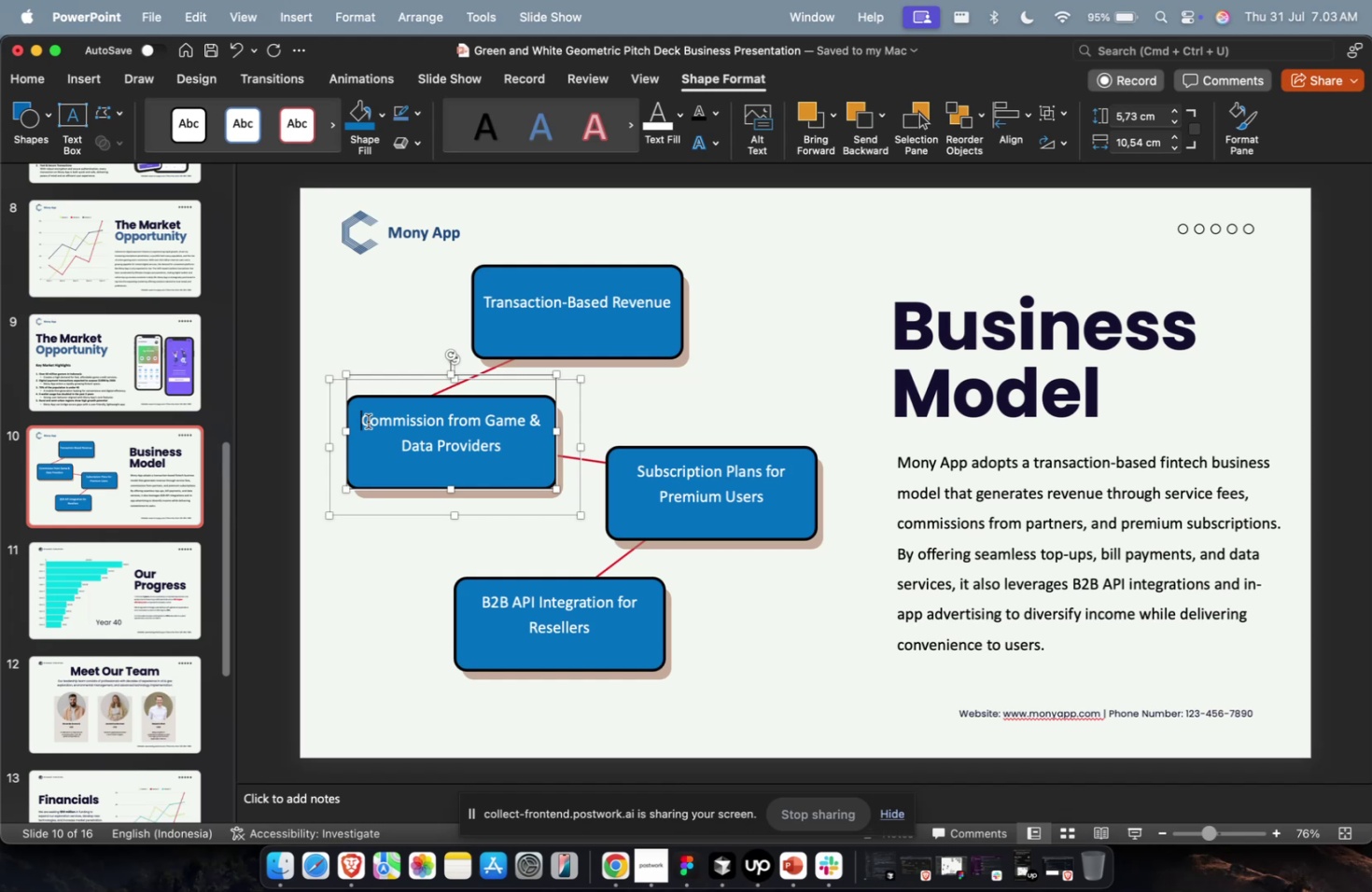 
key(Meta+CommandLeft)
 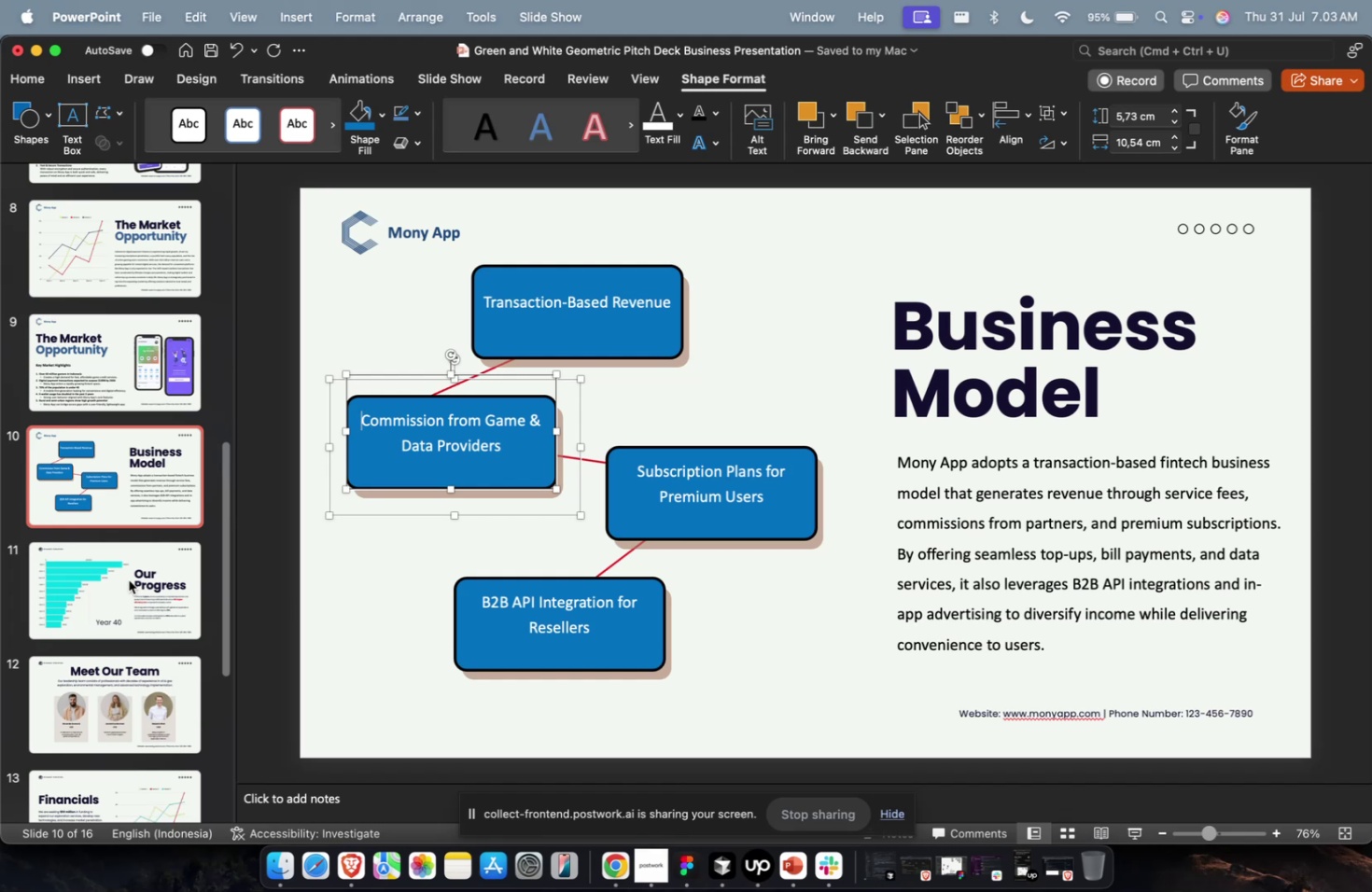 
key(Meta+1)
 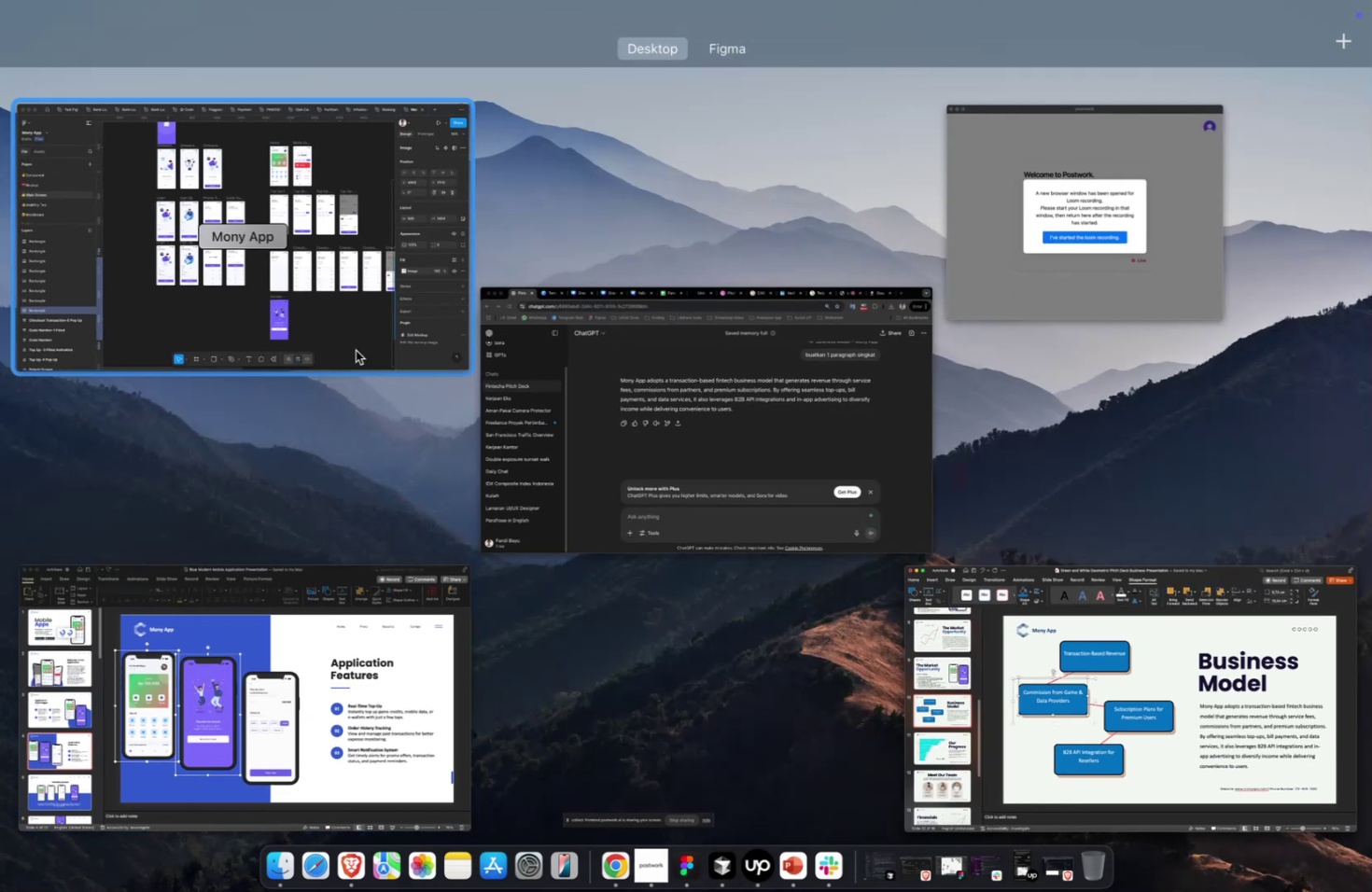 
left_click([610, 461])
 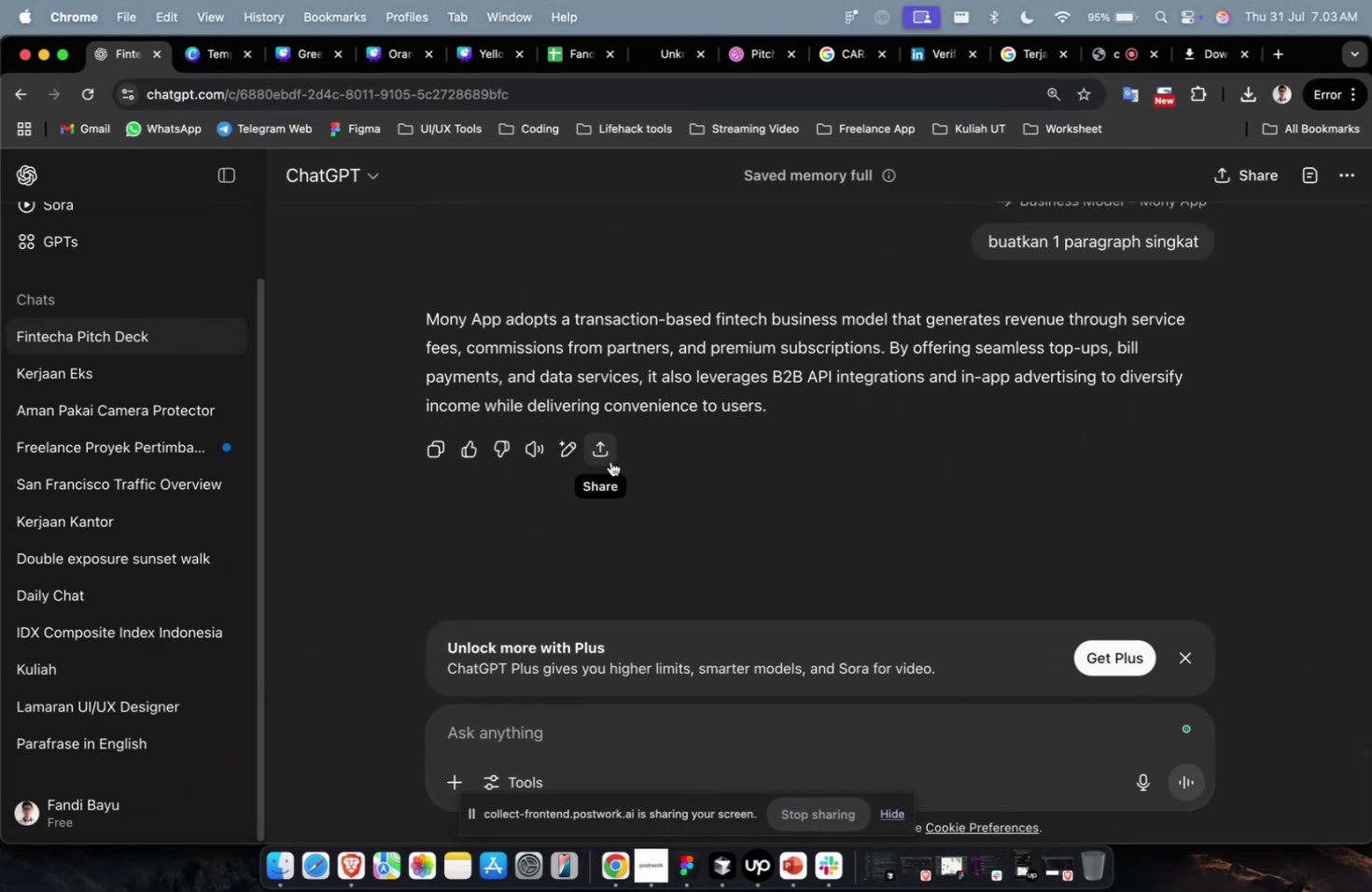 
key(Meta+1)
 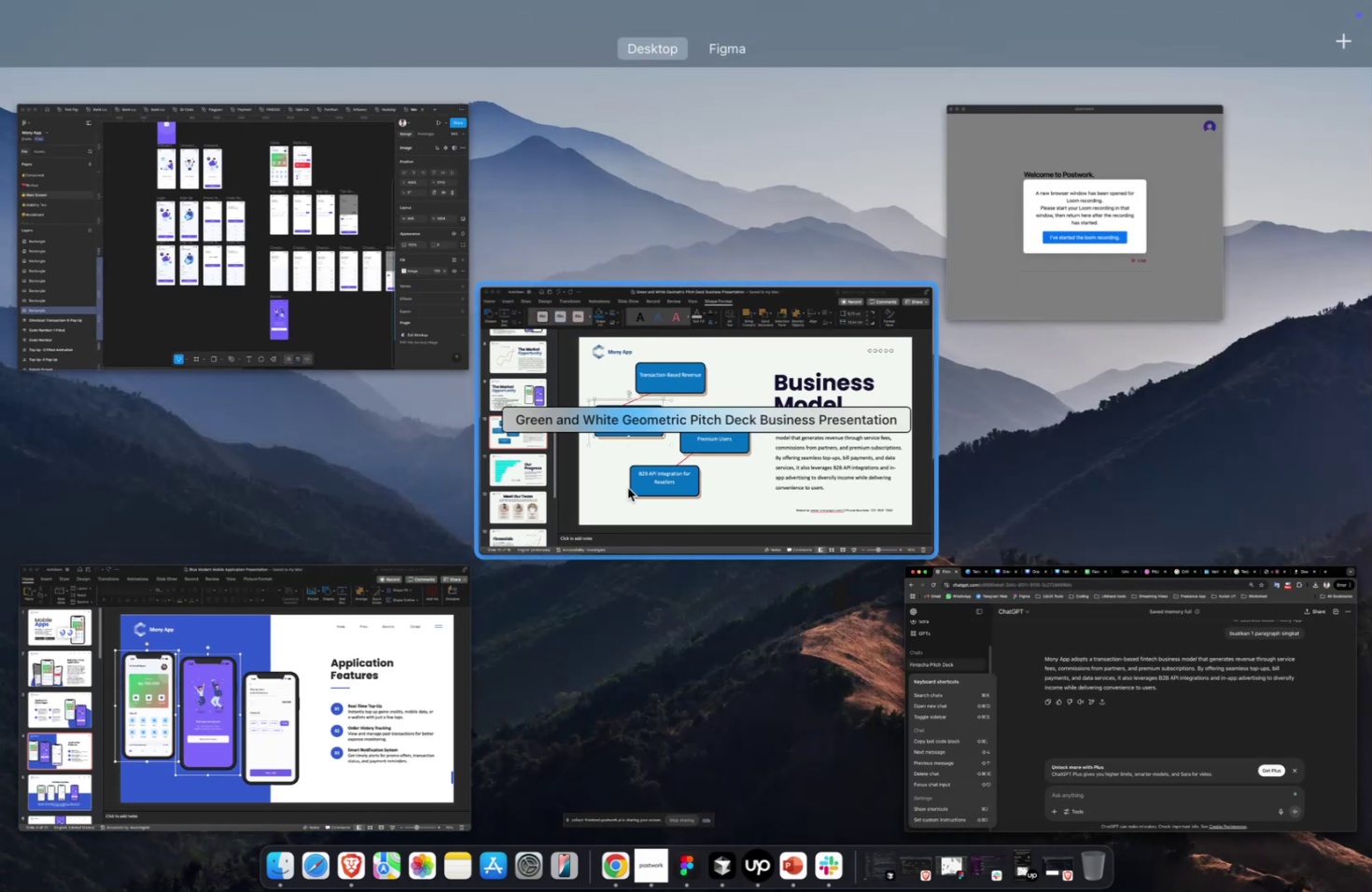 
left_click([631, 484])
 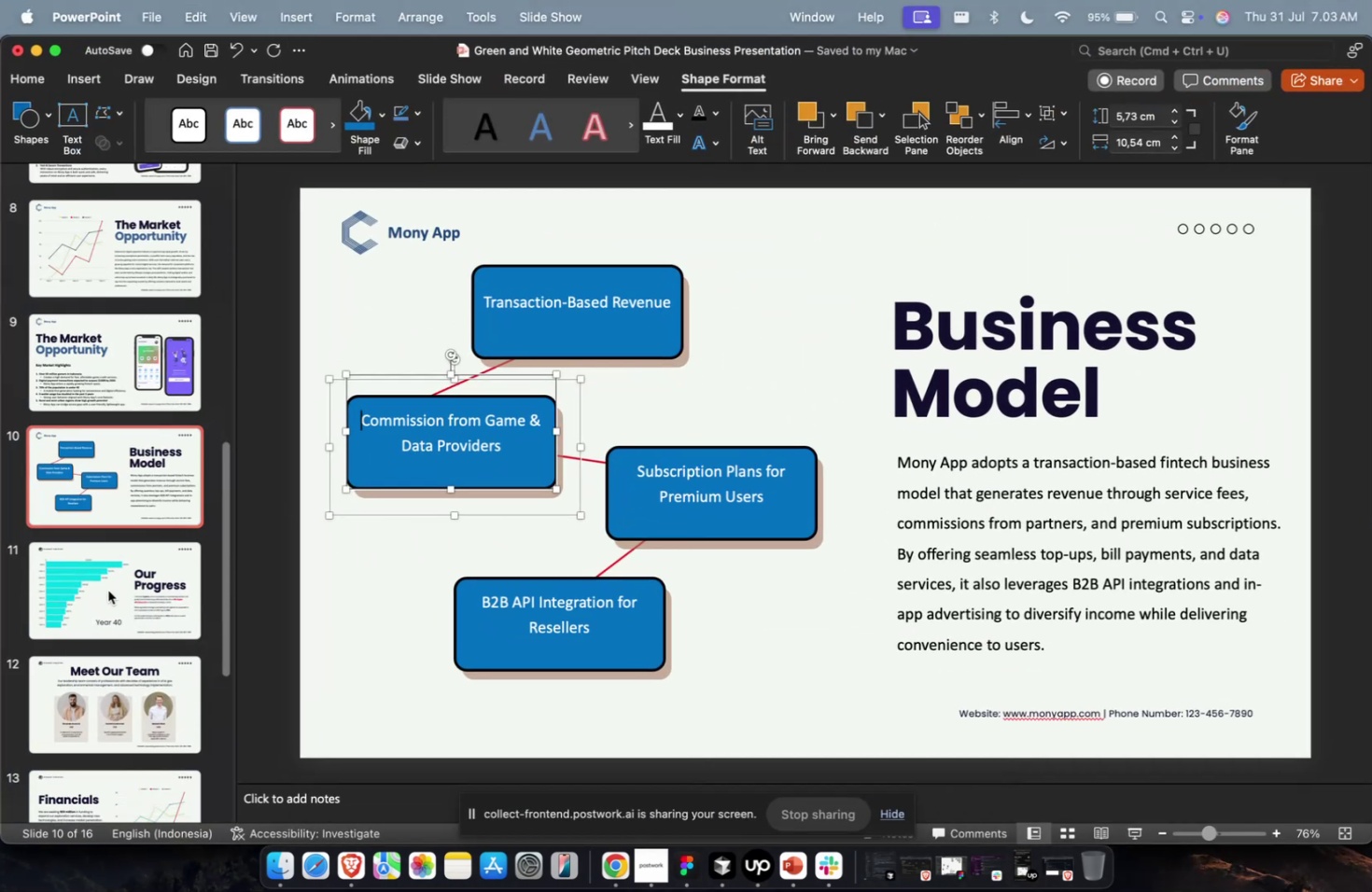 
left_click([108, 590])
 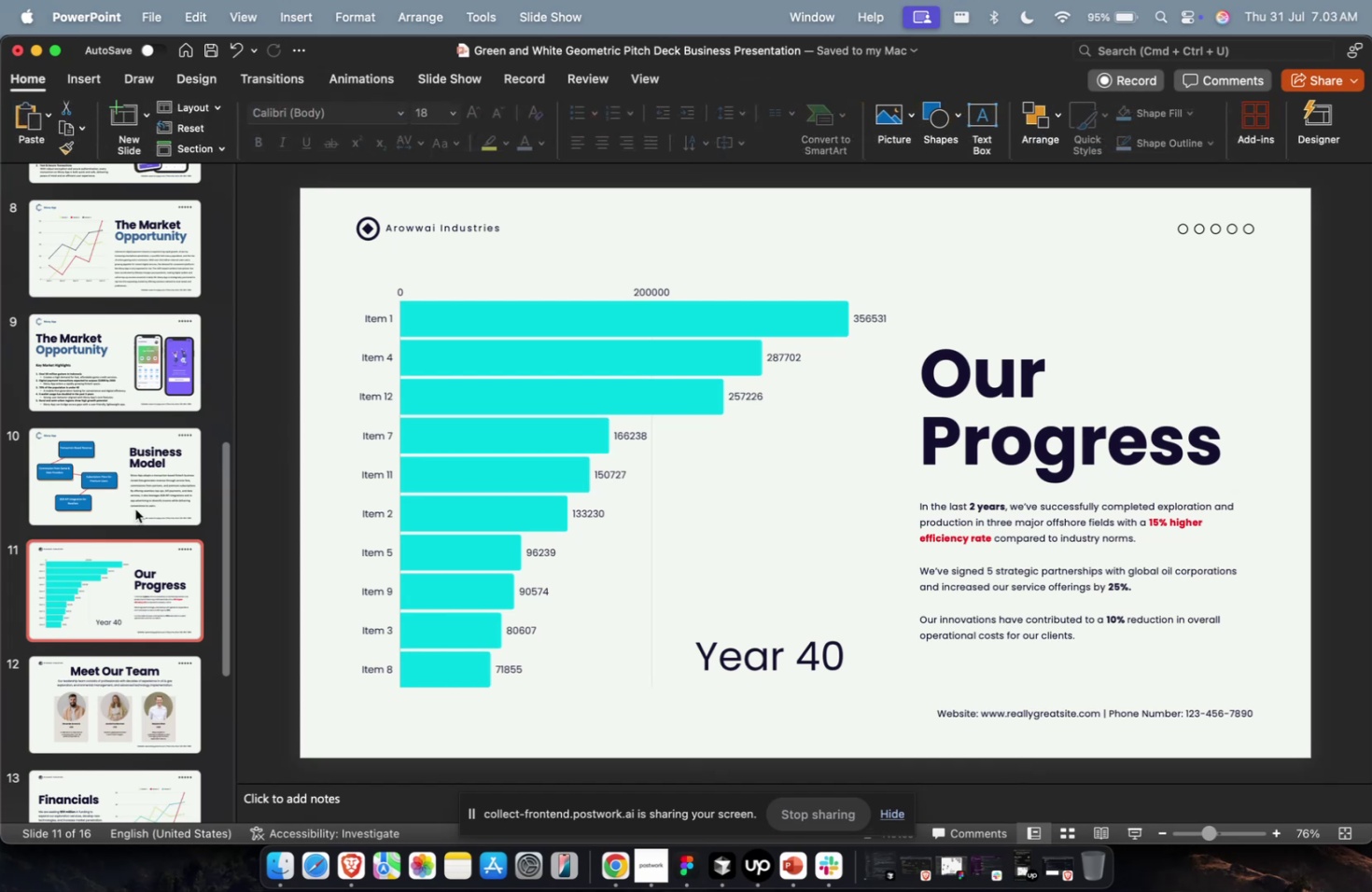 
left_click([141, 472])
 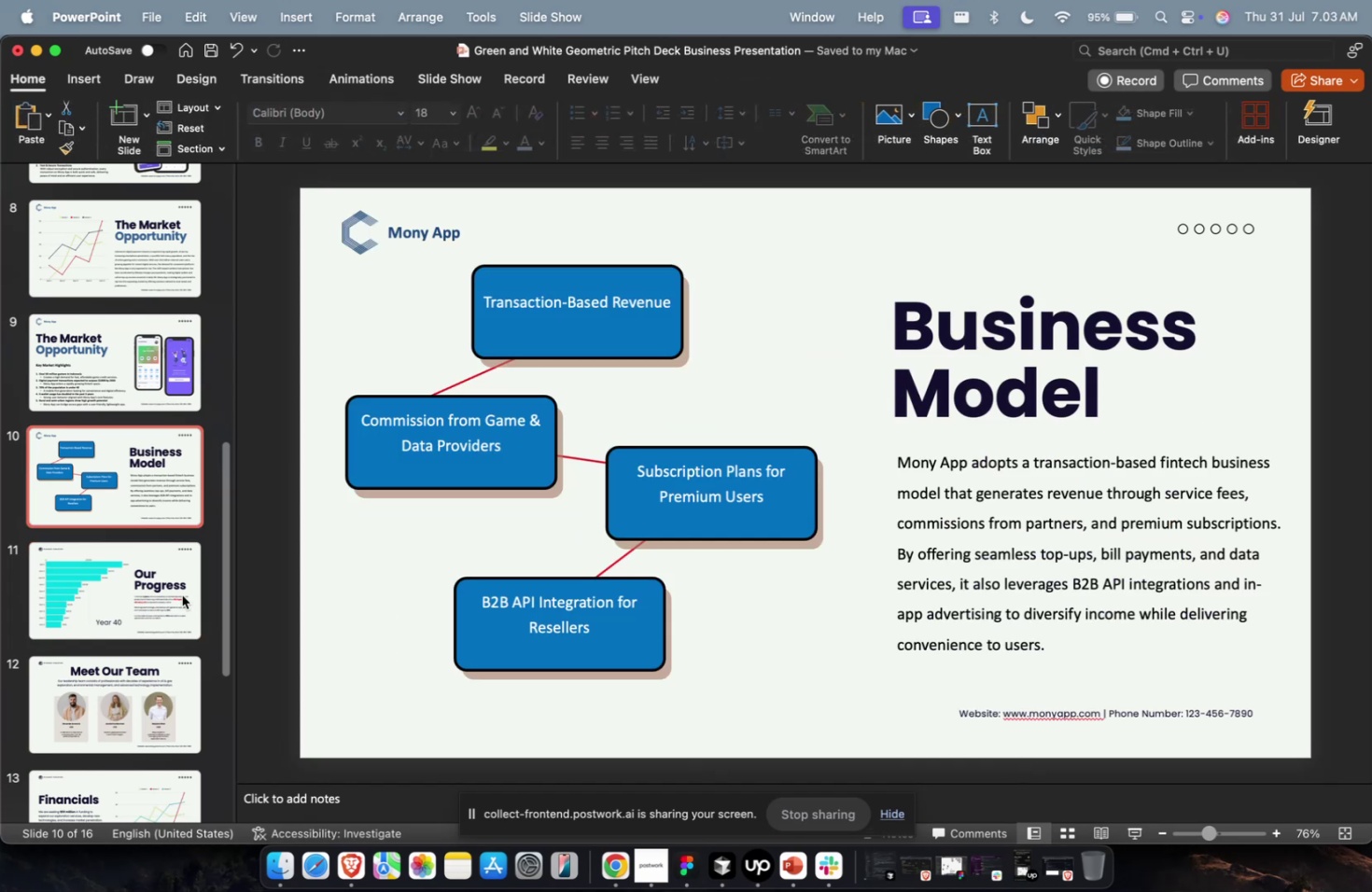 
double_click([182, 594])
 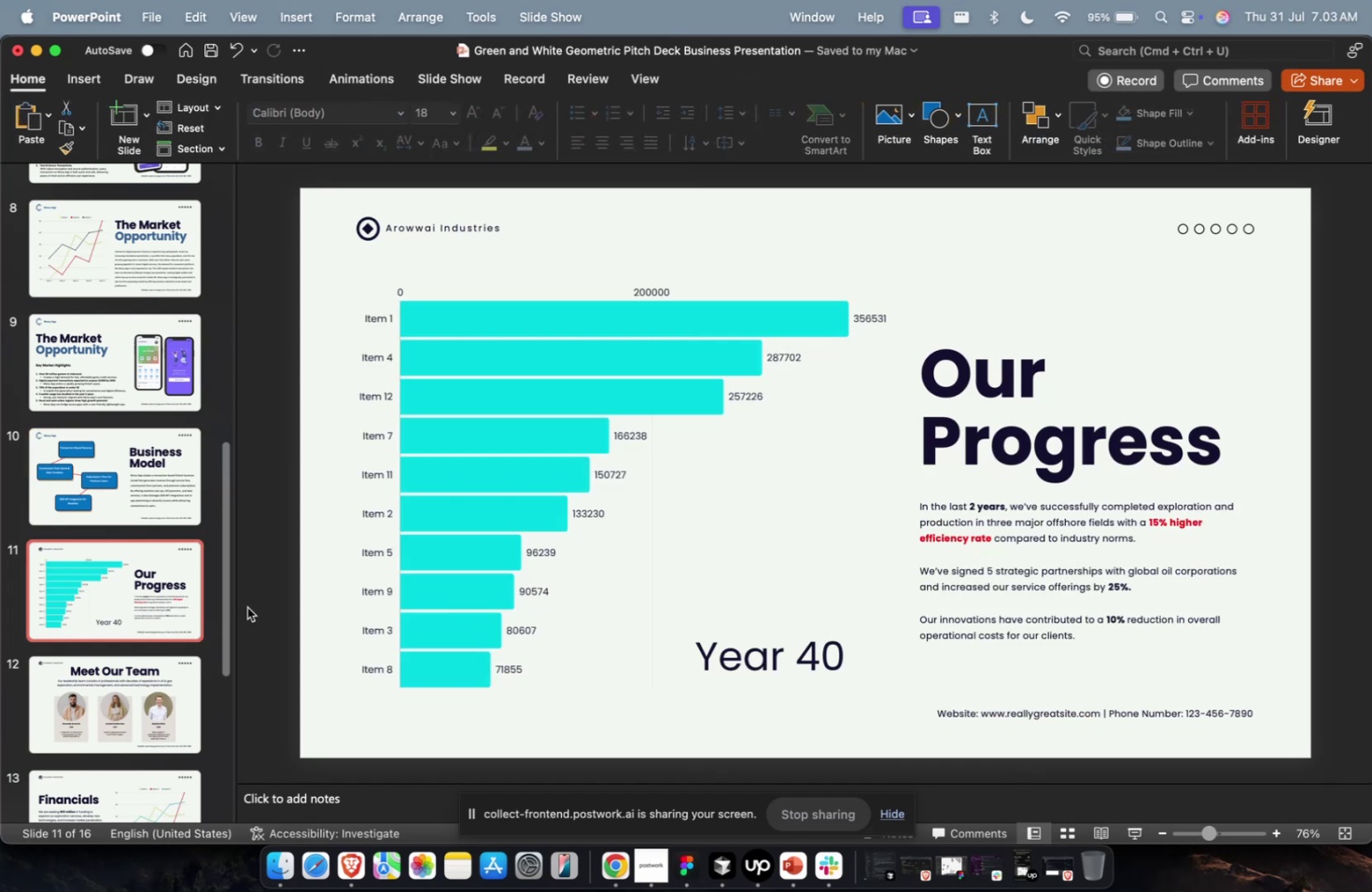 
hold_key(key=CommandLeft, duration=1.09)
 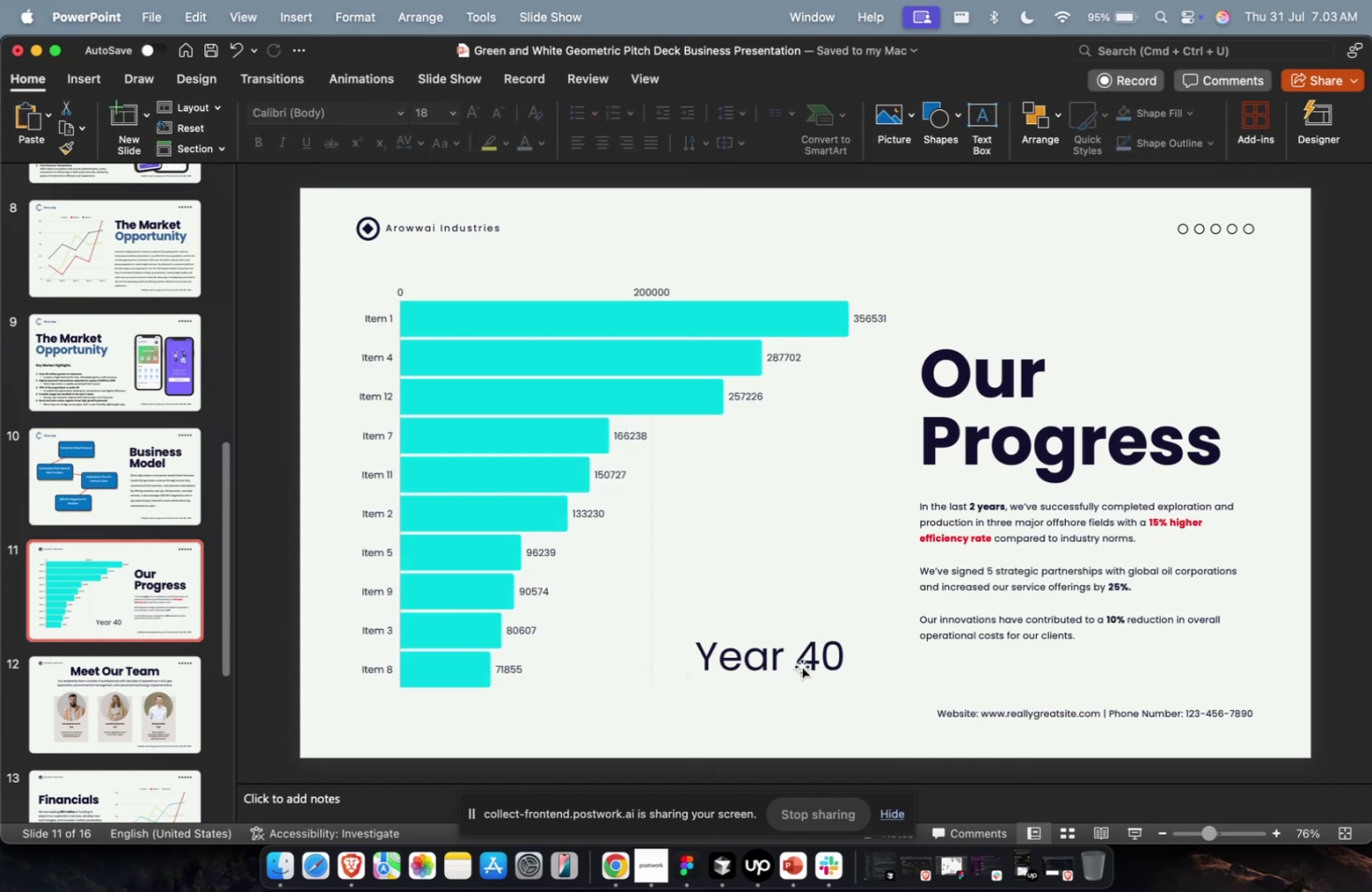 
left_click([801, 665])
 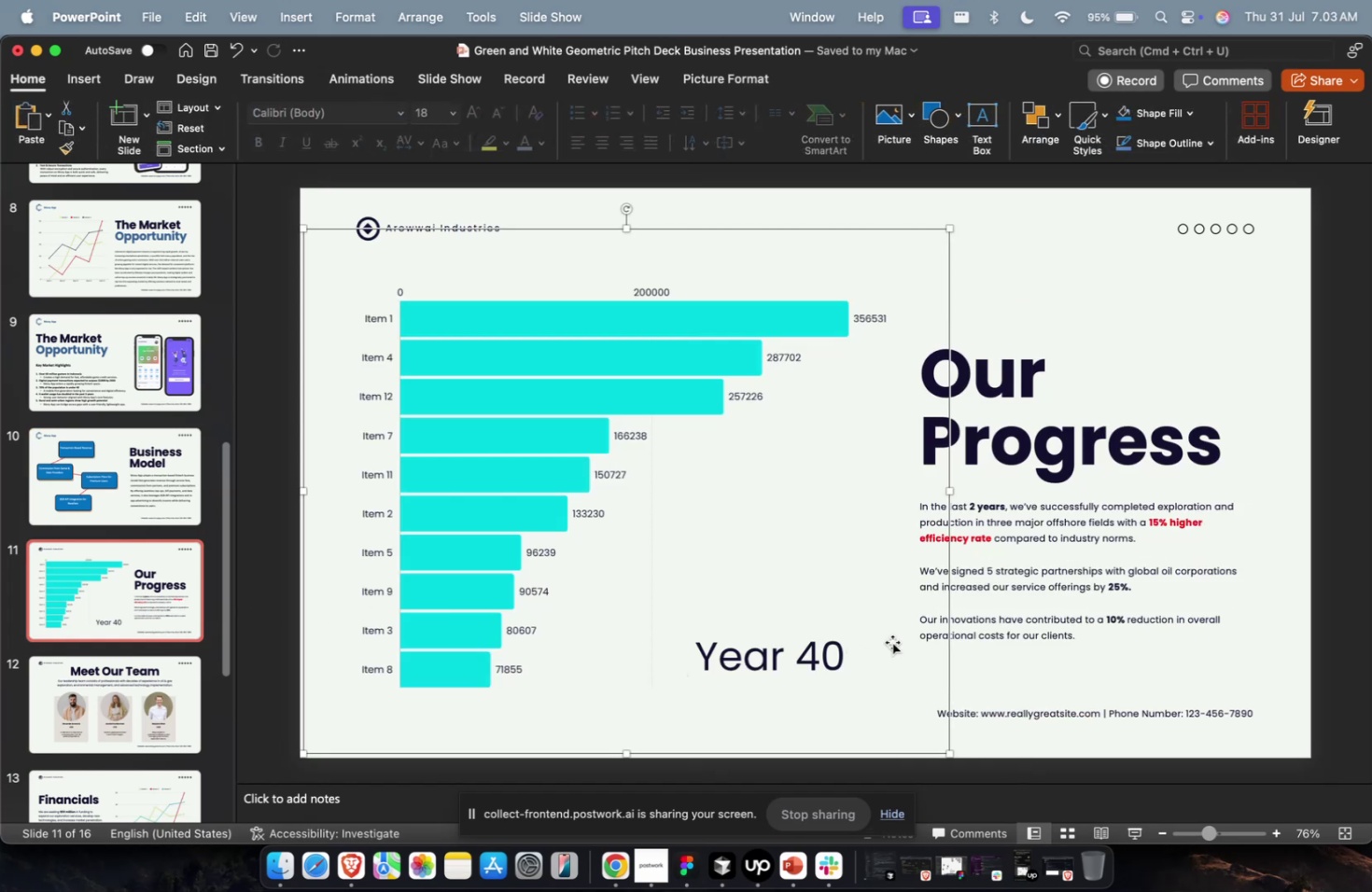 
double_click([803, 647])
 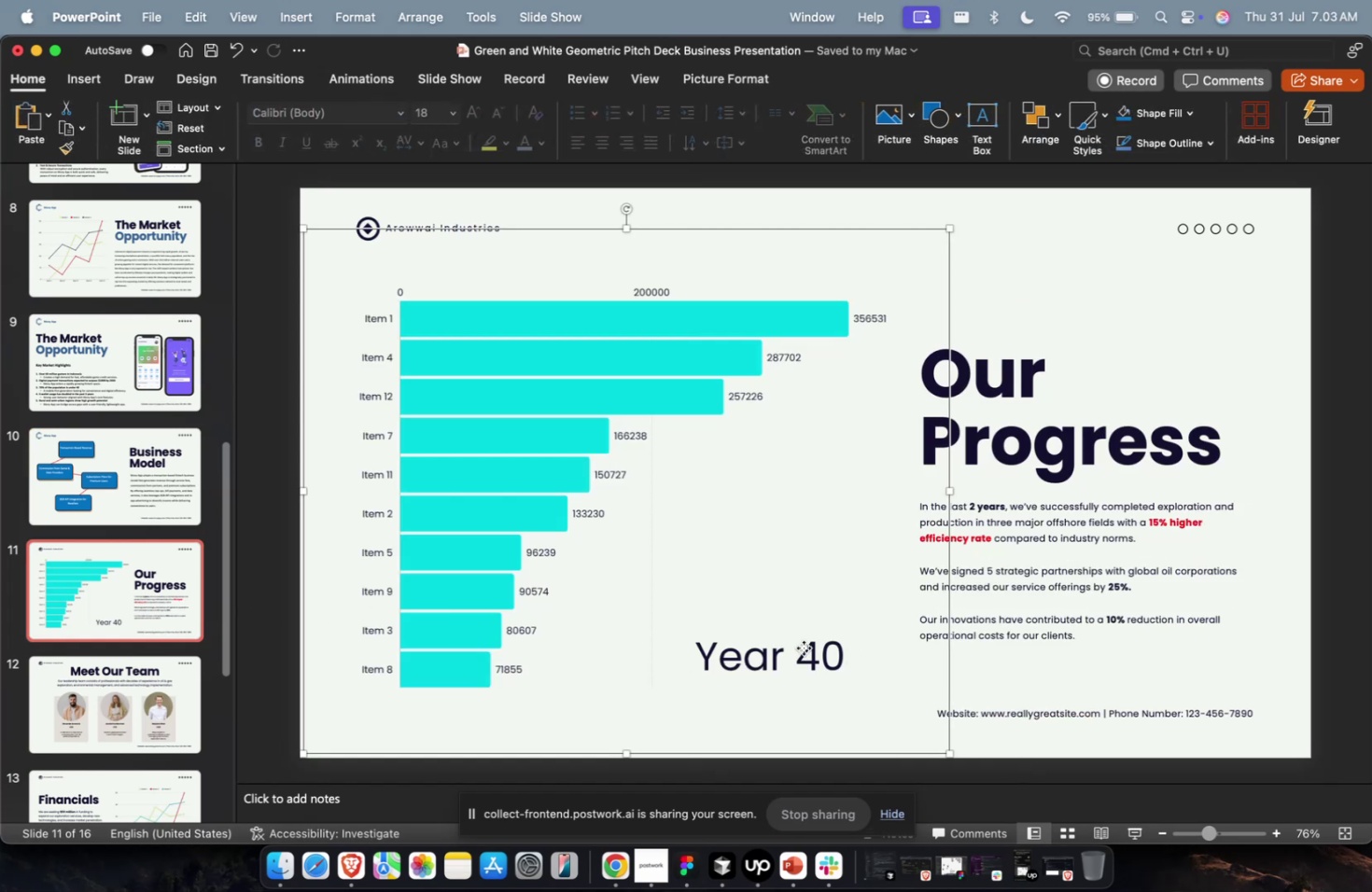 
key(Meta+1)
 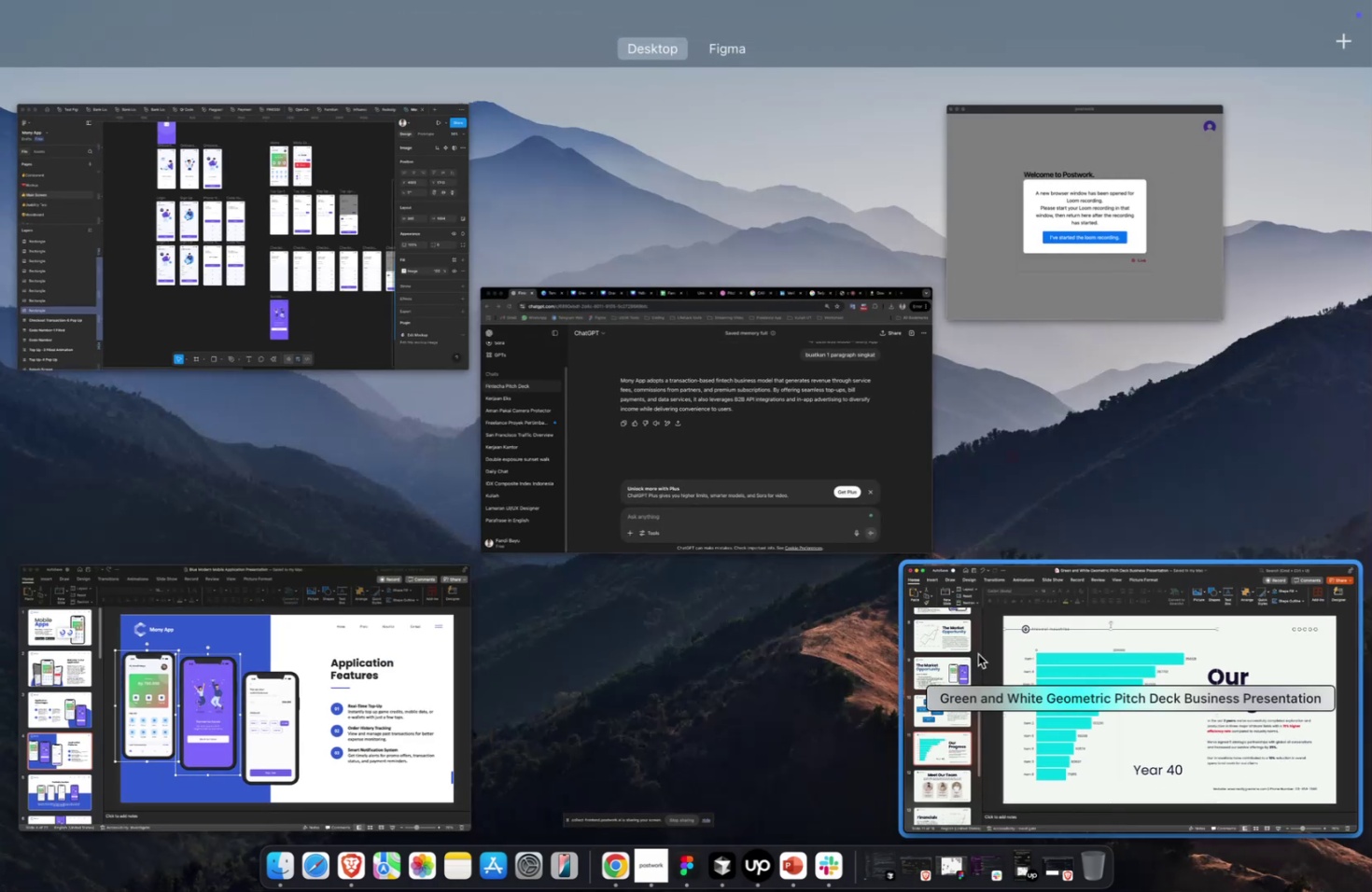 
left_click([982, 655])
 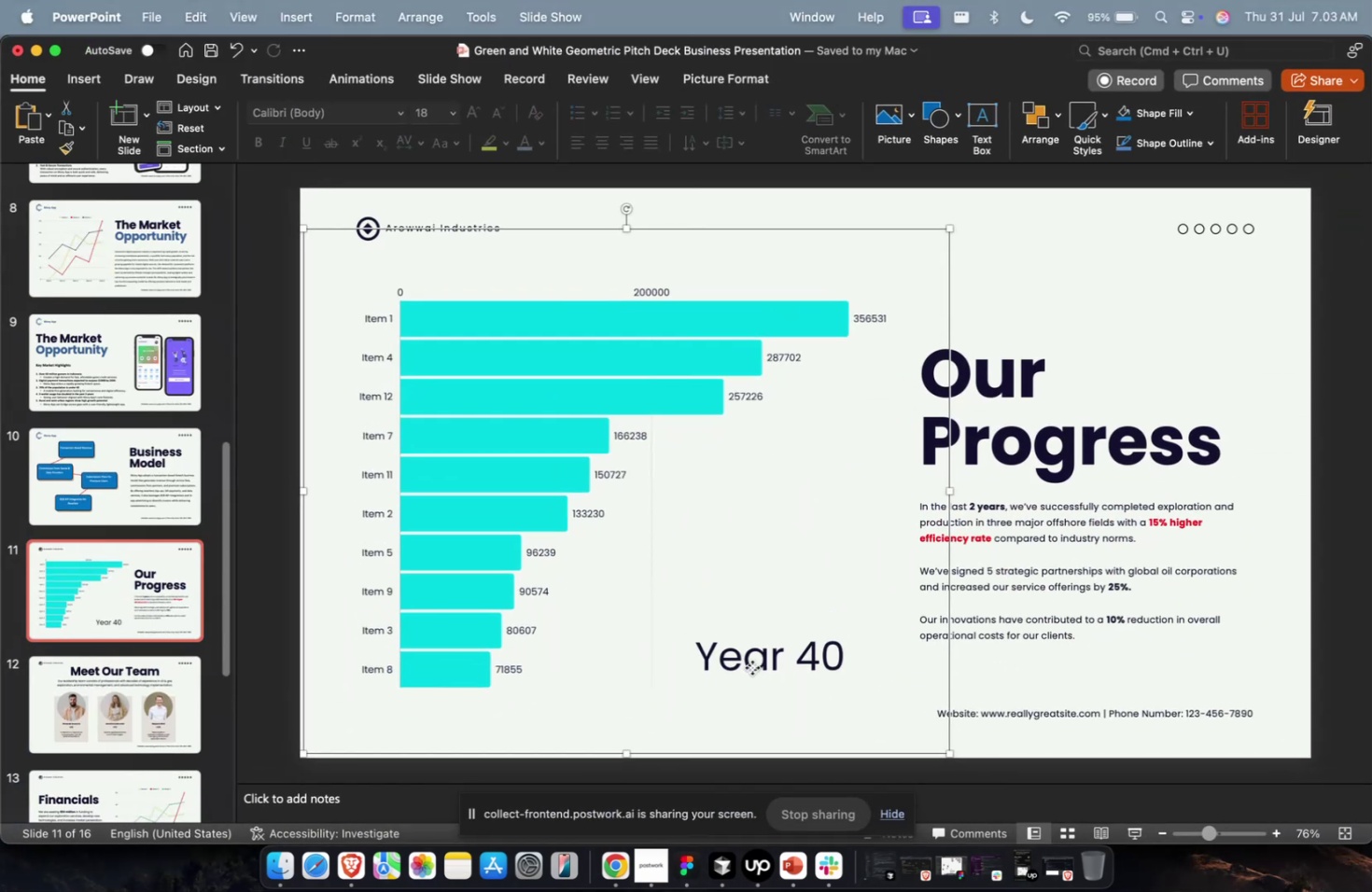 
double_click([751, 666])
 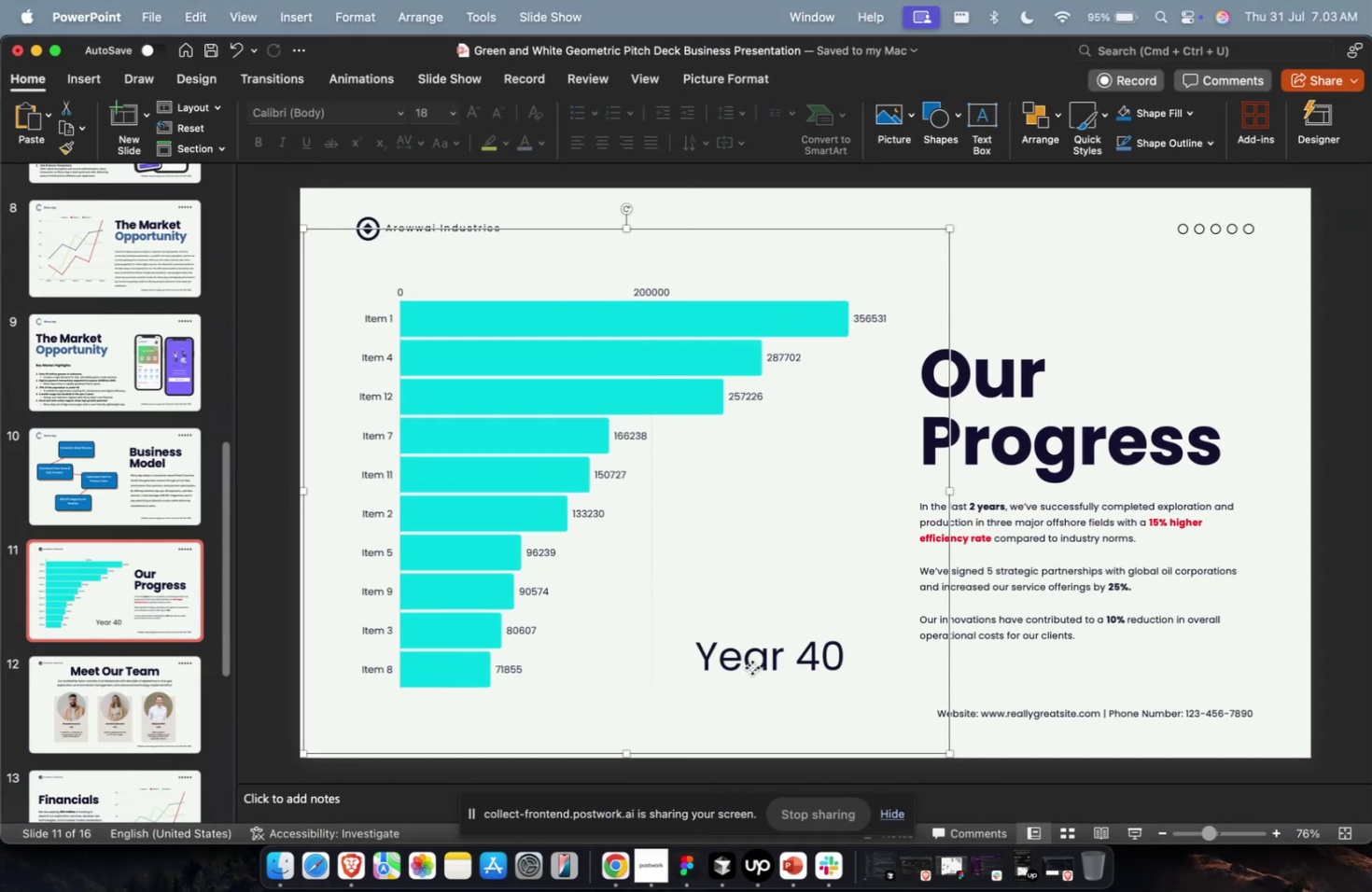 
key(Backspace)
 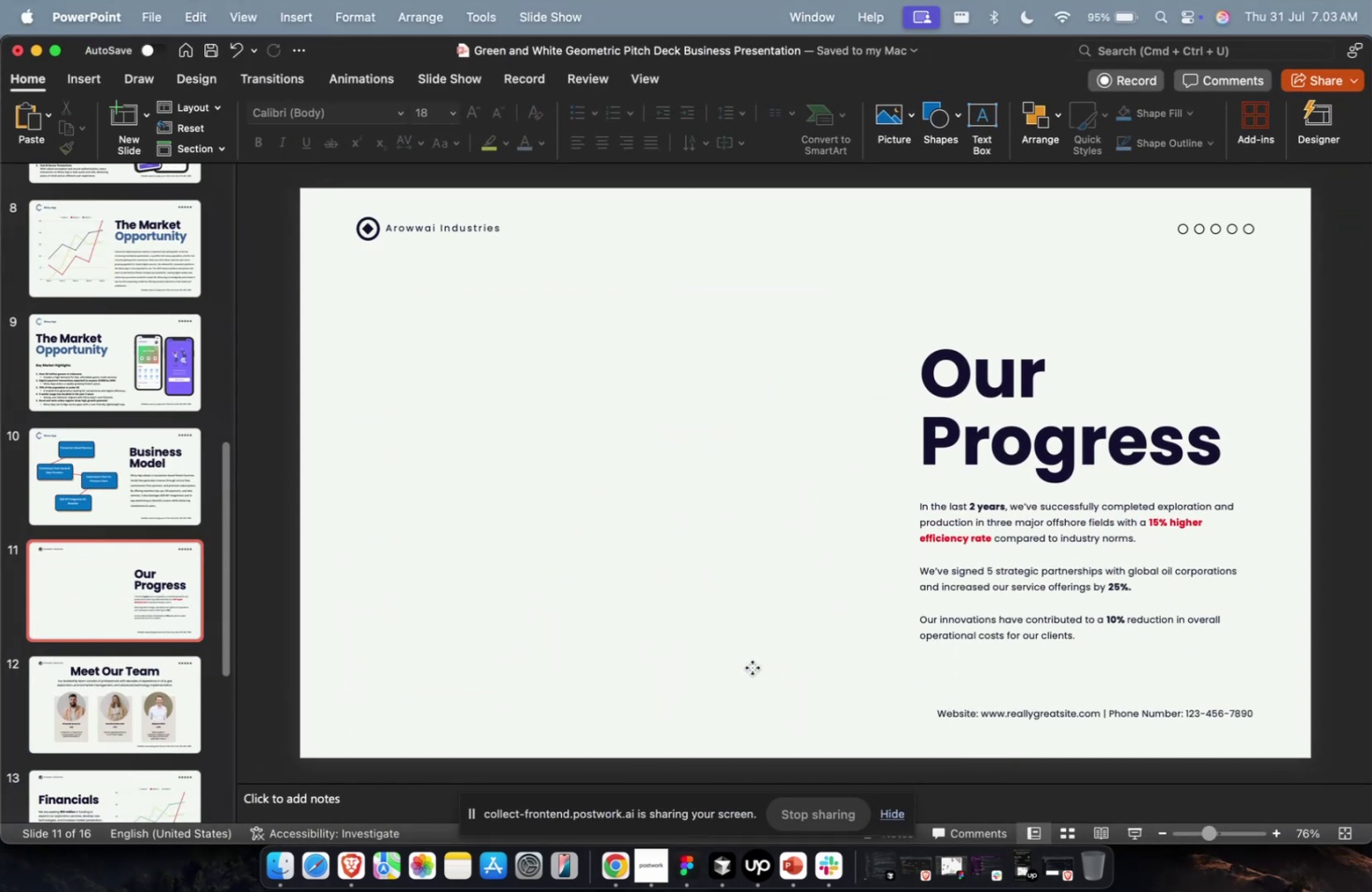 
key(Meta+1)
 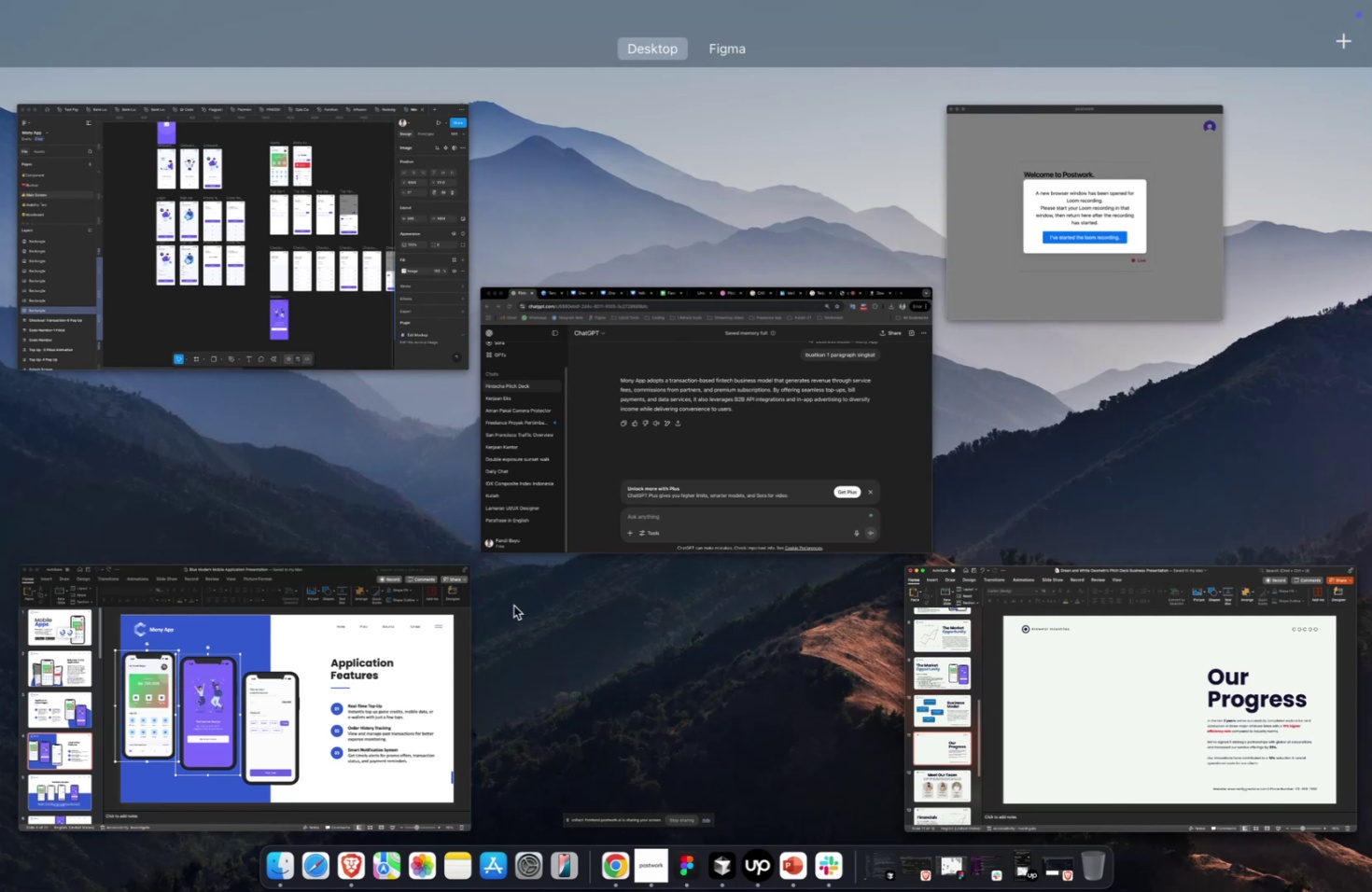 
left_click([651, 497])
 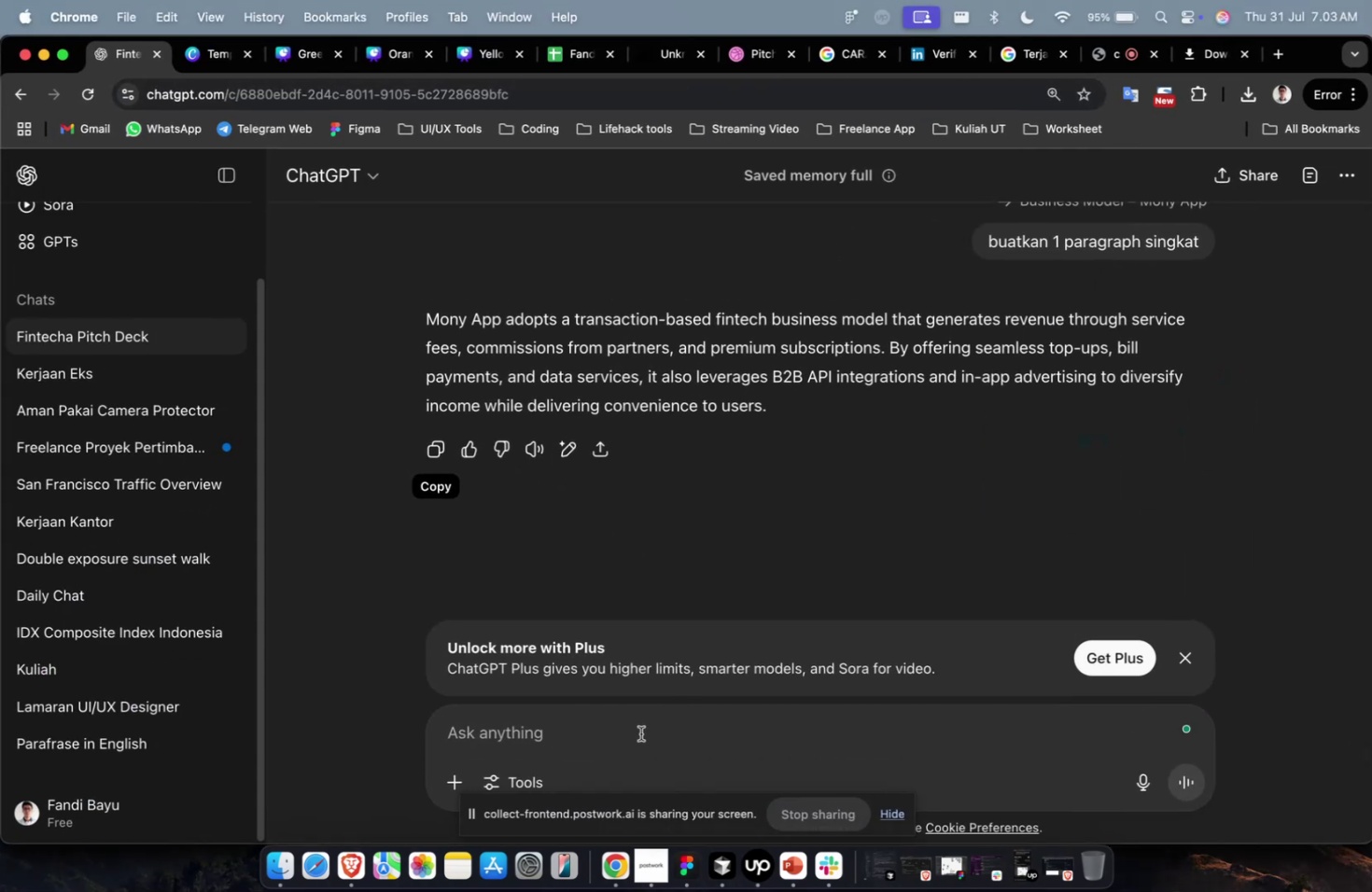 
double_click([640, 732])
 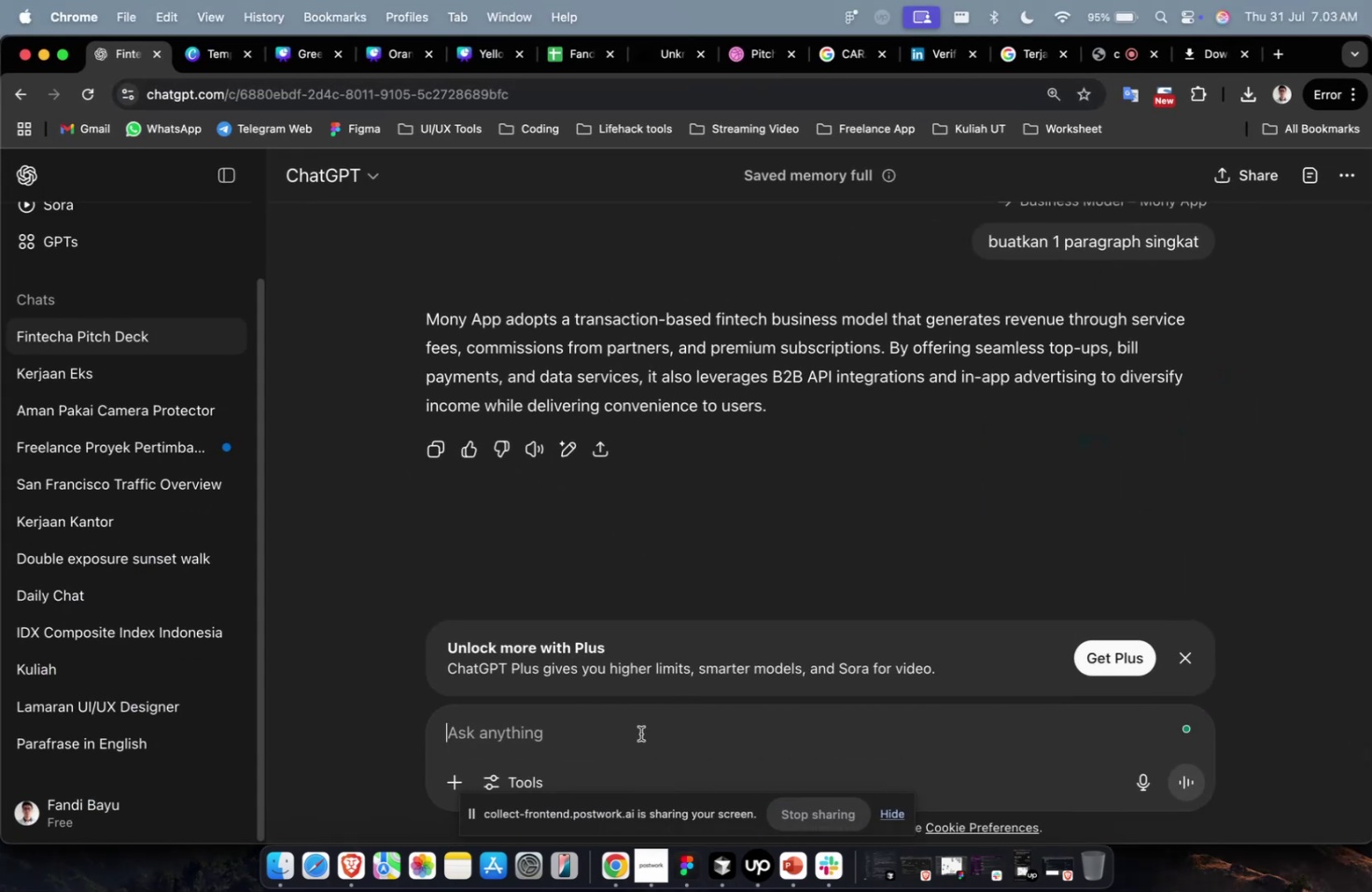 
type(buatkan halaman our progress sebanyak 2 halaman, halaman perteama penjelasan 2 paragraph sink)
key(Backspace)
type(gkat, paragraph kedua buatkan skema time )
key(Backspace)
type(line dari 2022 sampai 2025 progressnya)
 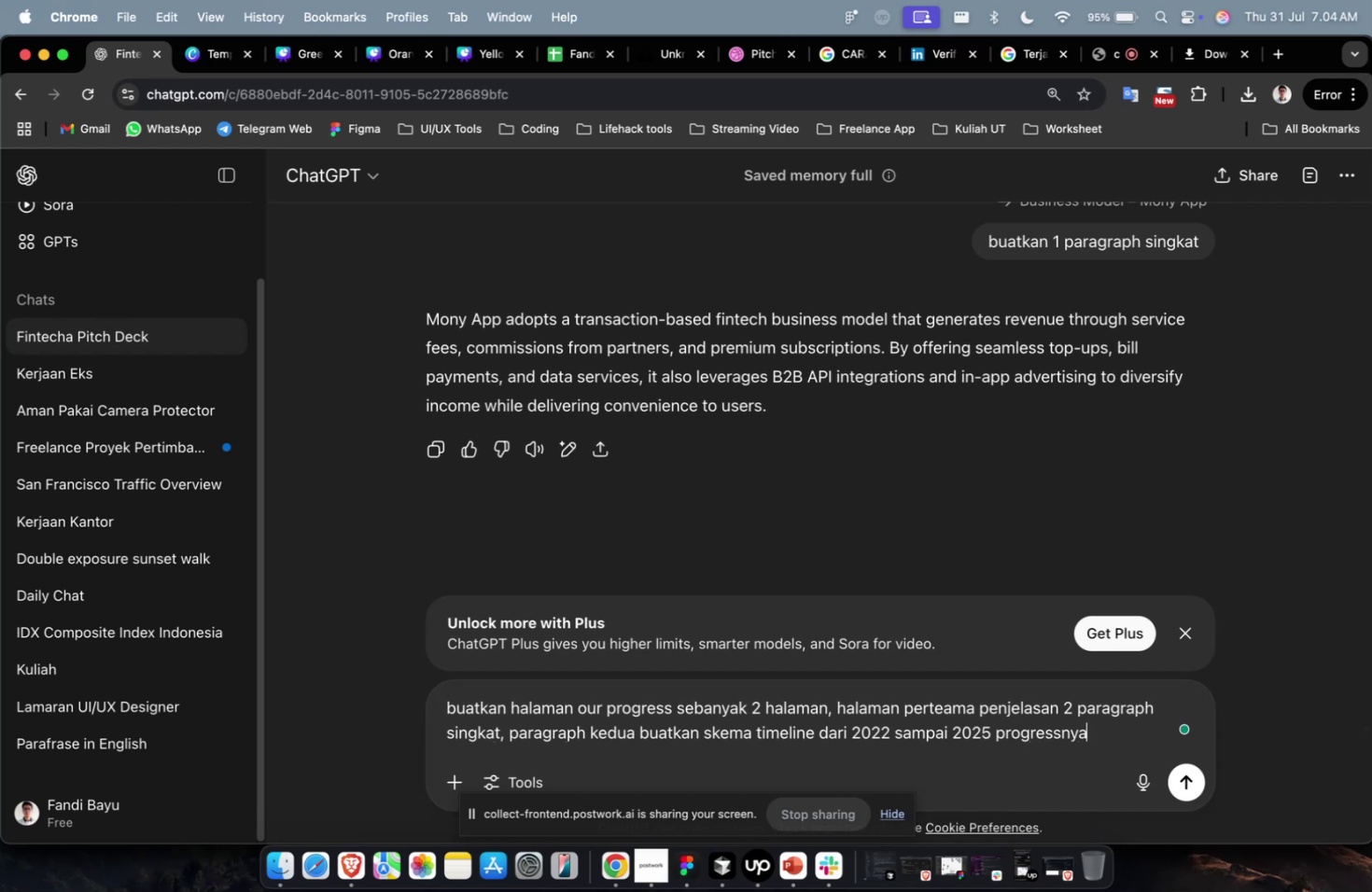 
key(Enter)
 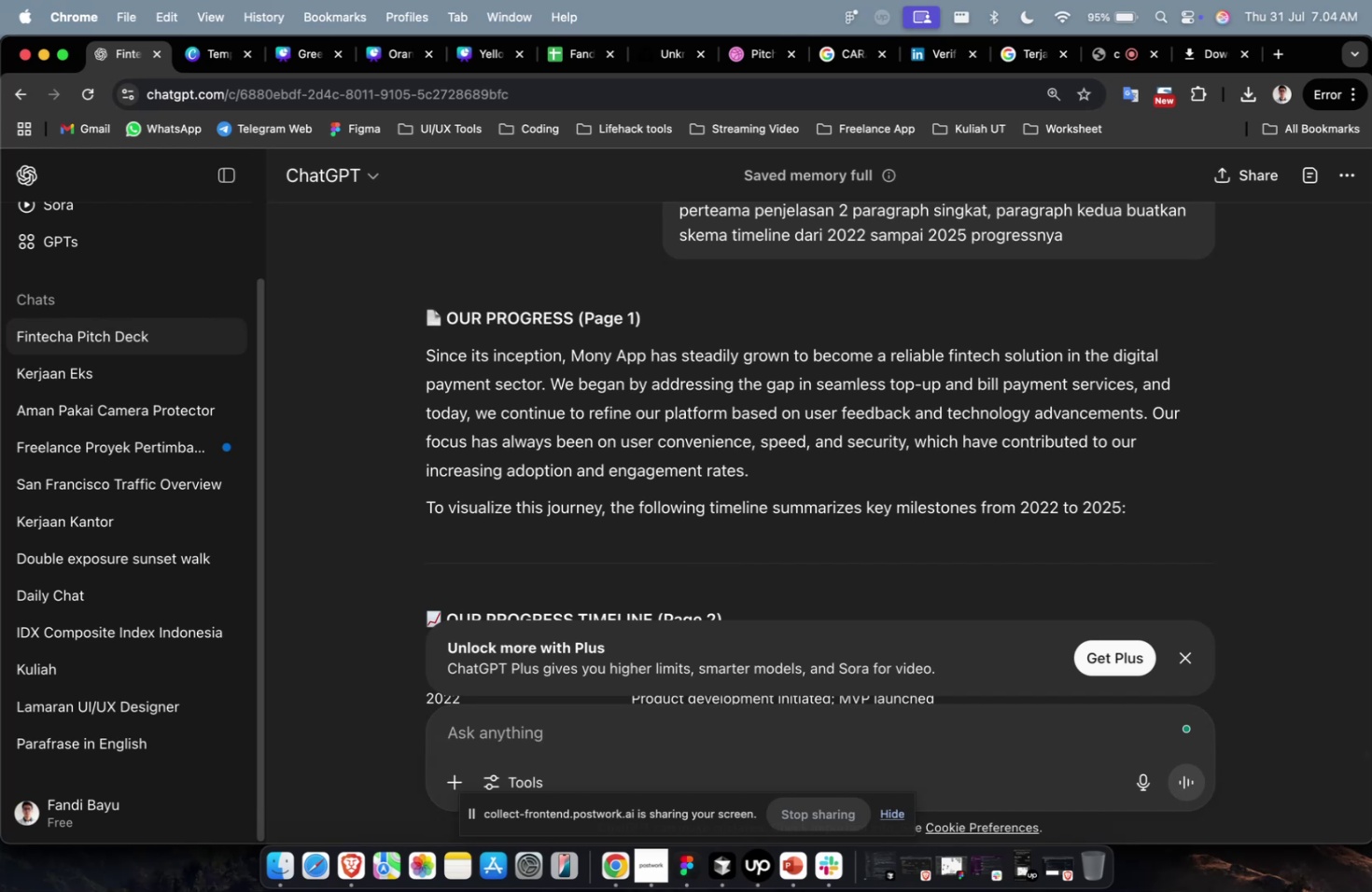 
wait(23.18)
 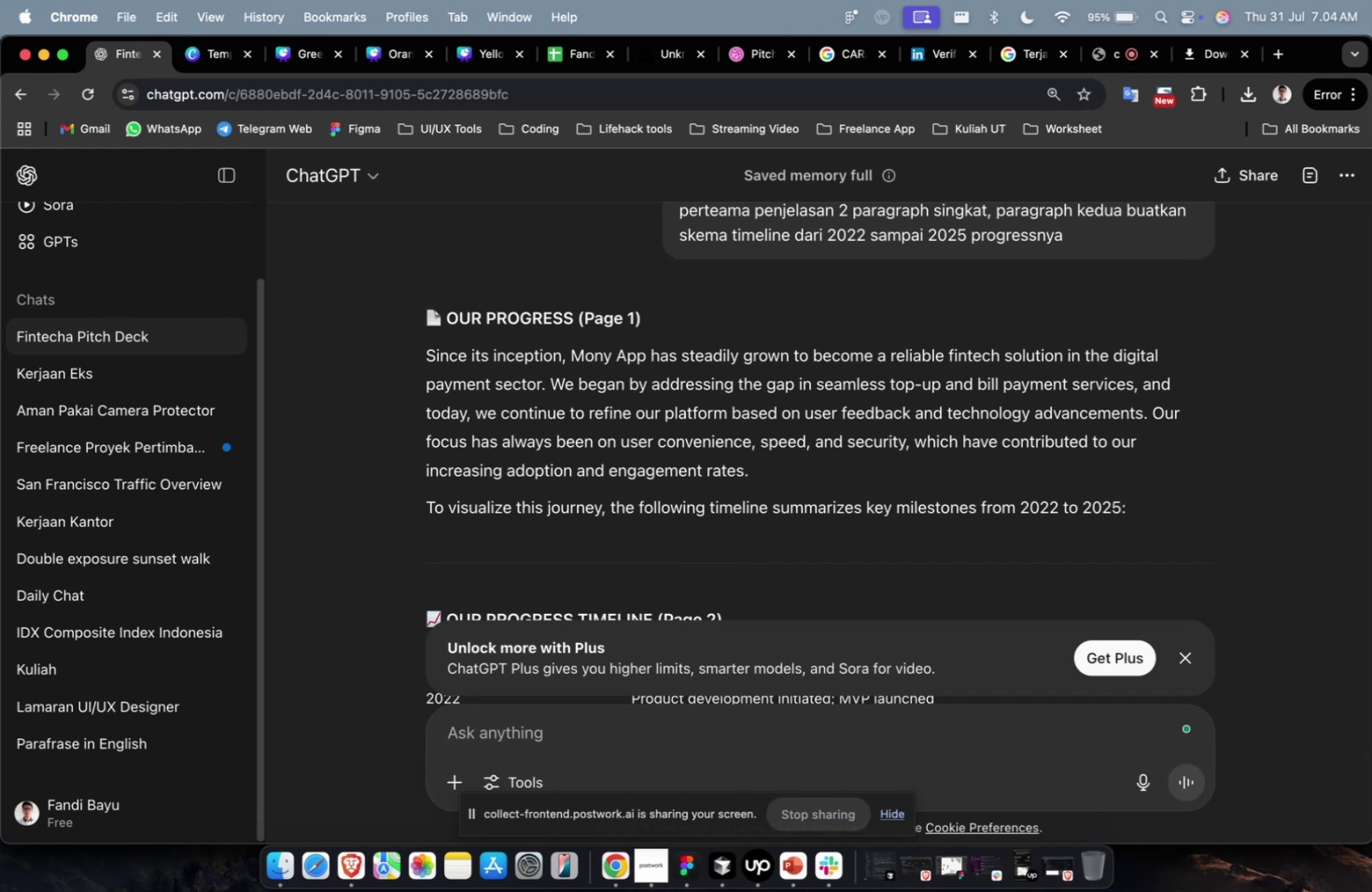 
scroll: coordinate [563, 507], scroll_direction: down, amount: 3.0
 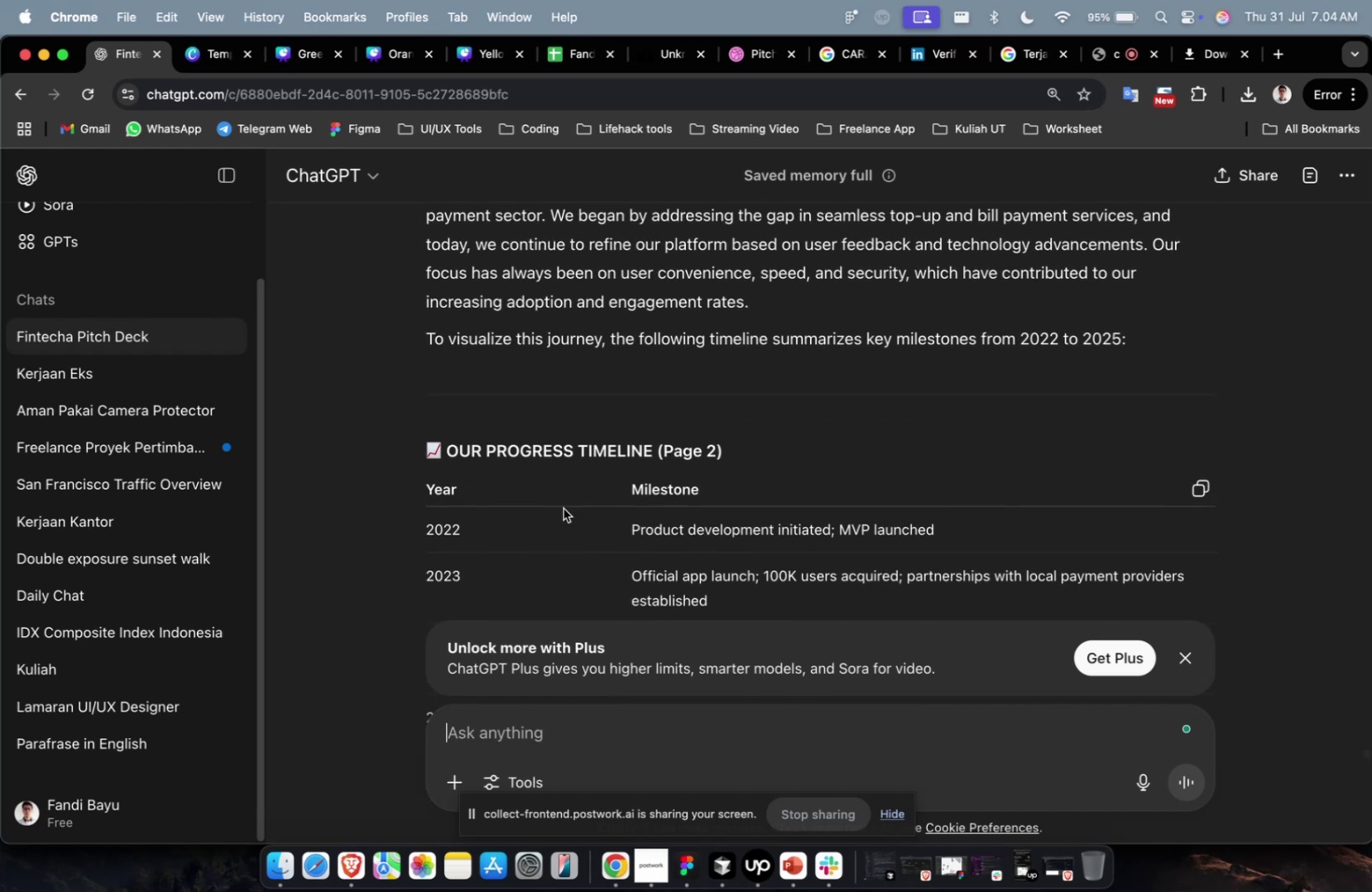 
key(Meta+CommandLeft)
 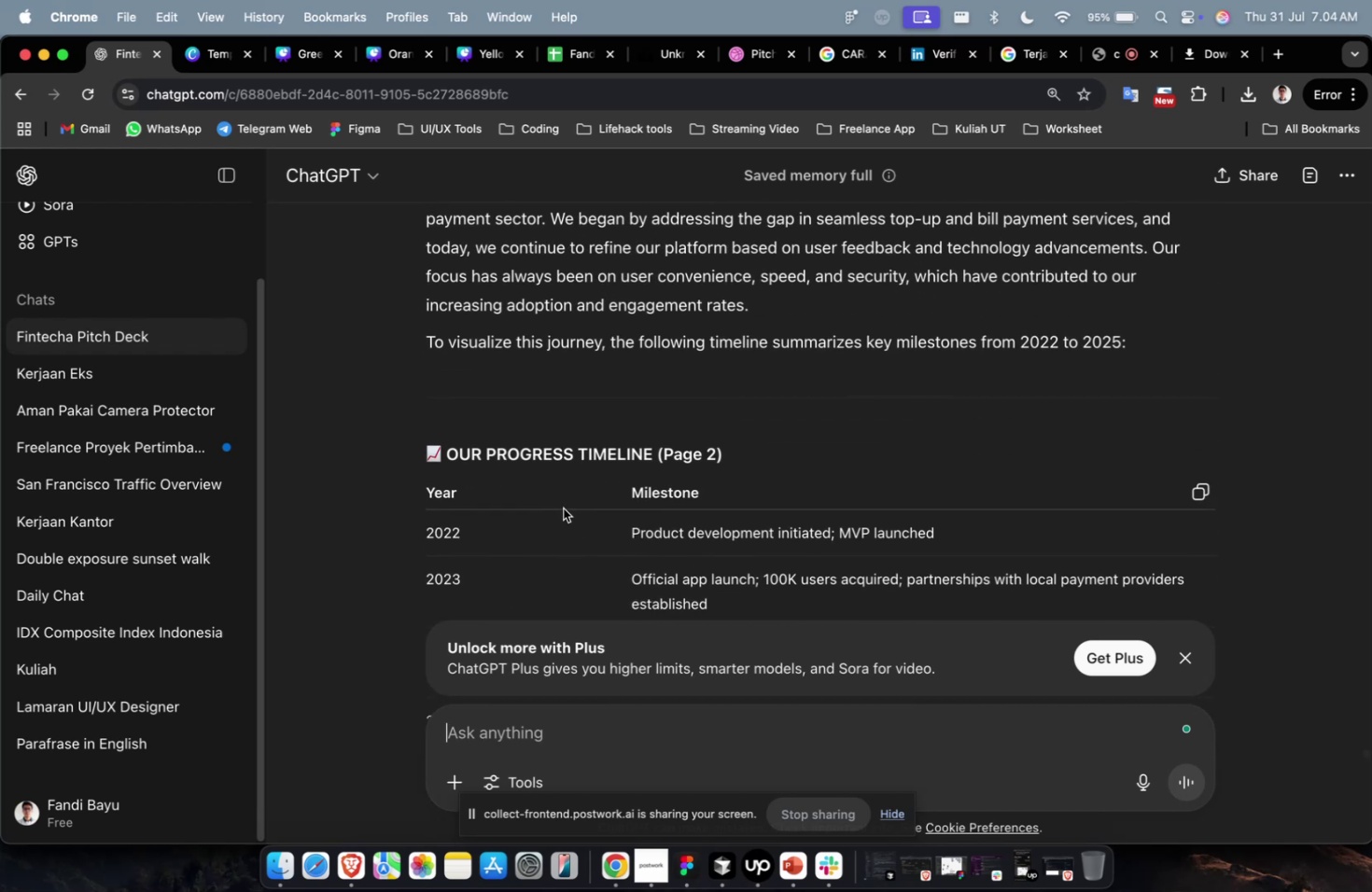 
key(Meta+1)
 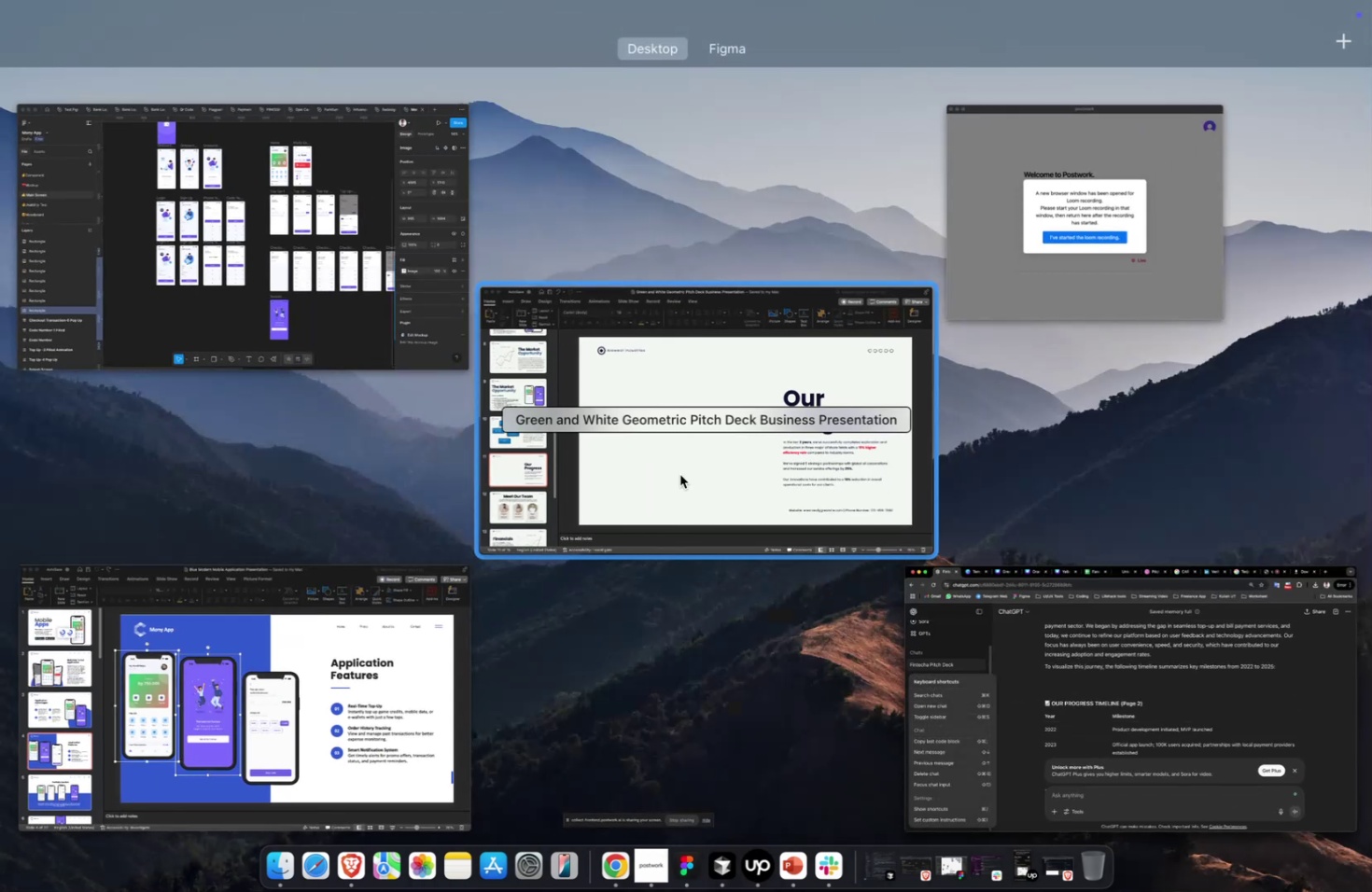 
left_click([679, 474])
 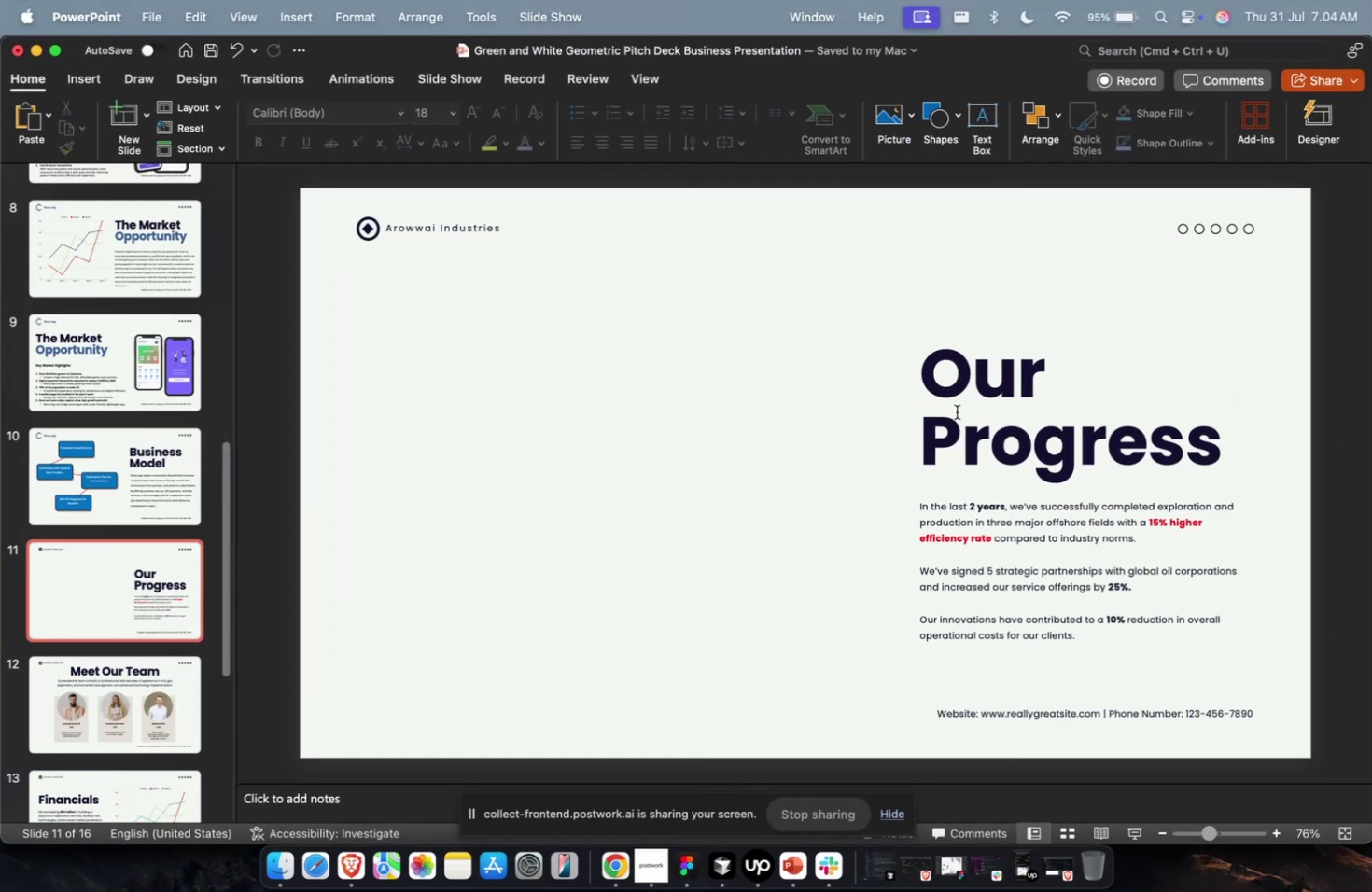 
double_click([956, 411])
 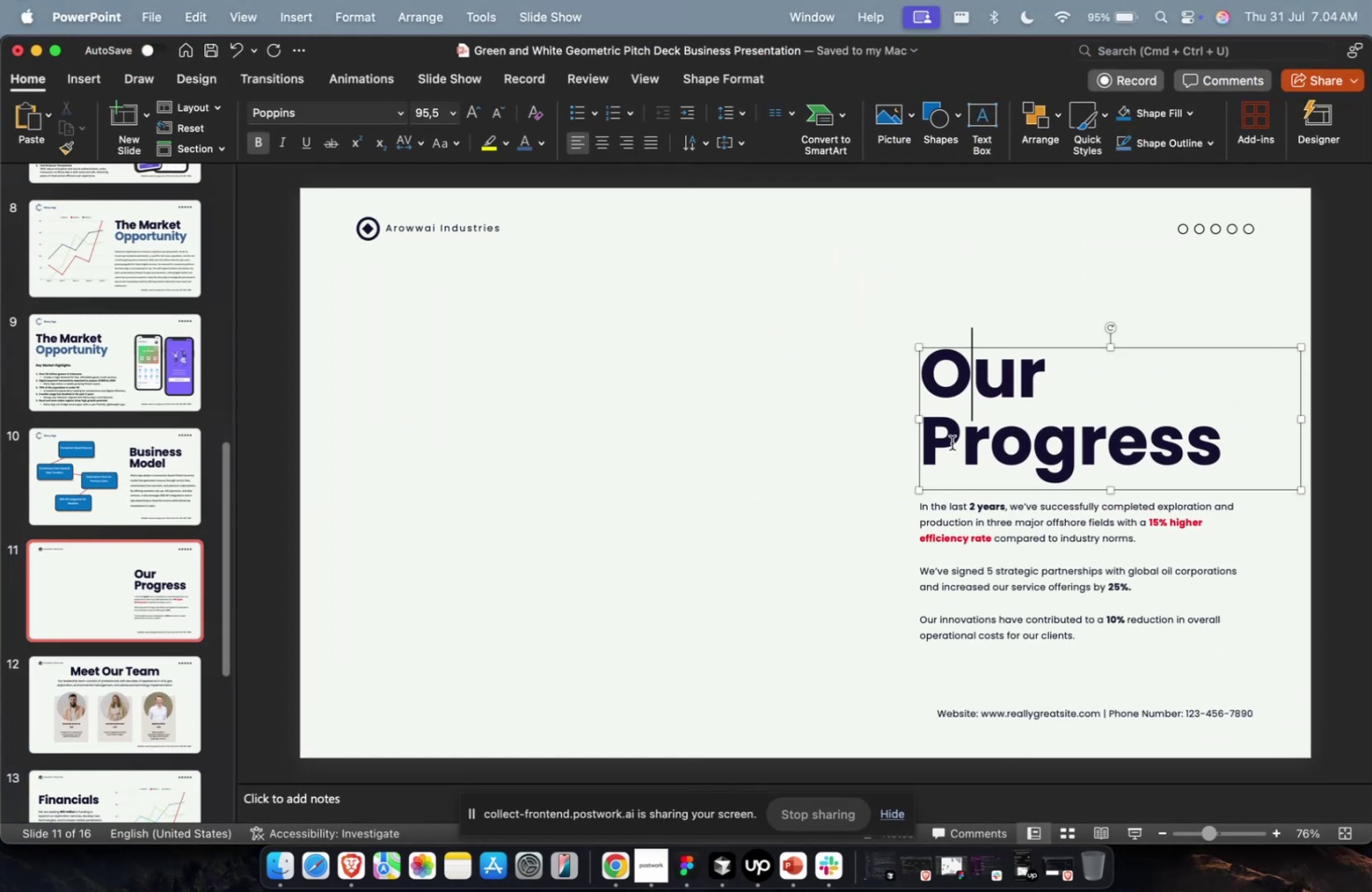 
key(Escape)
 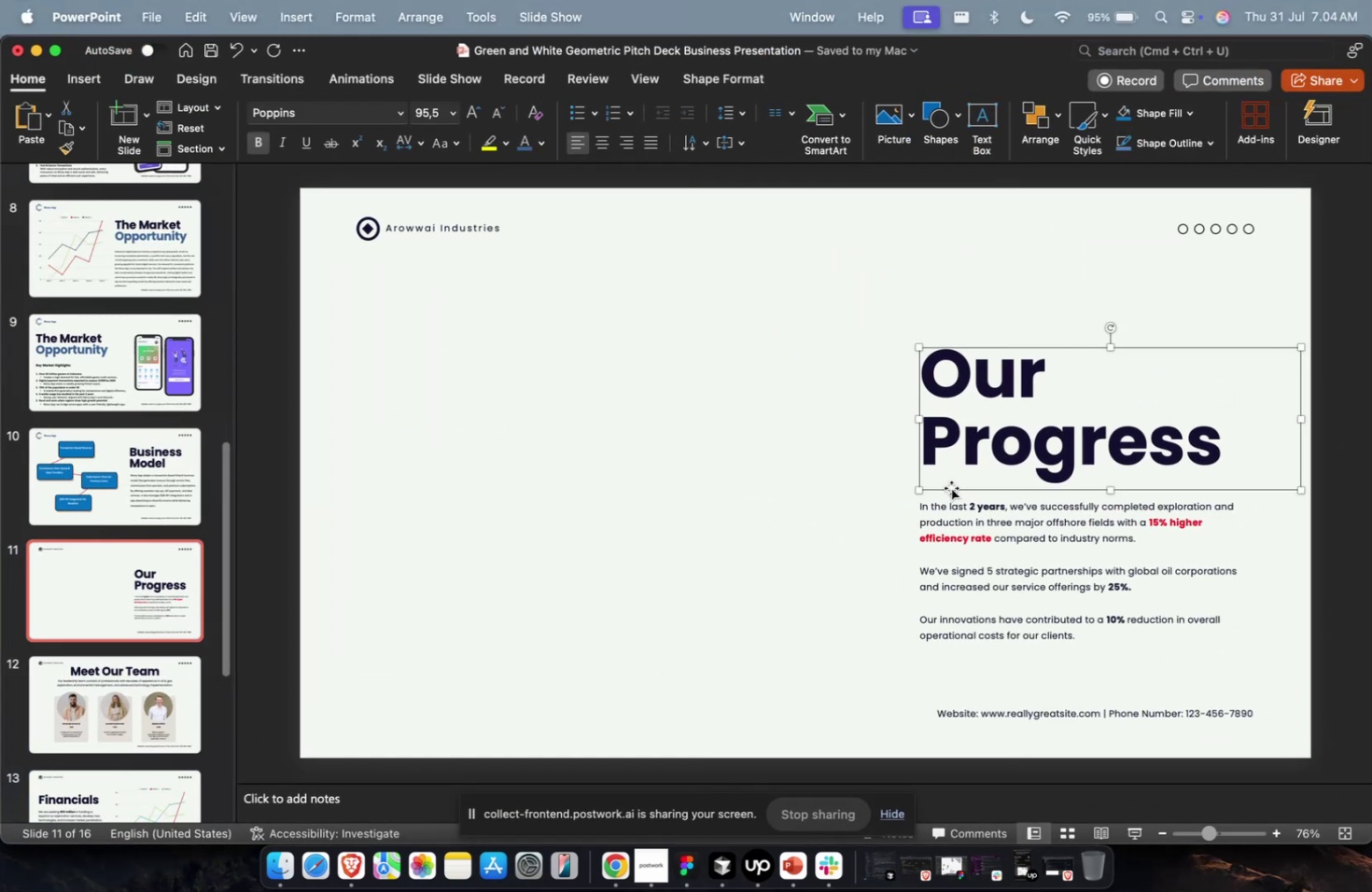 
left_click_drag(start_coordinate=[950, 487], to_coordinate=[387, 431])
 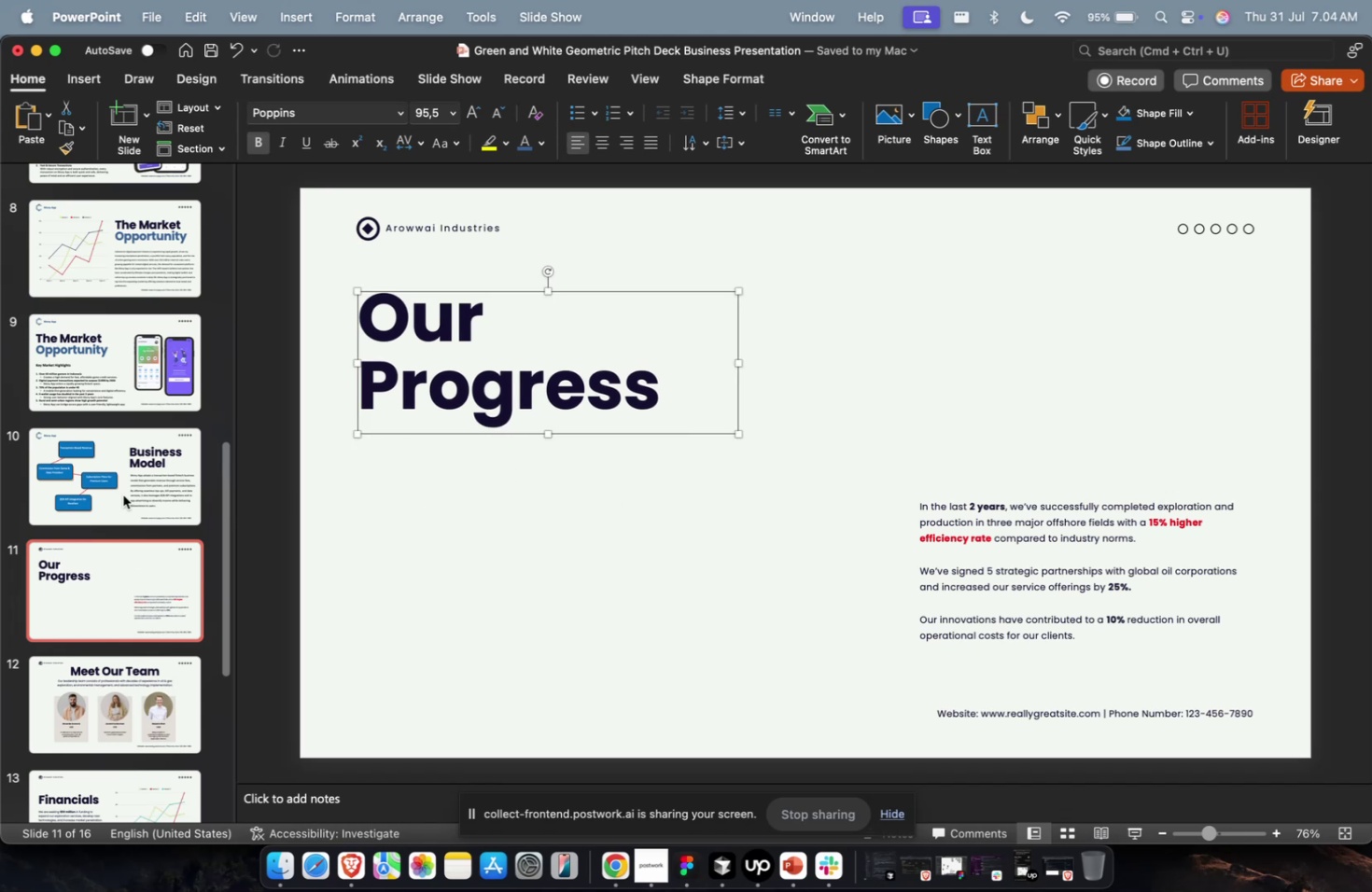 
left_click([70, 494])
 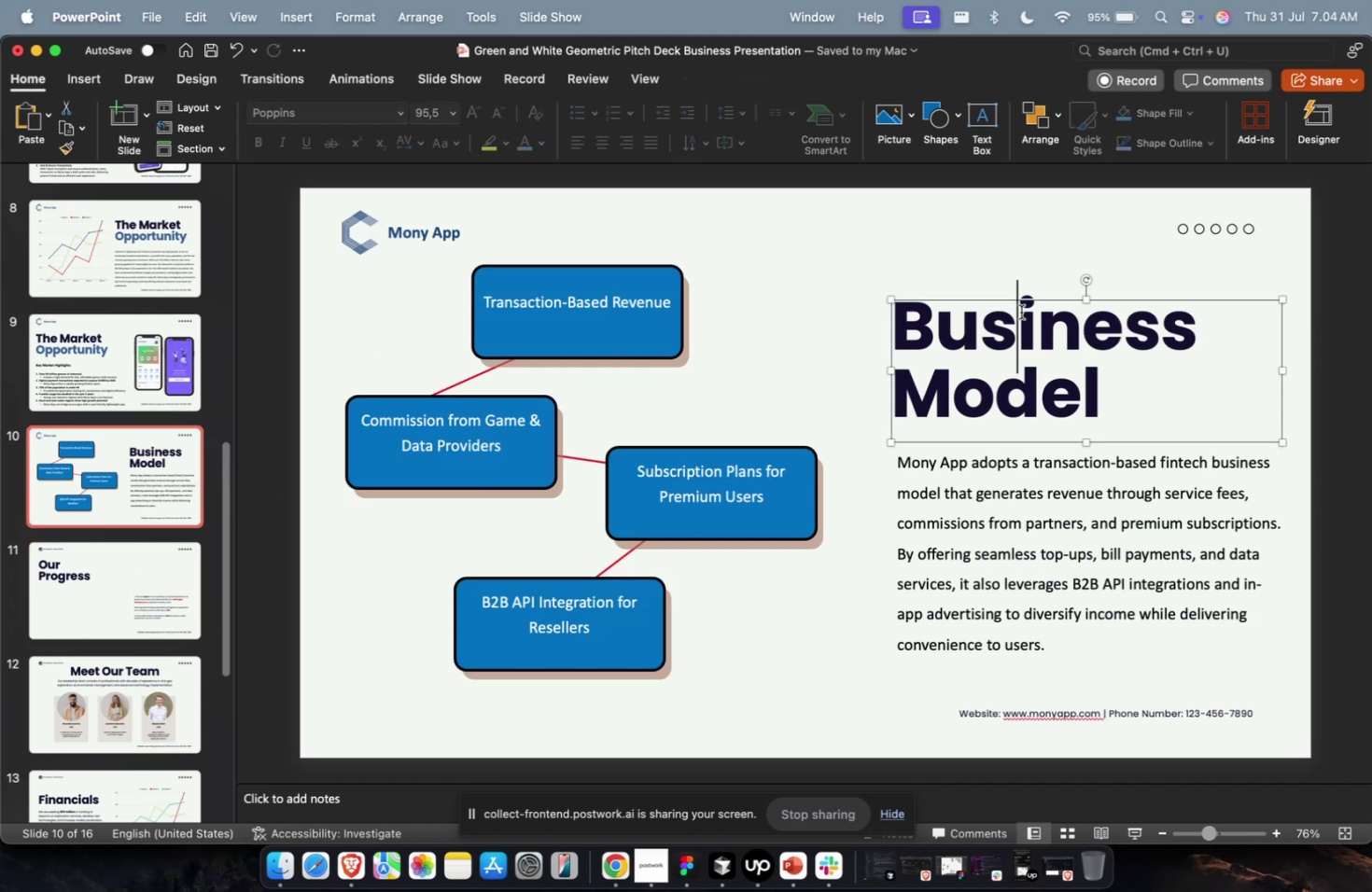 
double_click([1020, 312])
 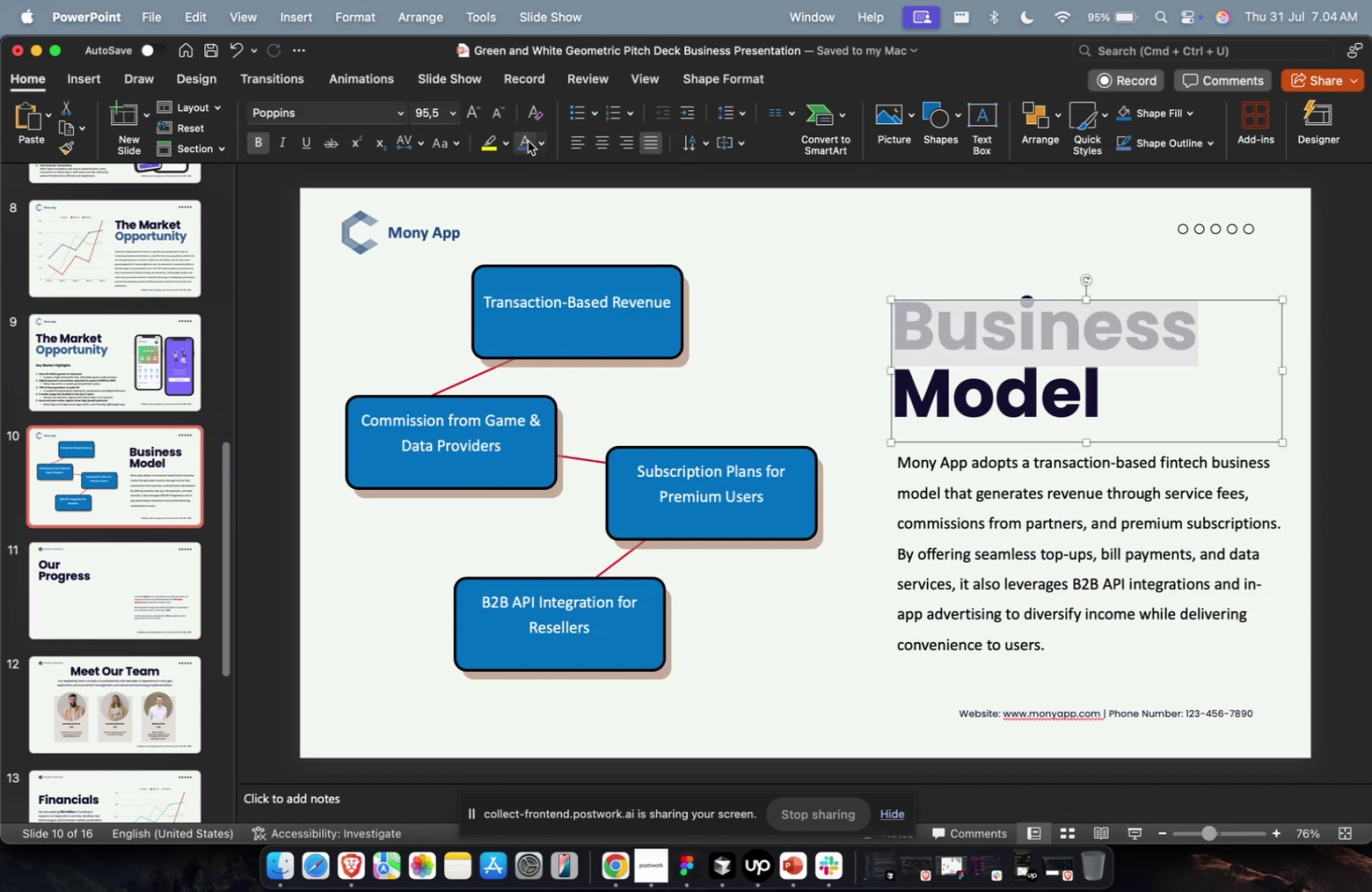 
left_click([526, 140])
 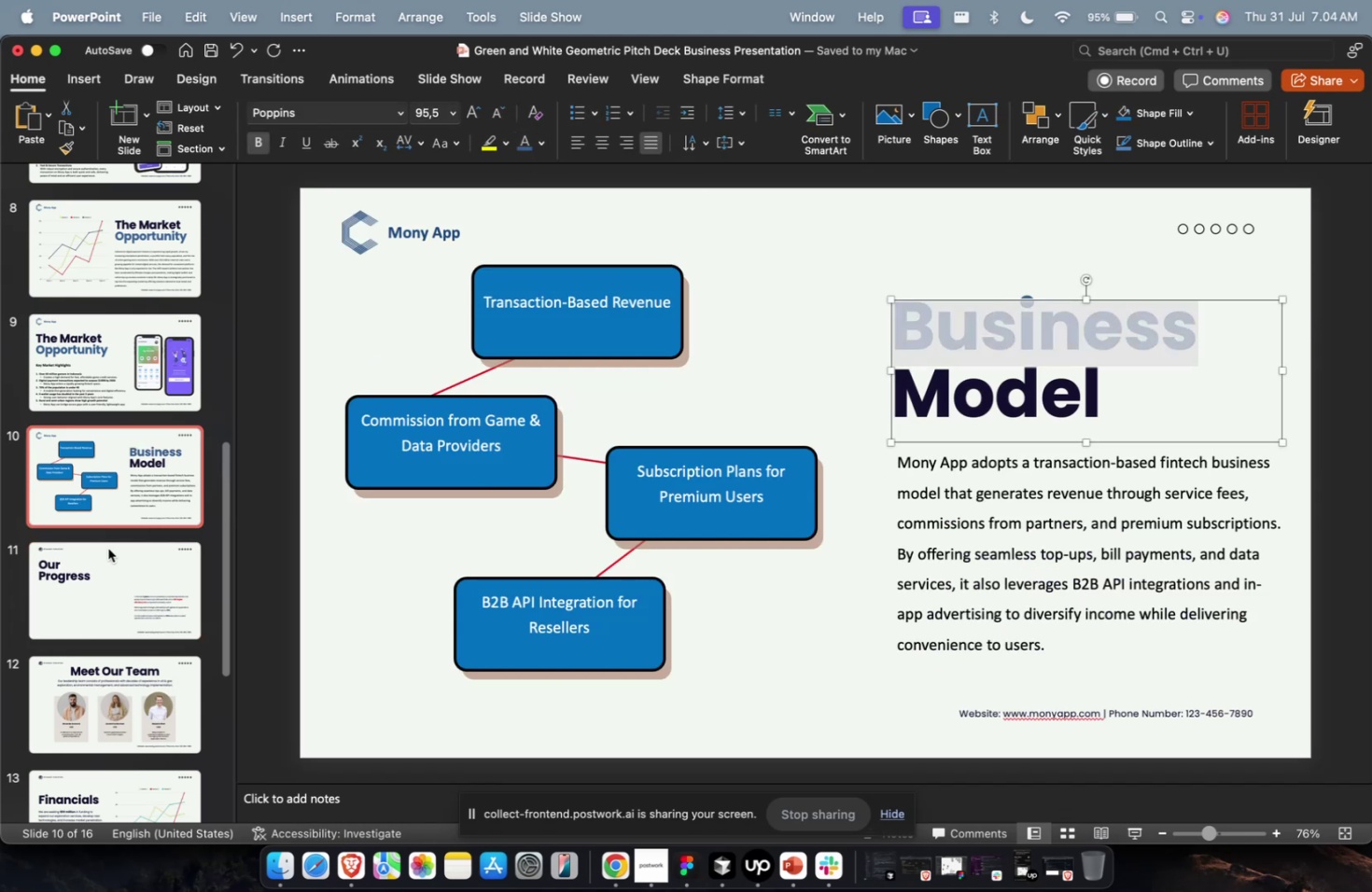 
left_click([108, 560])
 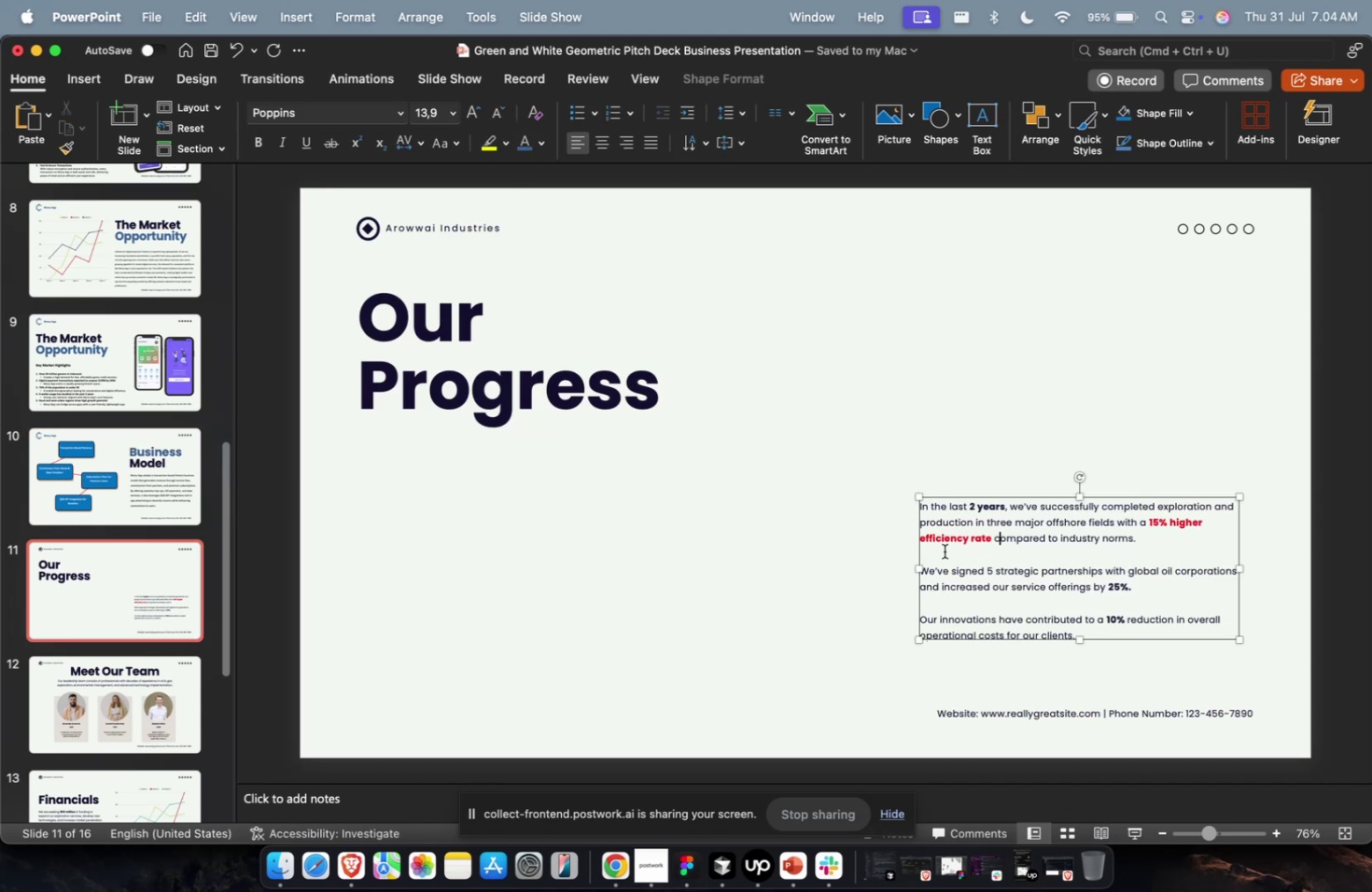 
key(Escape)
 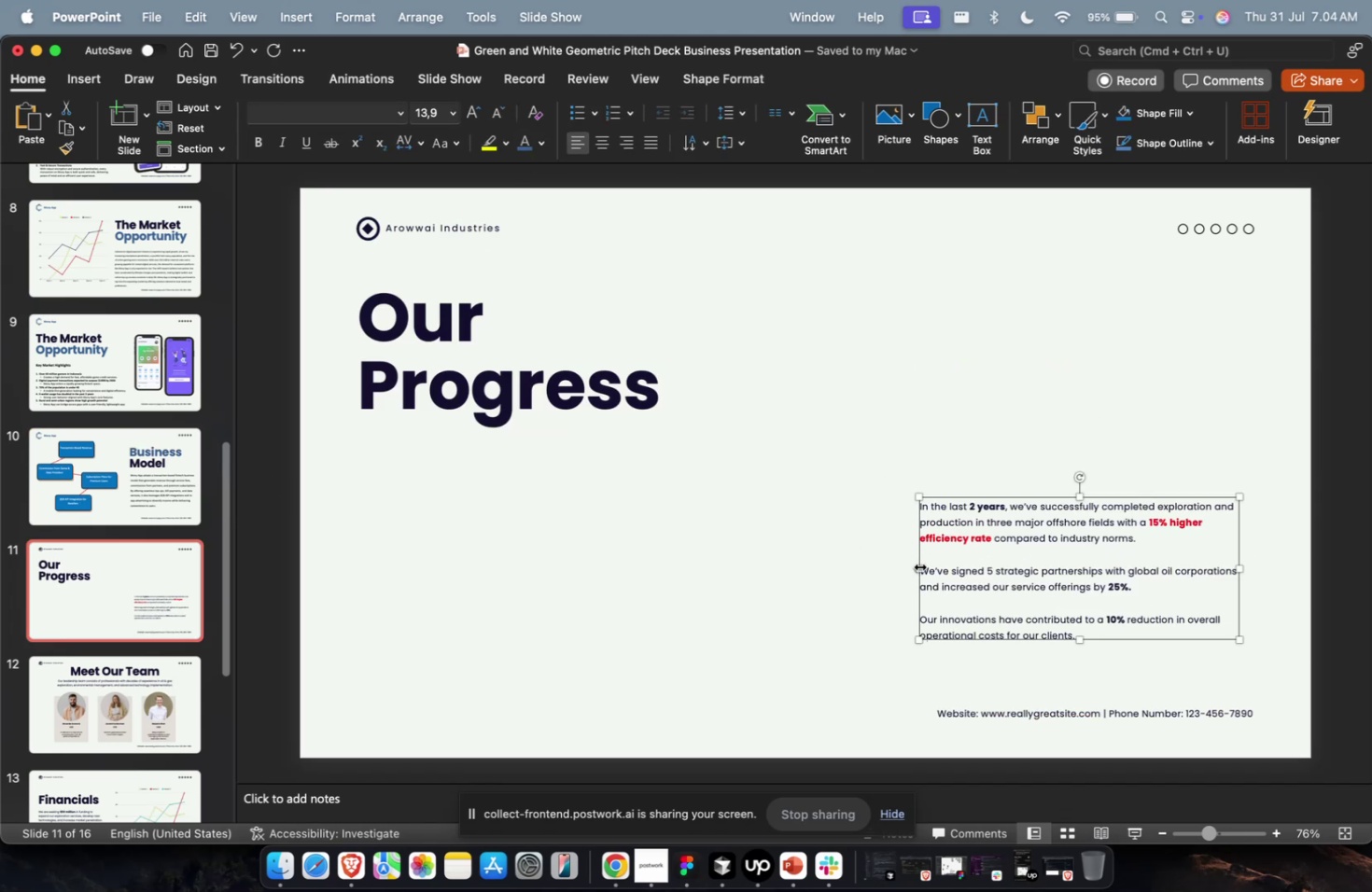 
left_click_drag(start_coordinate=[918, 565], to_coordinate=[353, 578])
 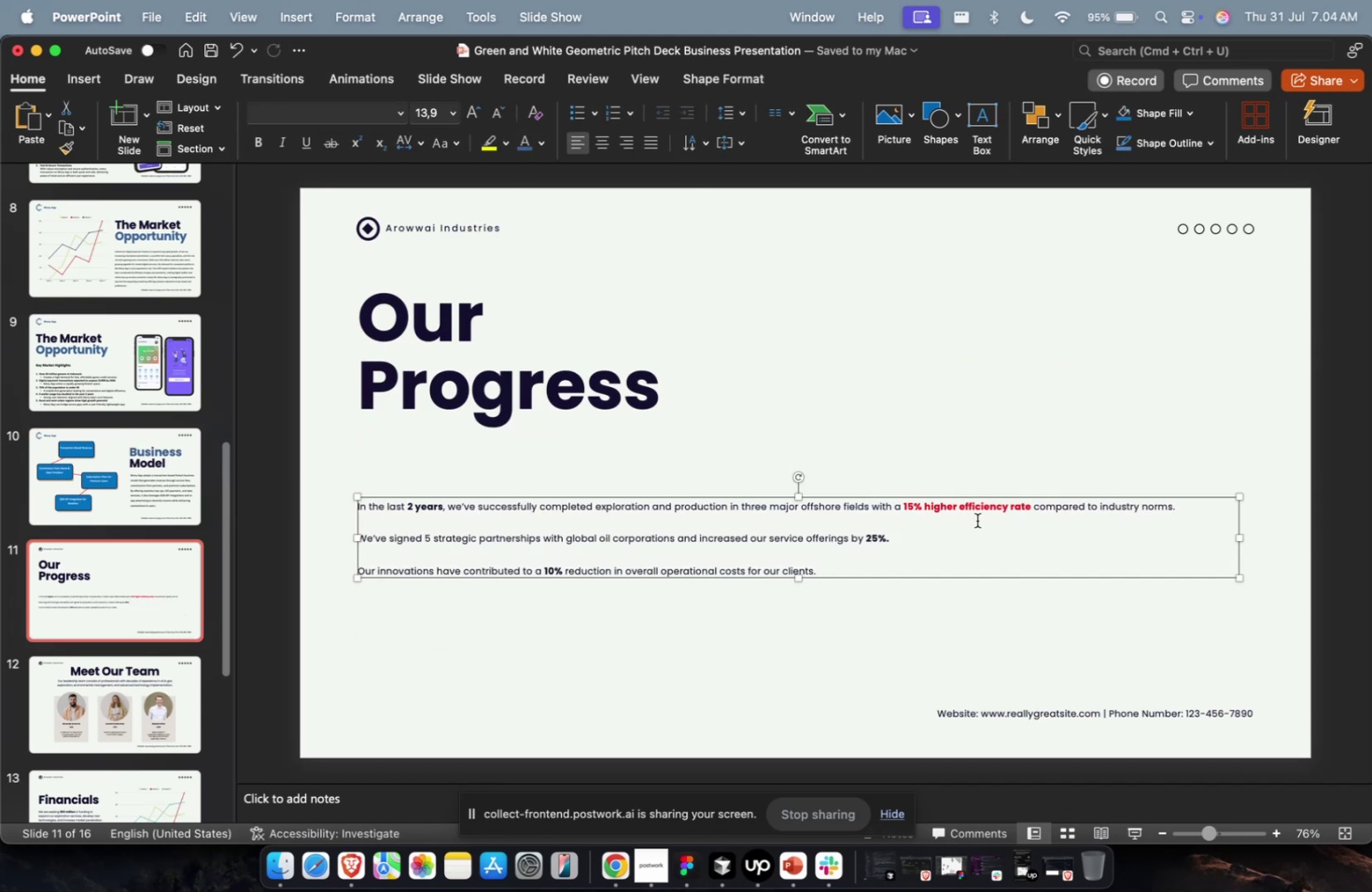 
left_click([971, 522])
 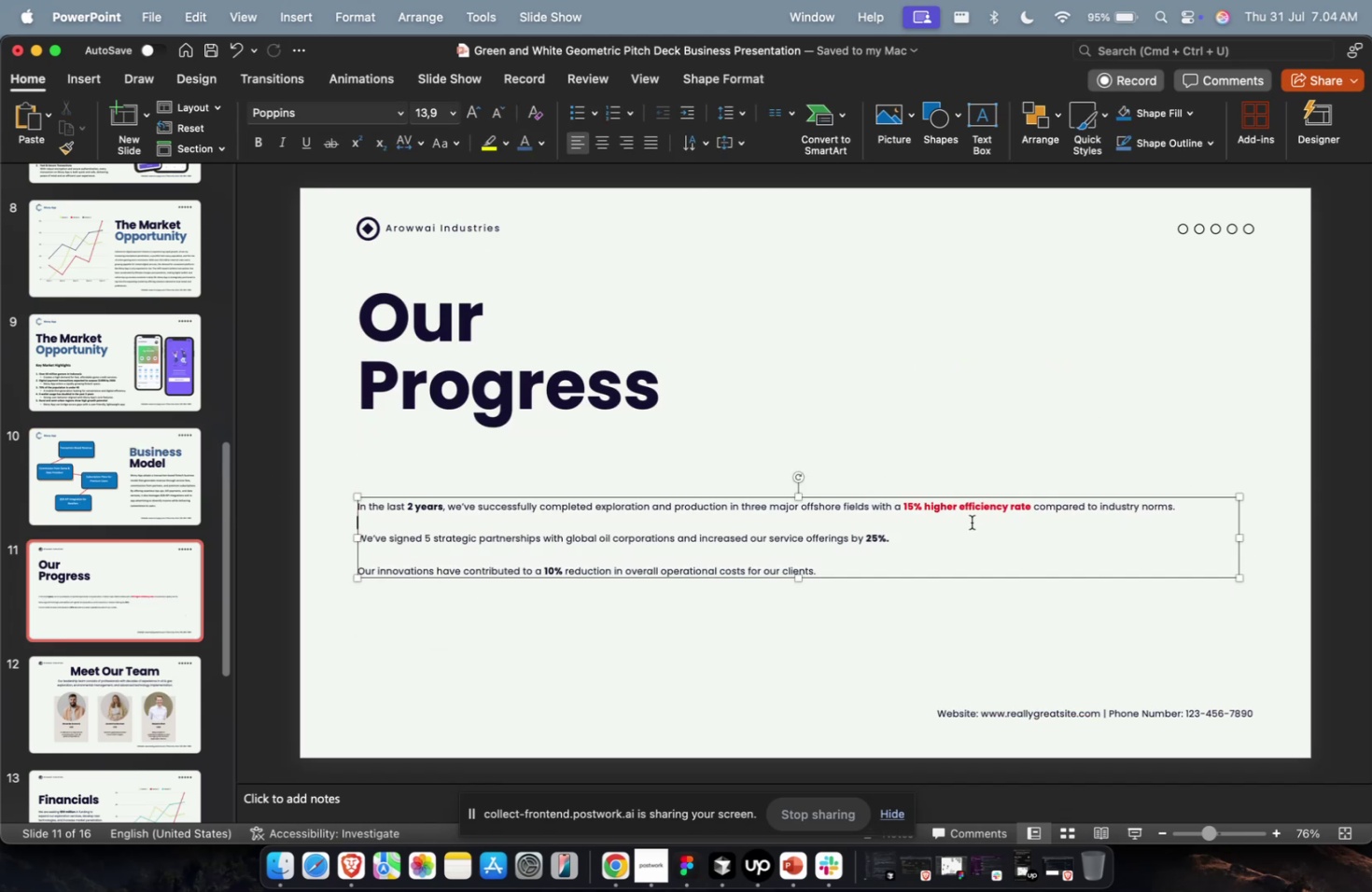 
key(Meta+A)
 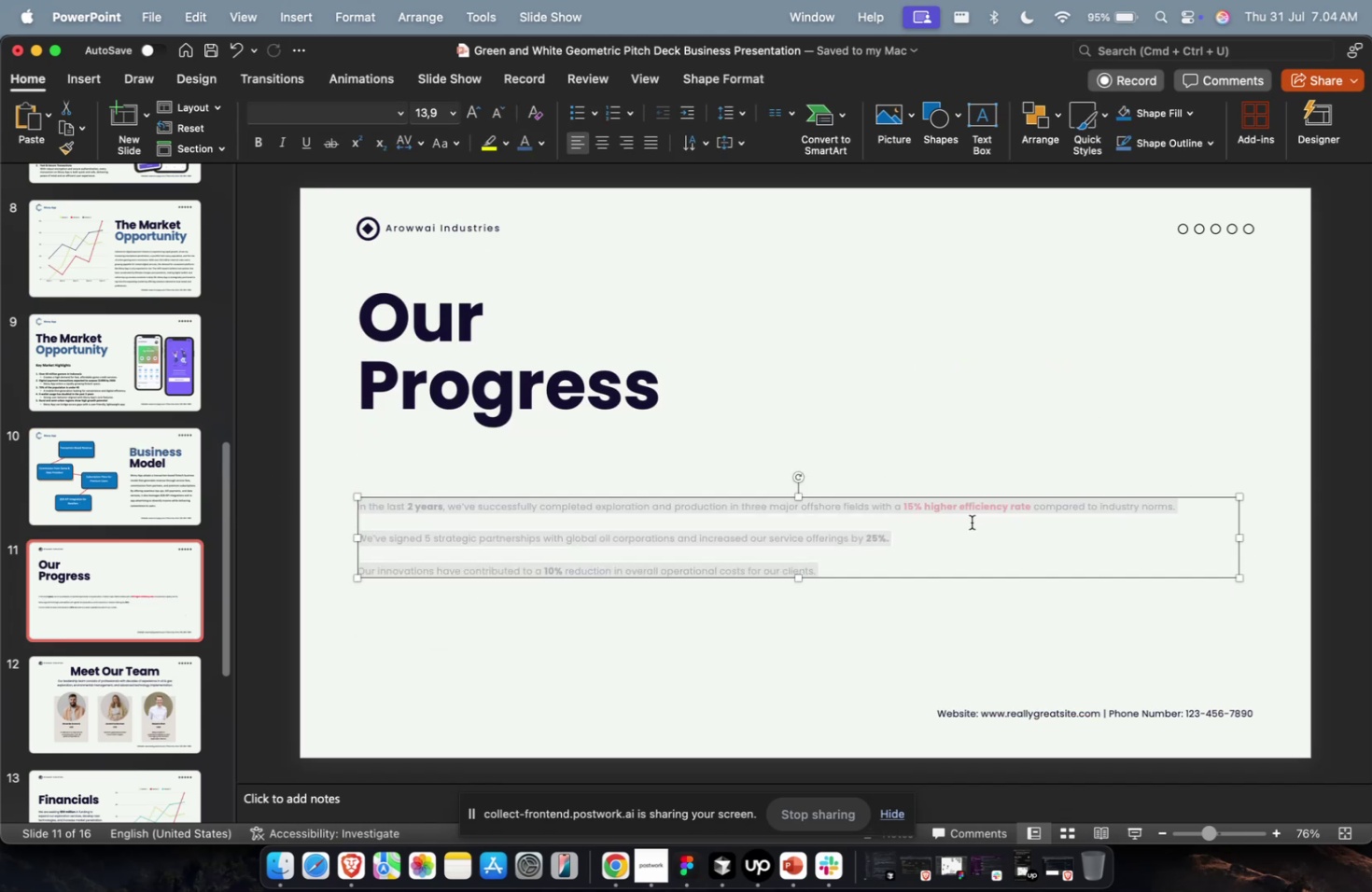 
key(Meta+V)
 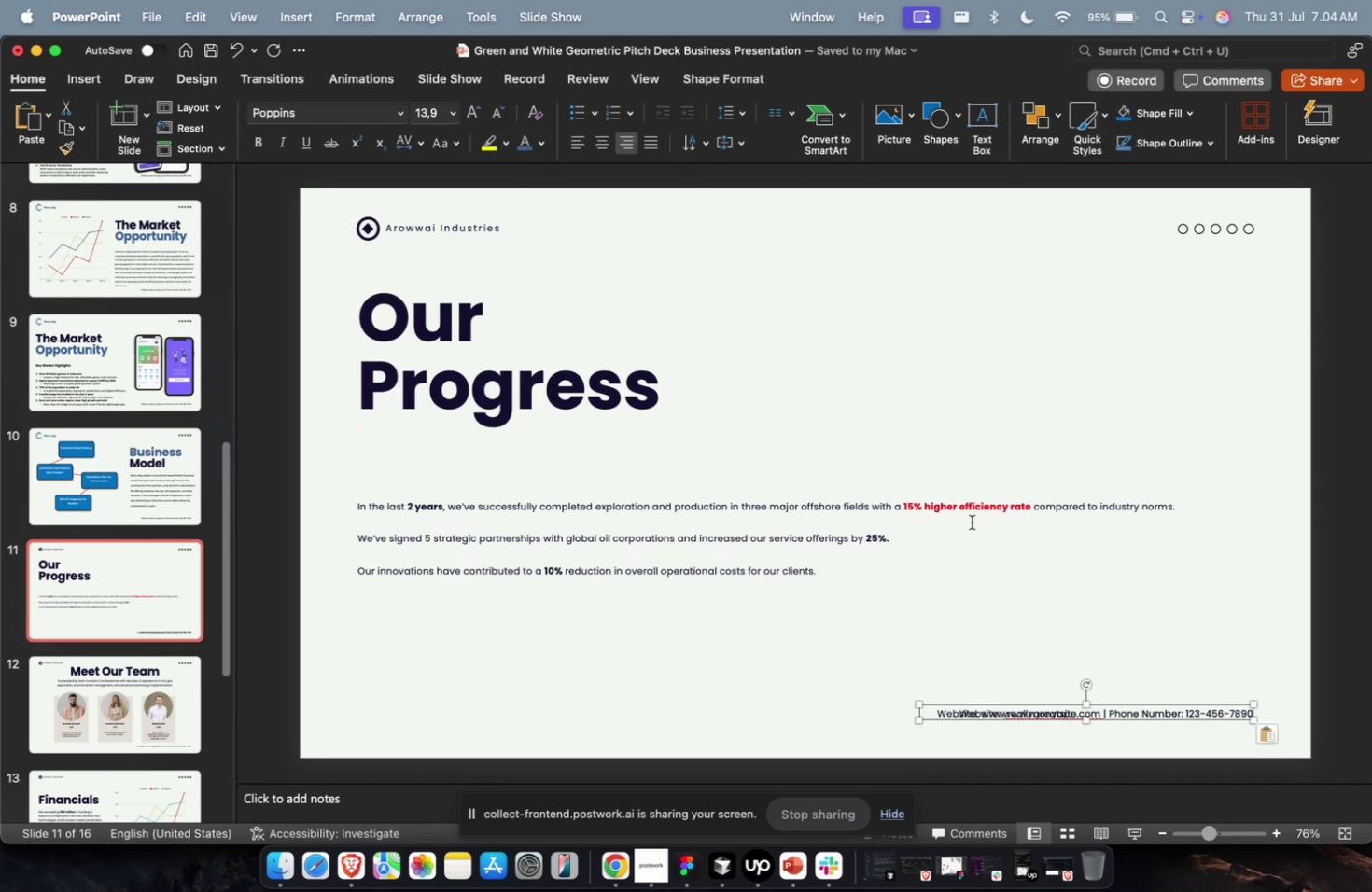 
key(Meta+1)
 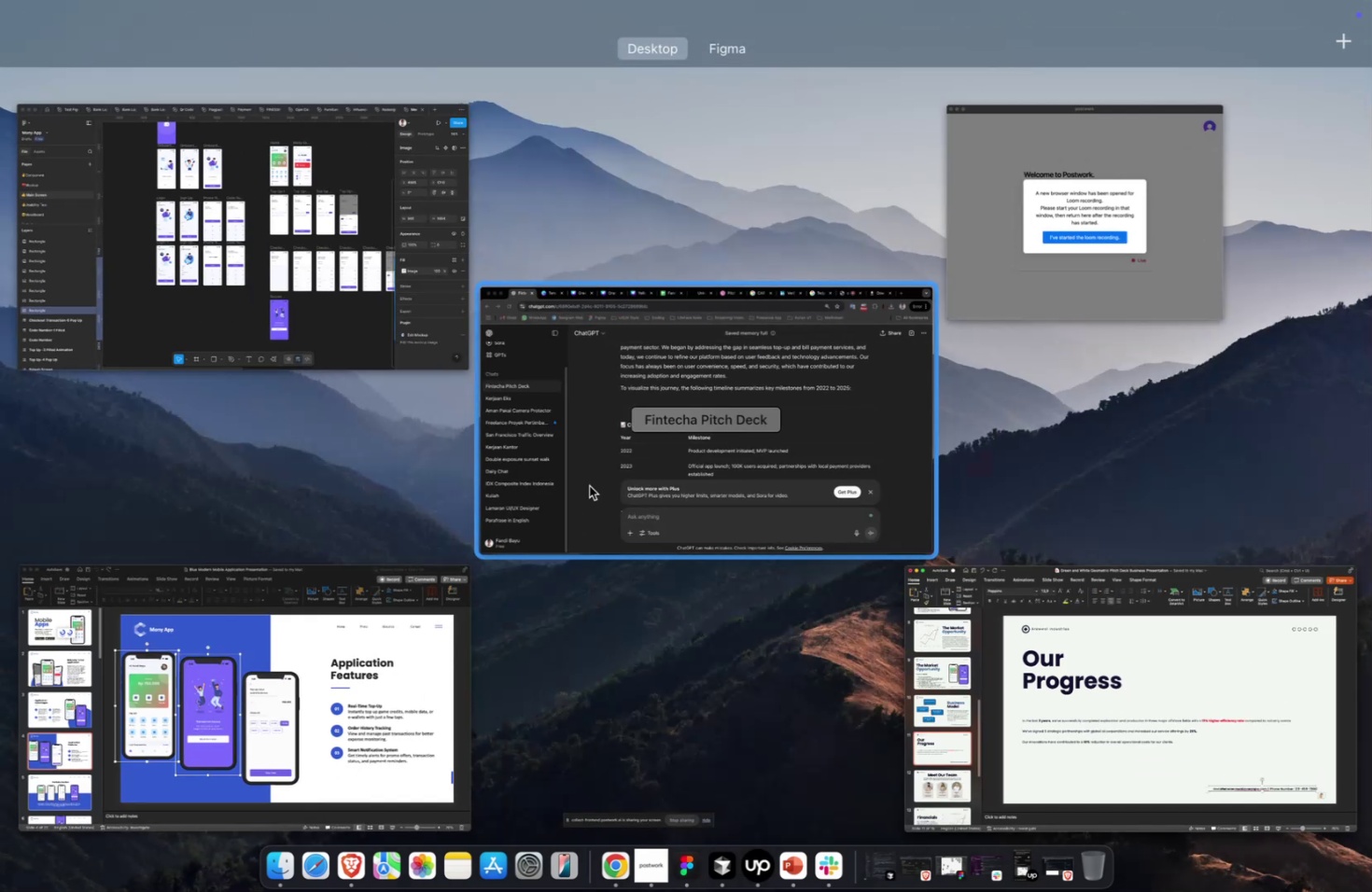 
left_click([589, 485])
 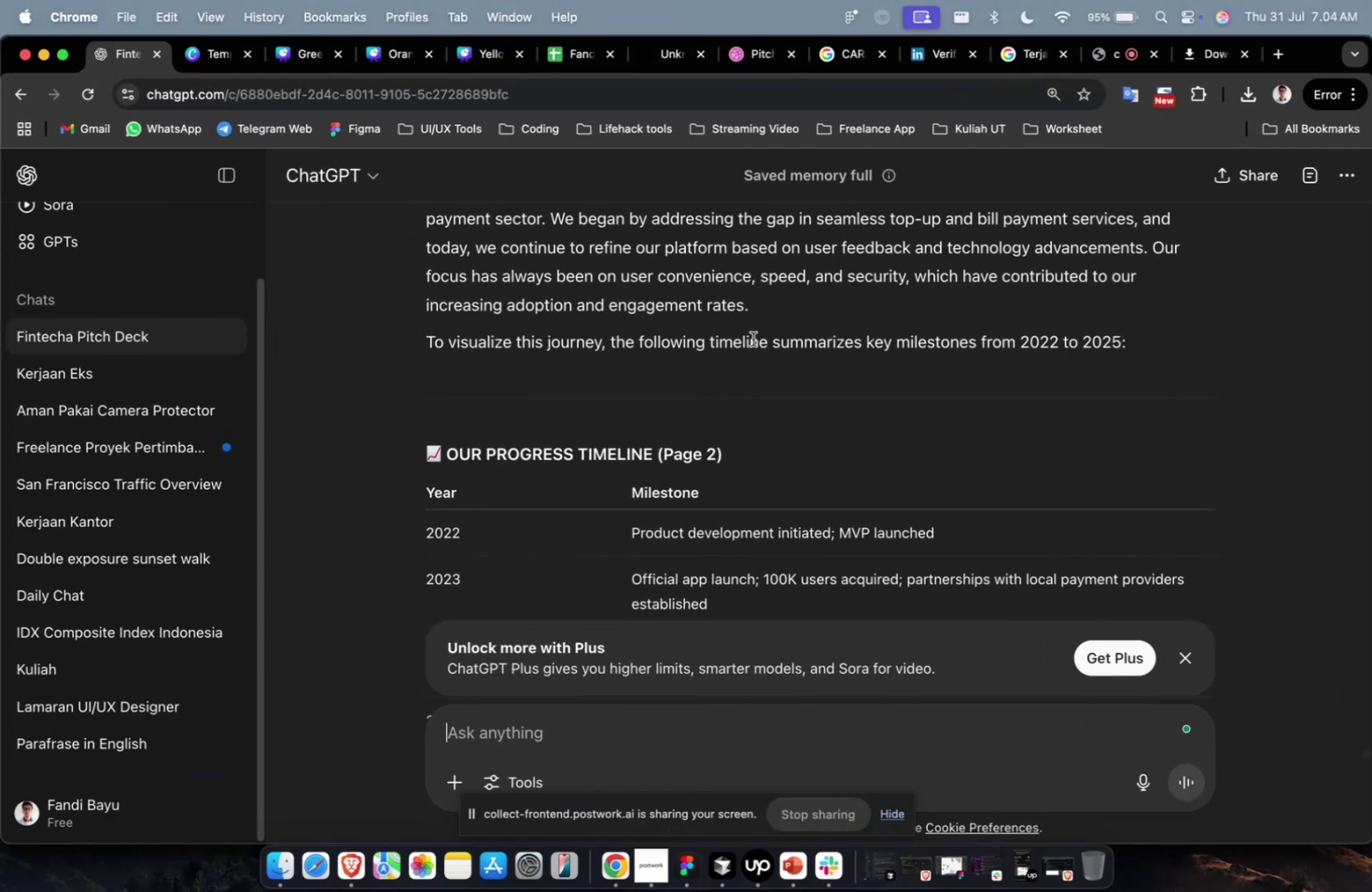 
scroll: coordinate [751, 337], scroll_direction: up, amount: 4.0
 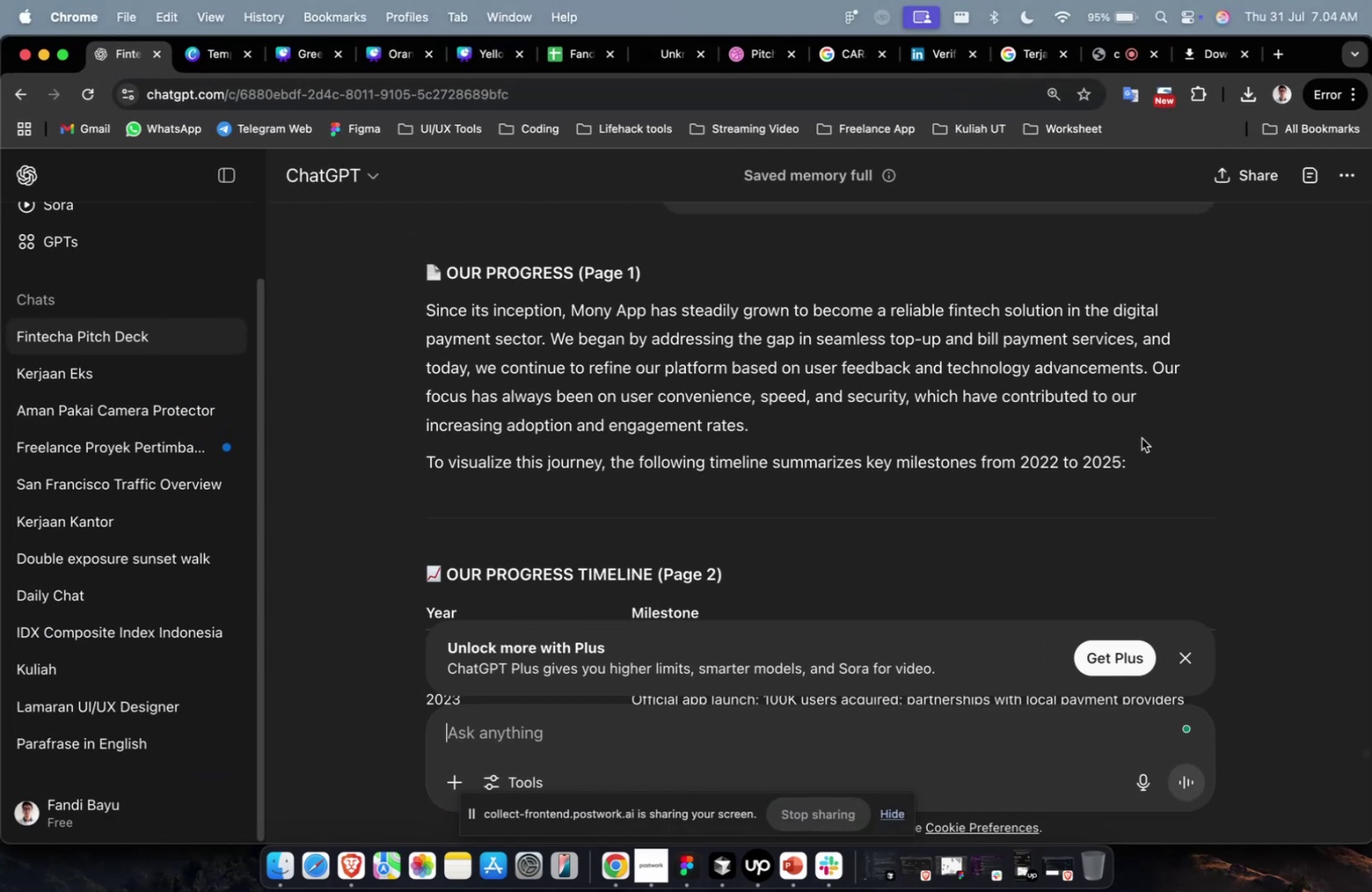 
left_click_drag(start_coordinate=[1136, 453], to_coordinate=[379, 295])
 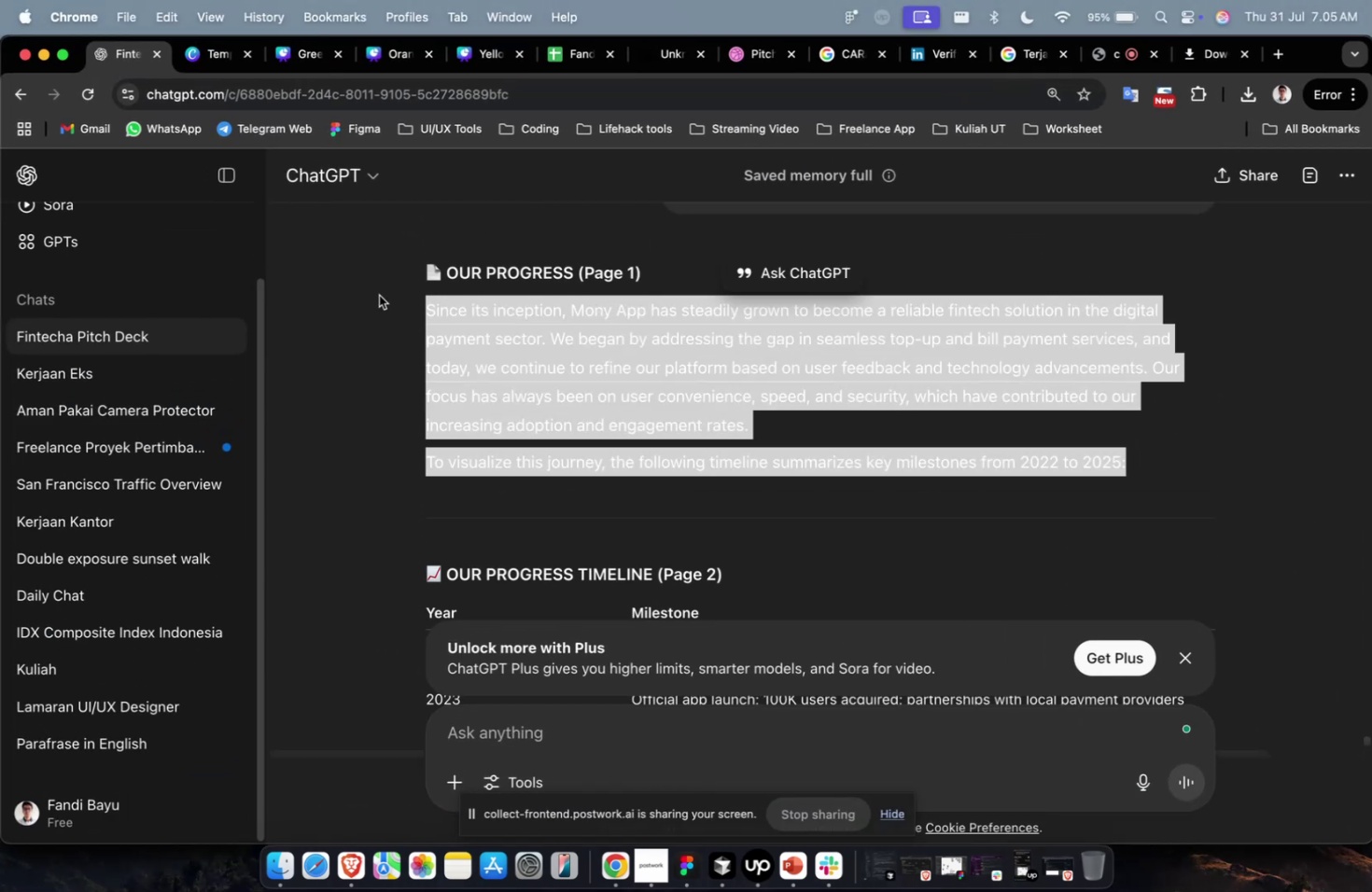 
key(Meta+C)
 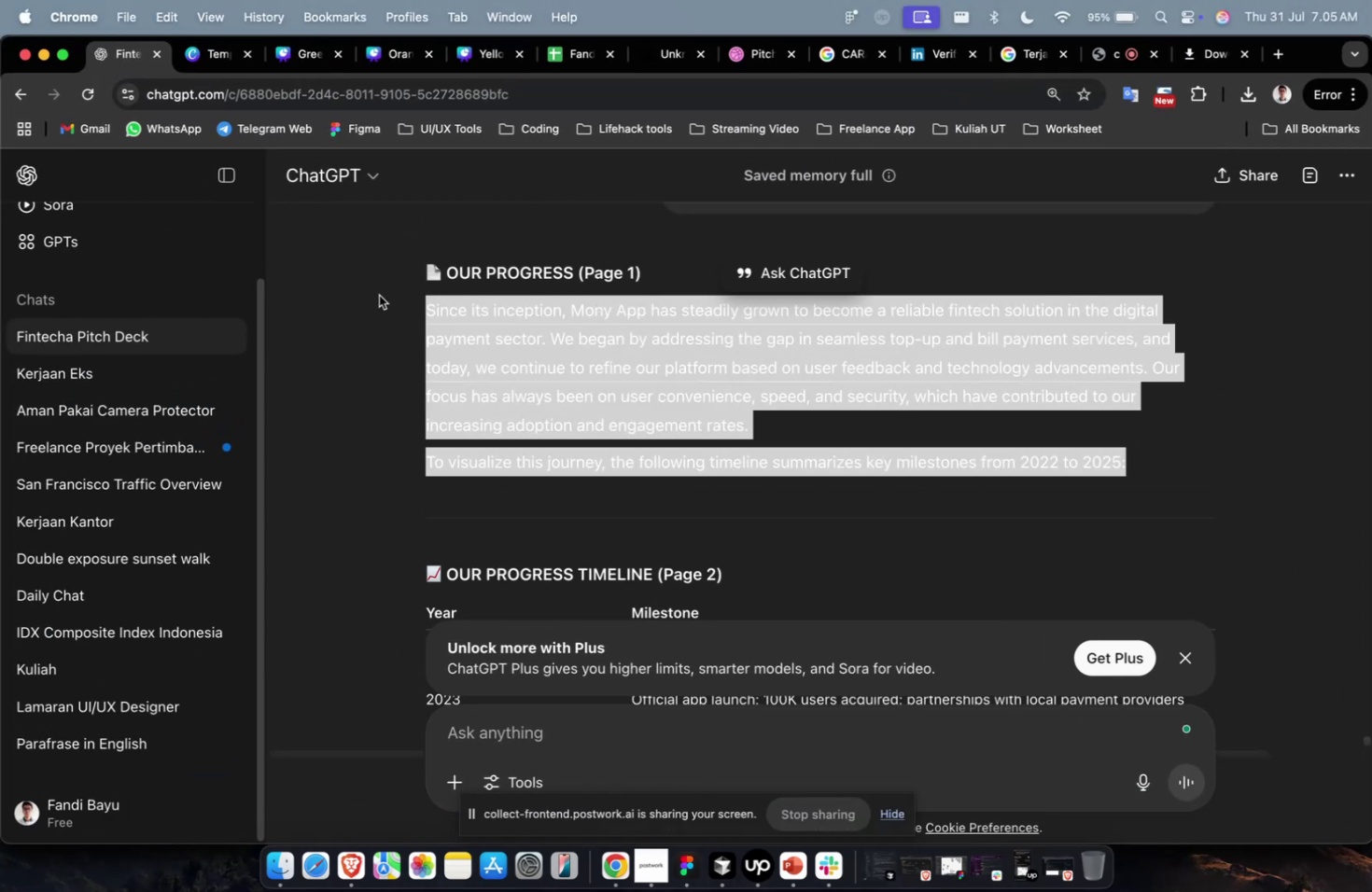 
key(Meta+C)
 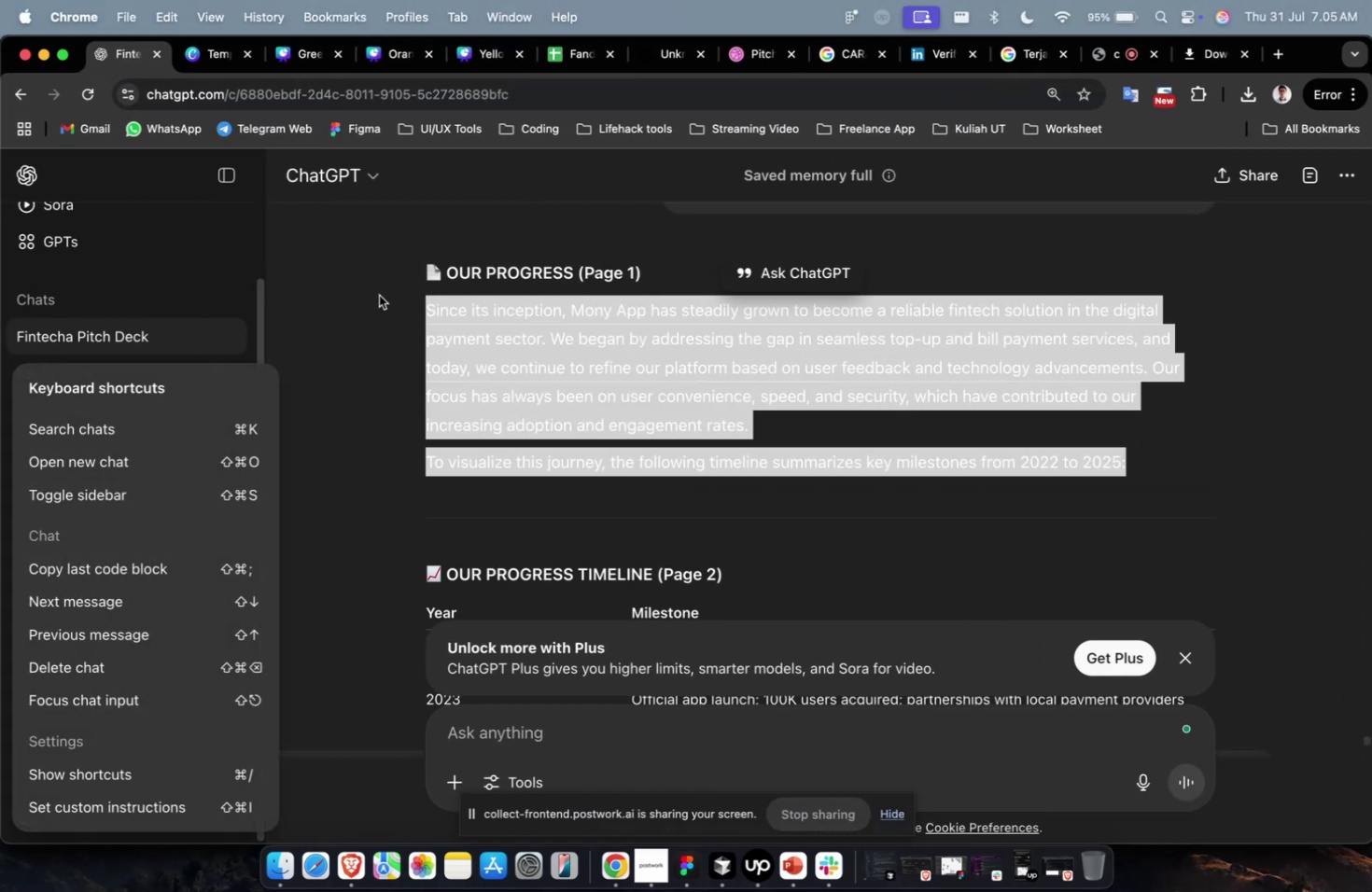 
key(Meta+1)
 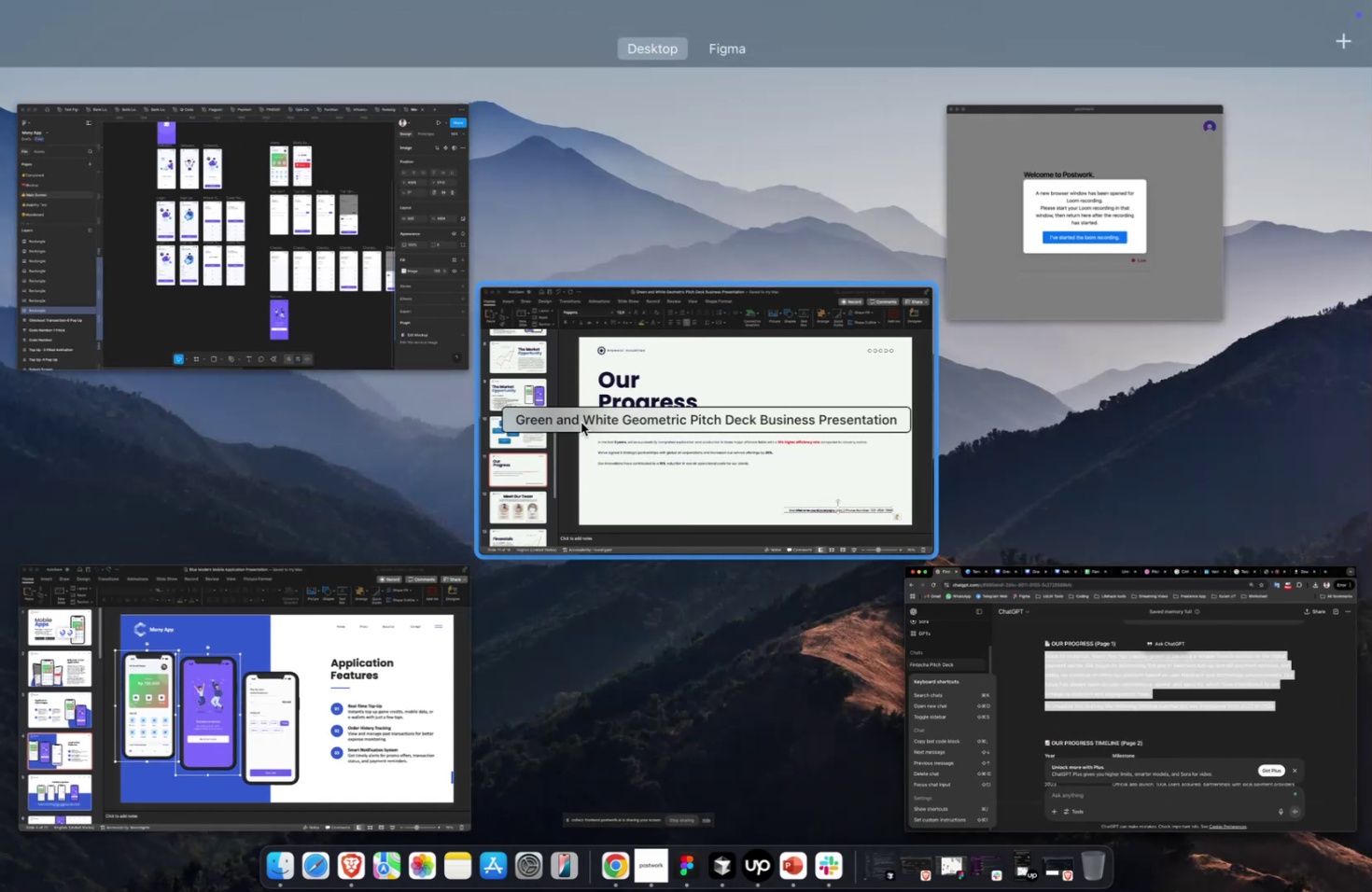 
left_click([638, 426])
 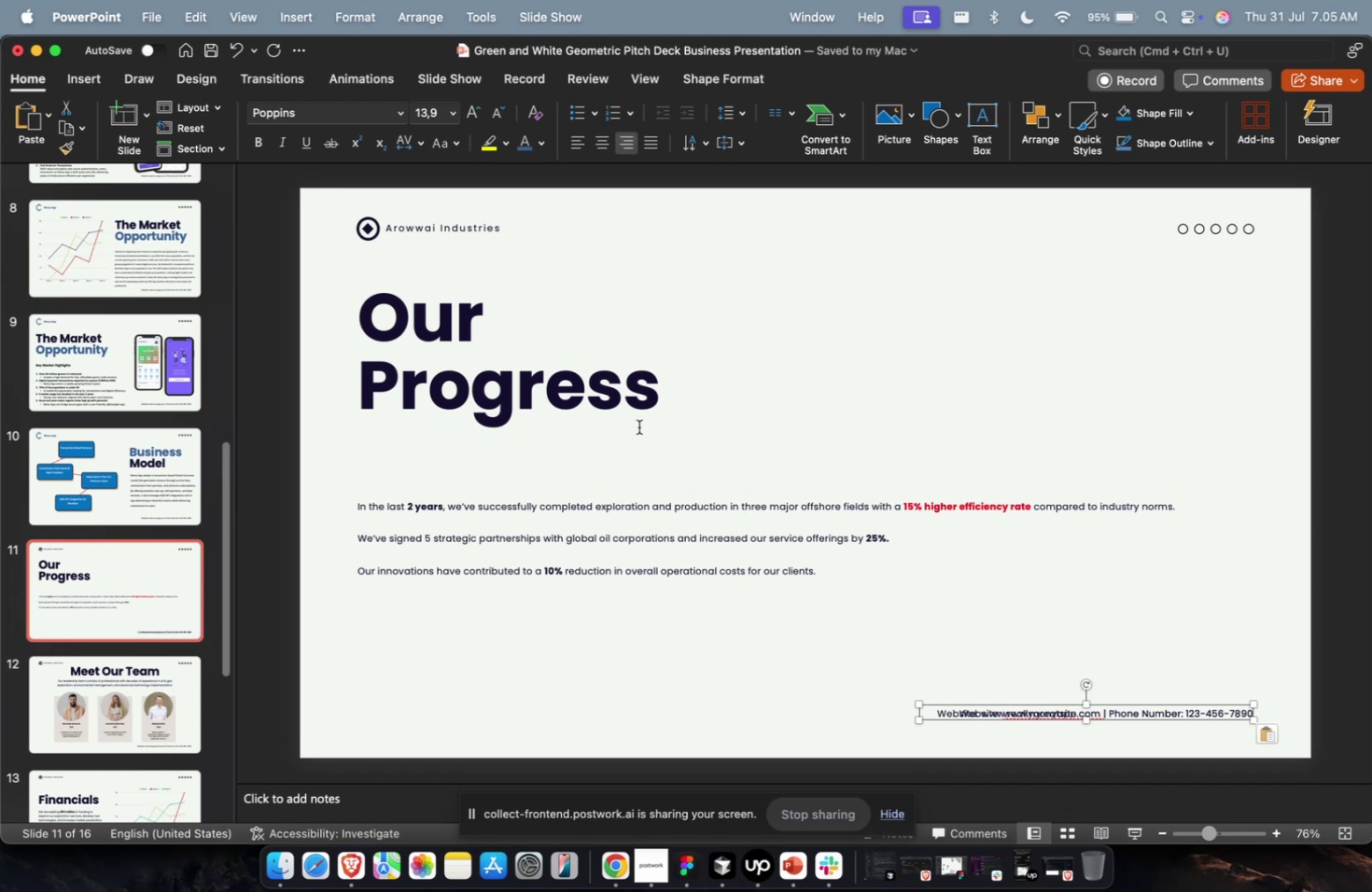 
wait(10.52)
 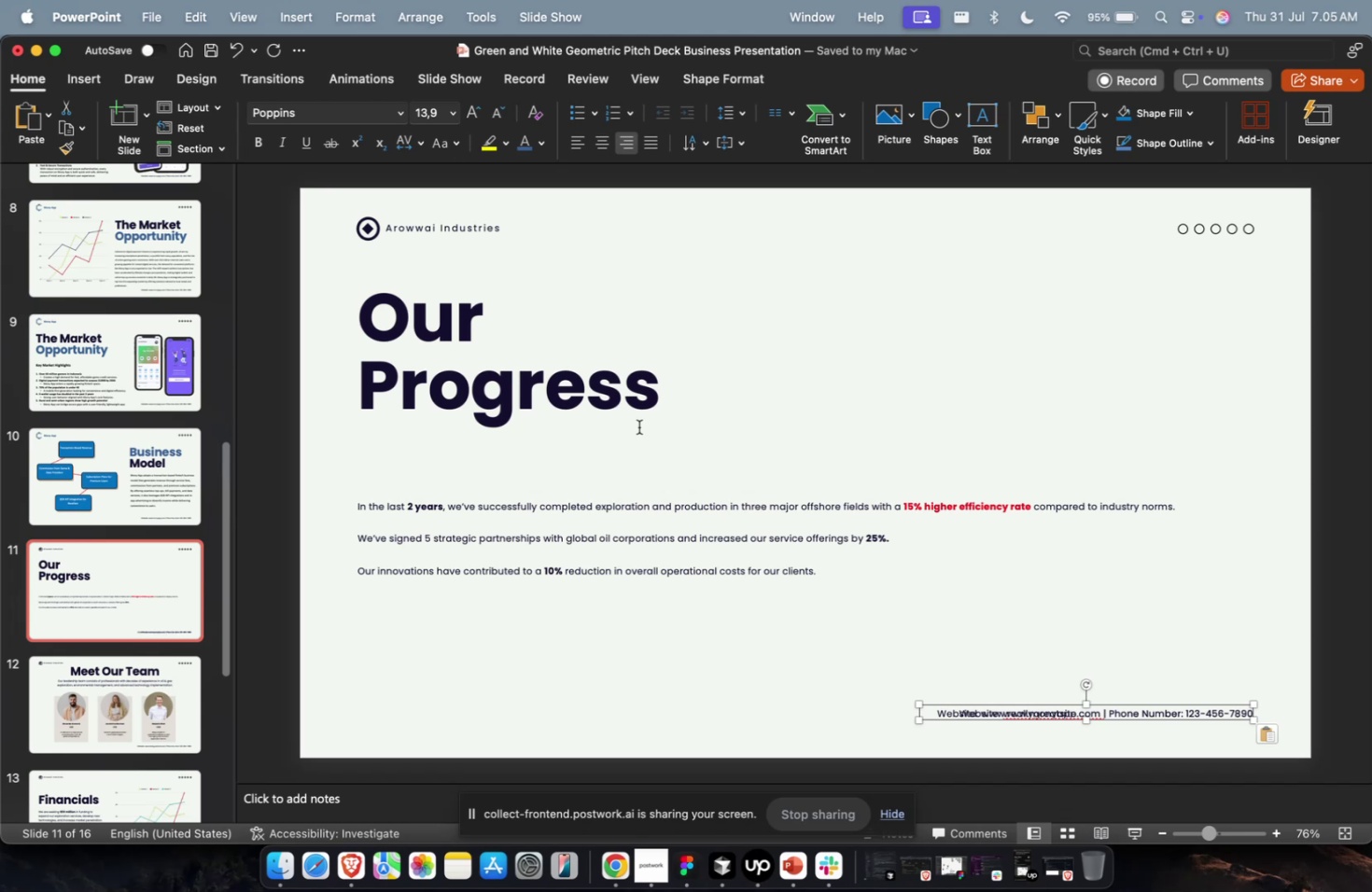 
left_click([620, 541])
 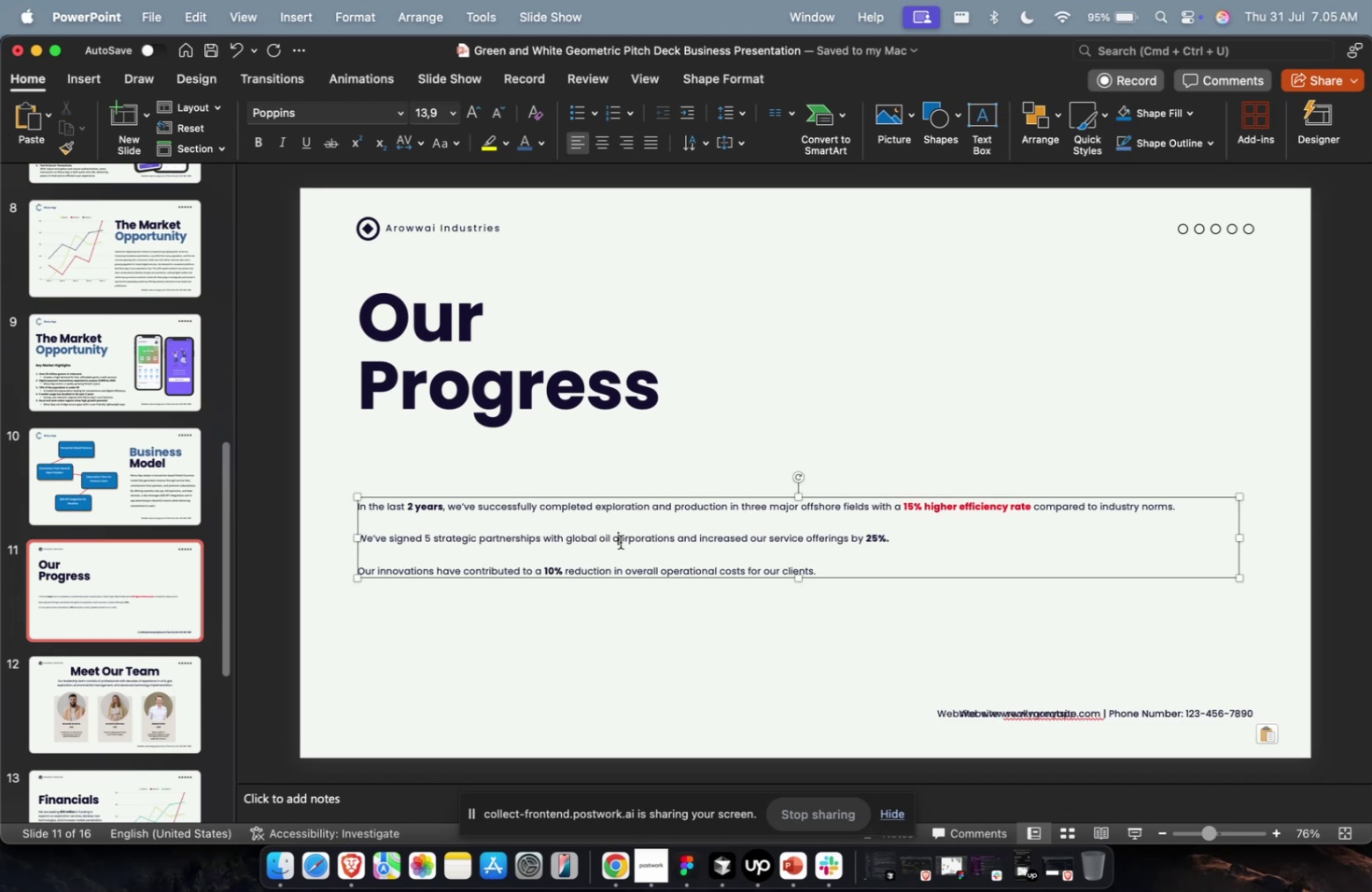 
key(Meta+A)
 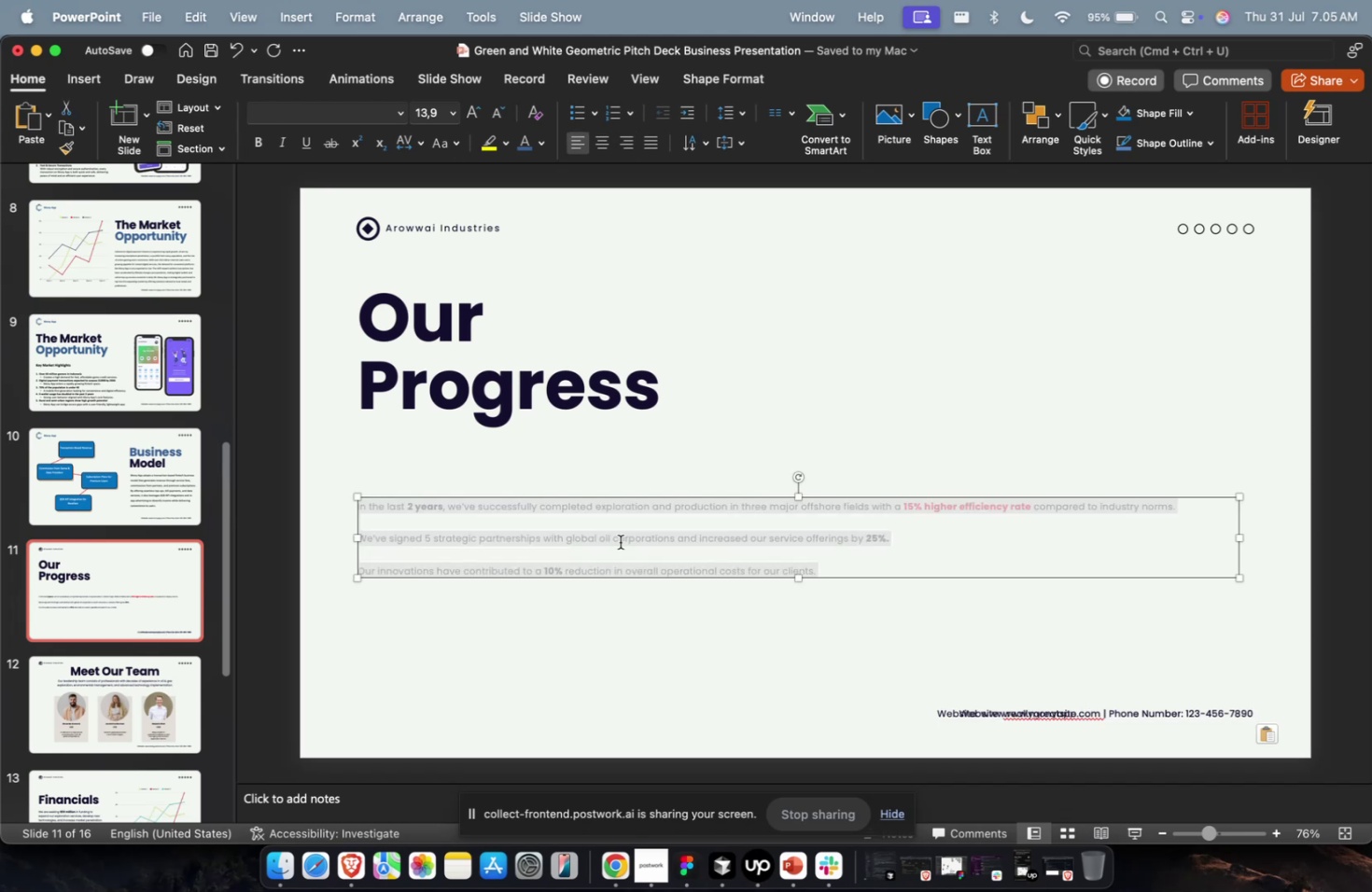 
key(Meta+V)
 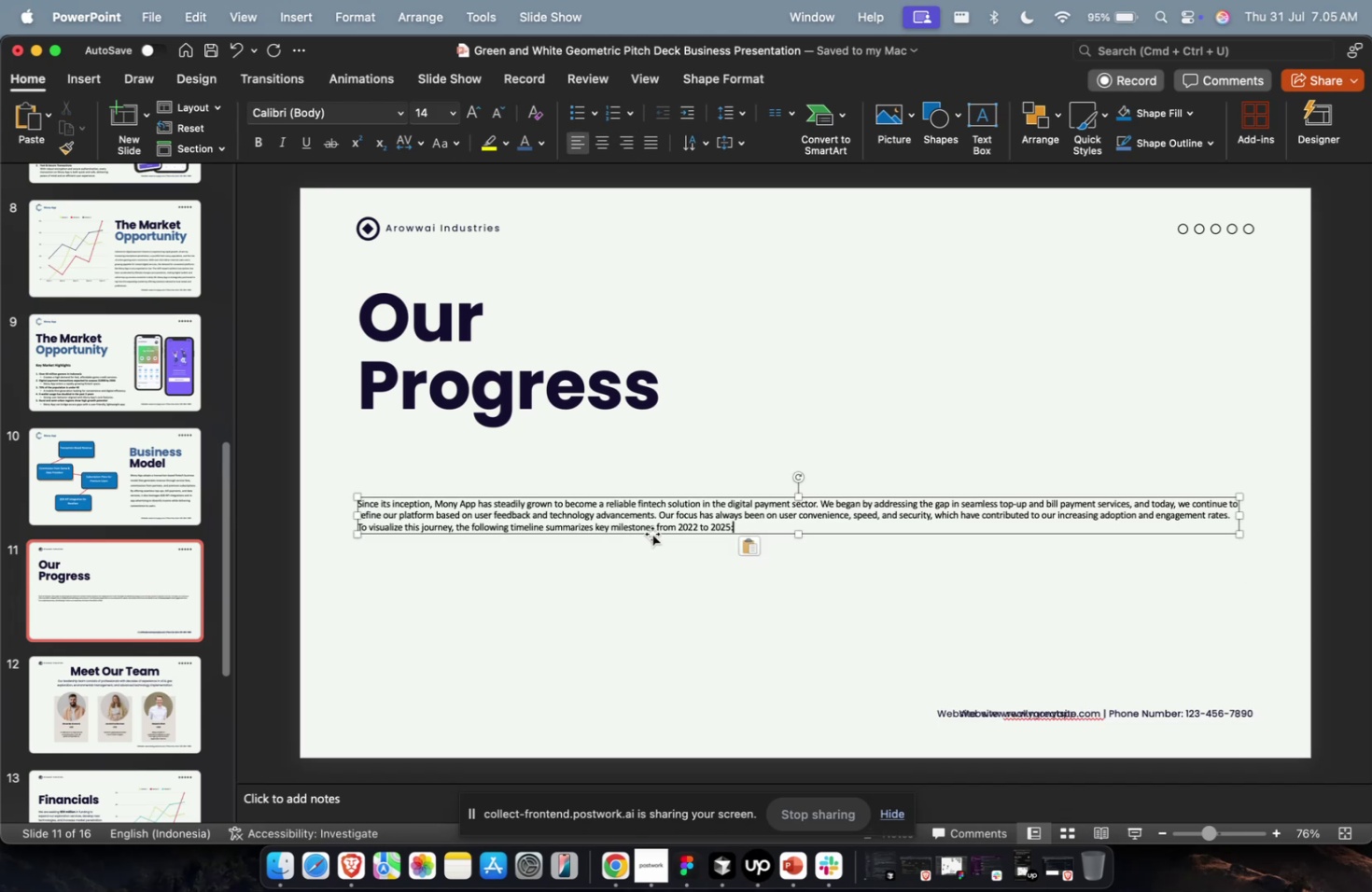 
key(Escape)
 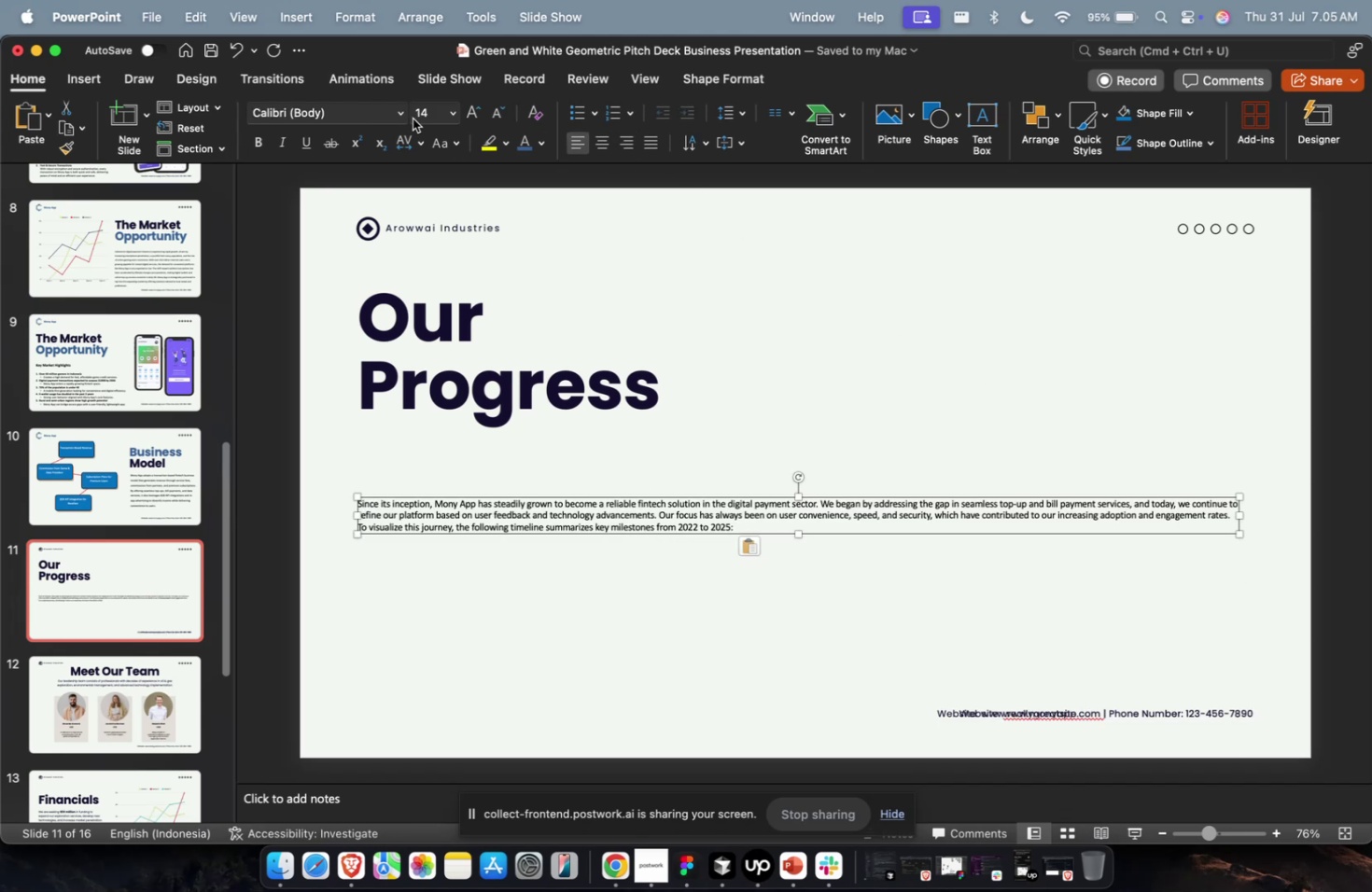 
double_click([427, 117])
 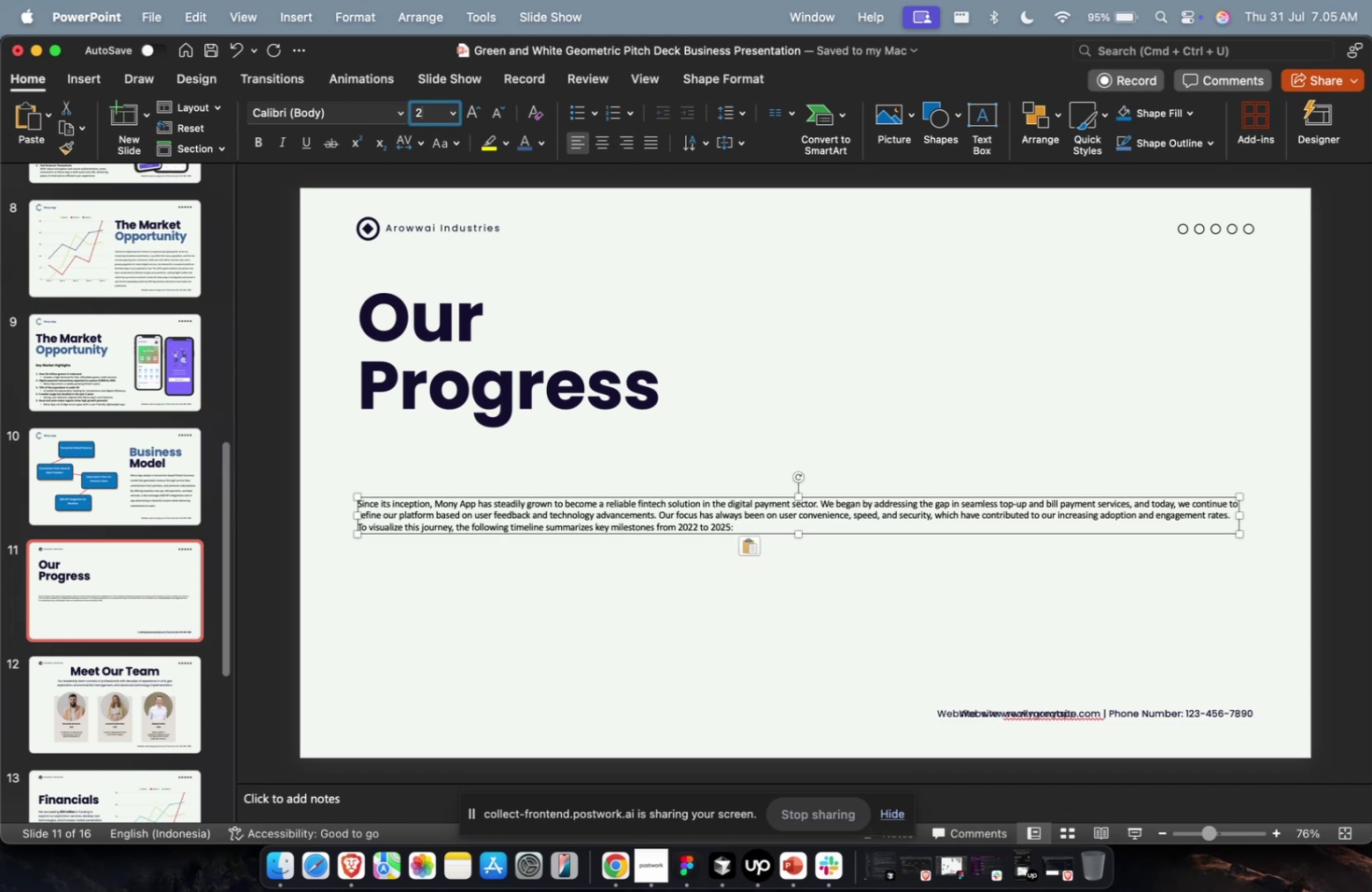 
type(24)
 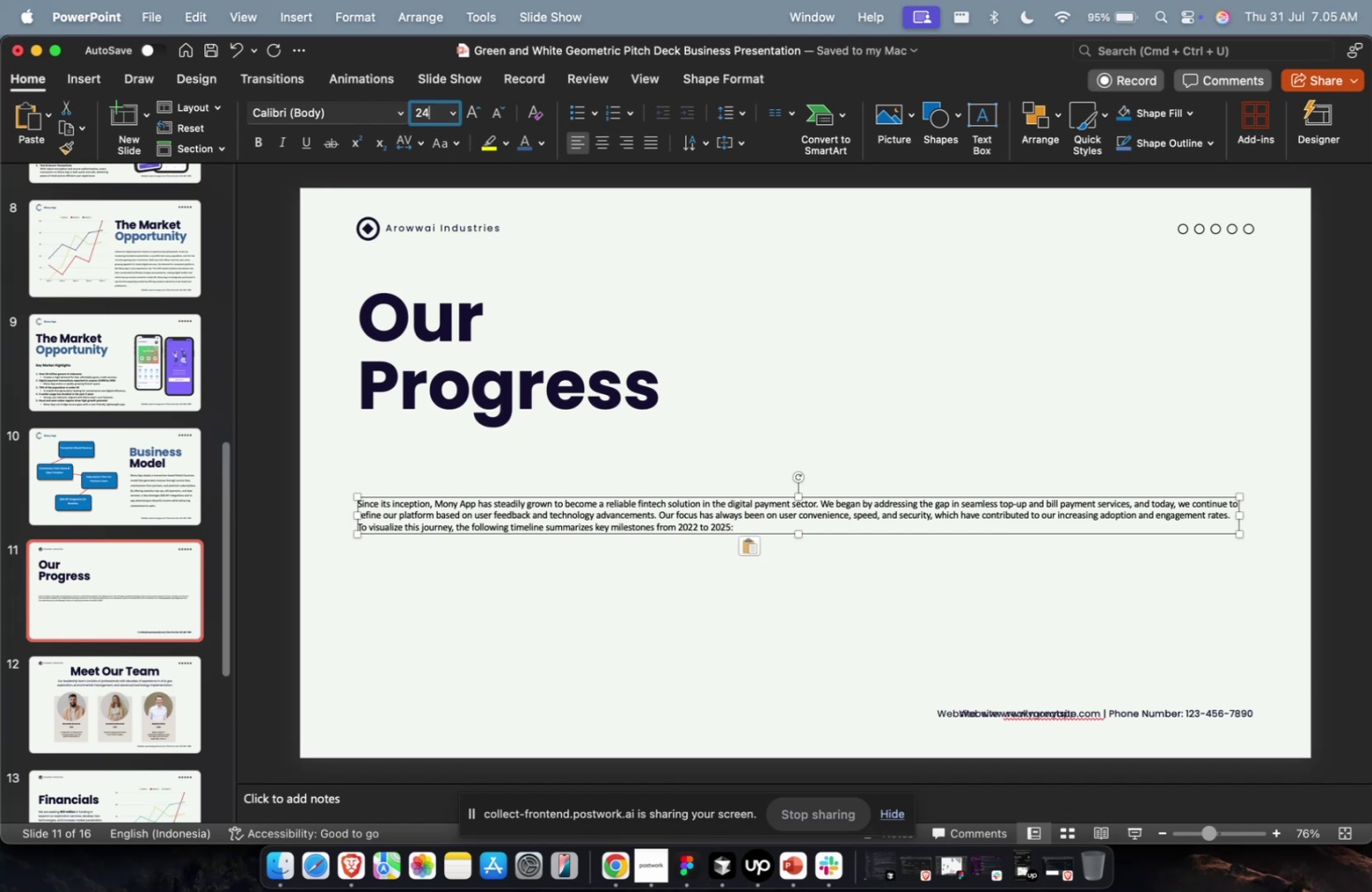 
key(Enter)
 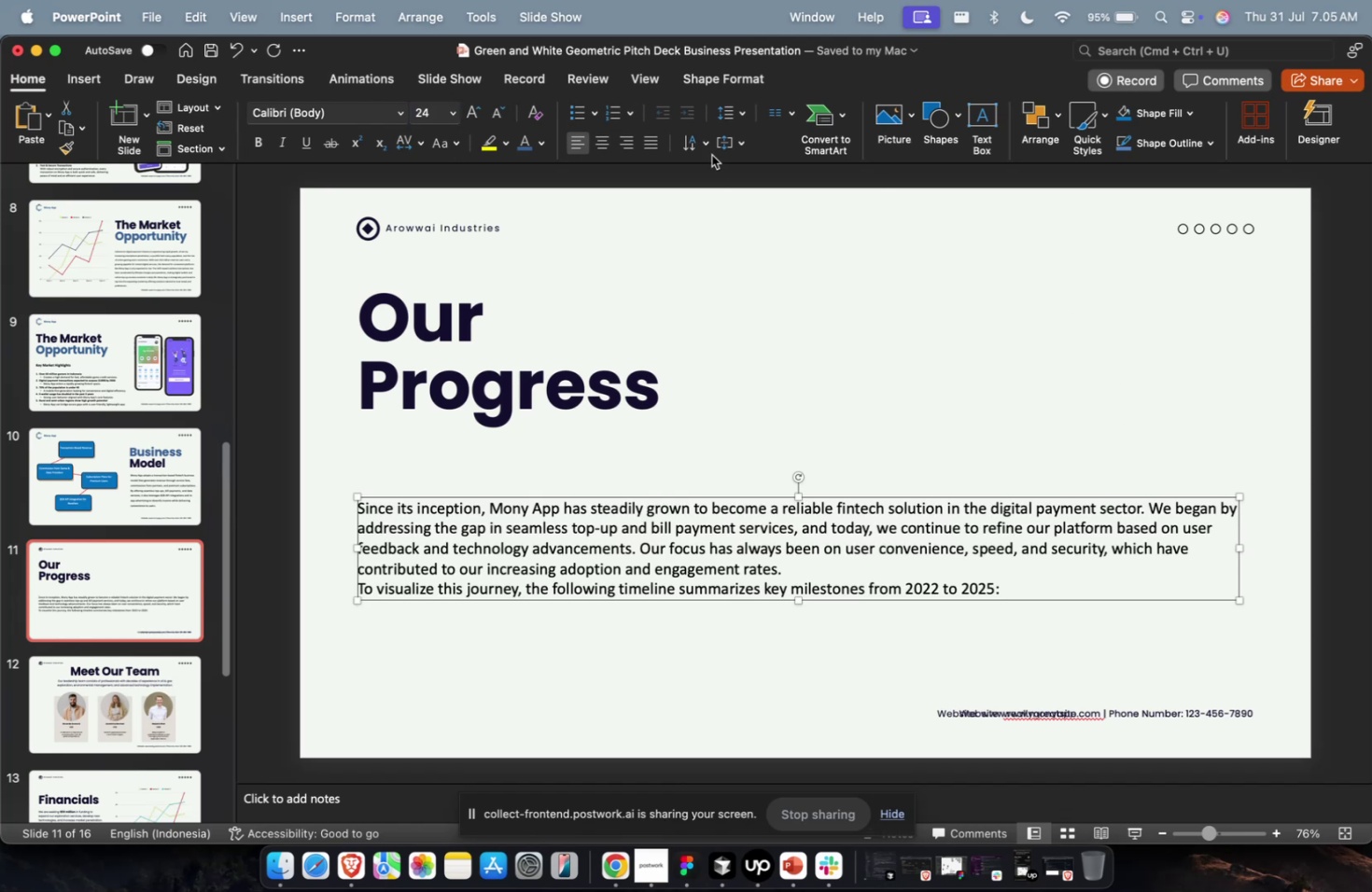 
left_click([725, 120])
 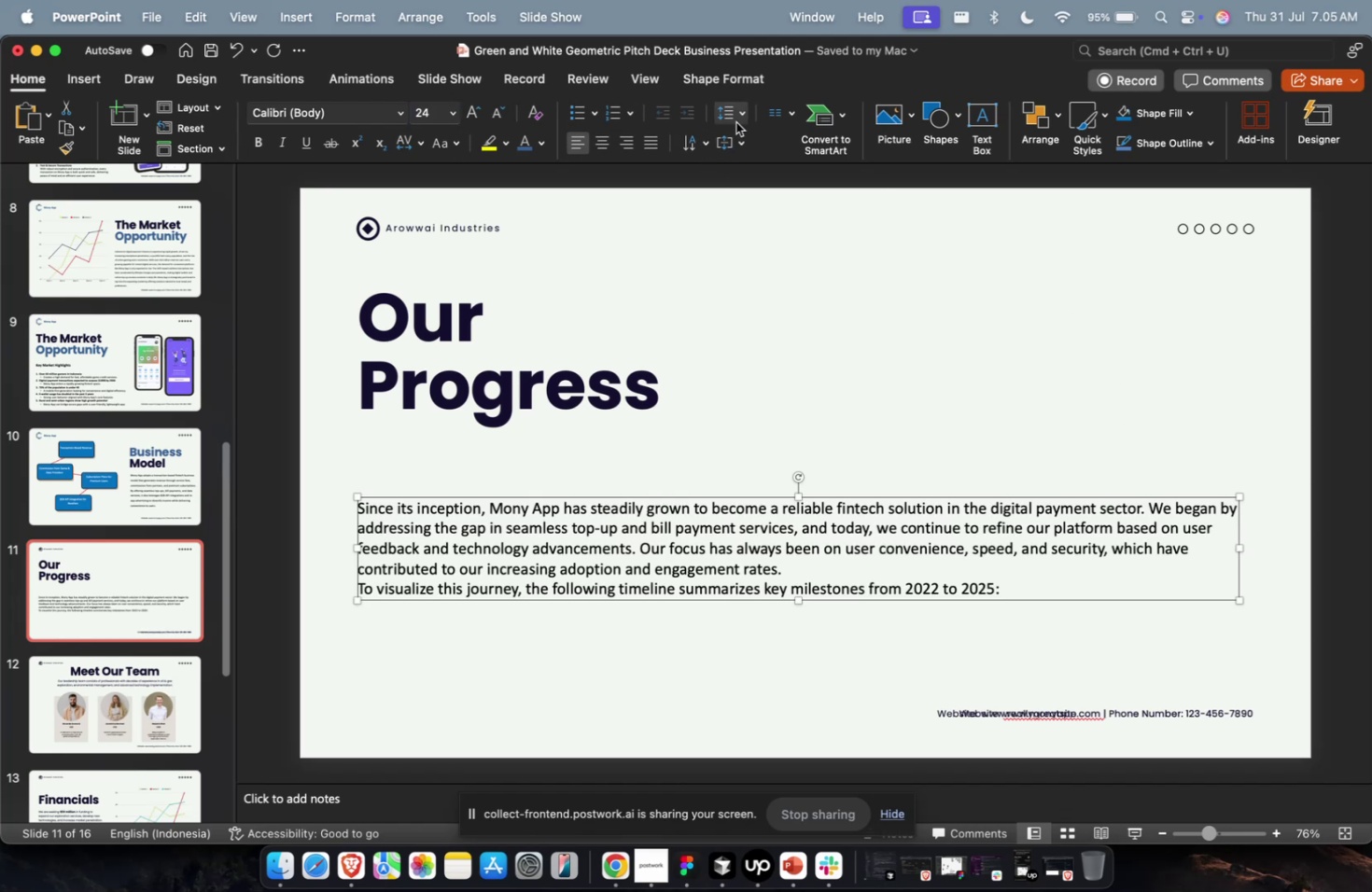 
double_click([735, 122])
 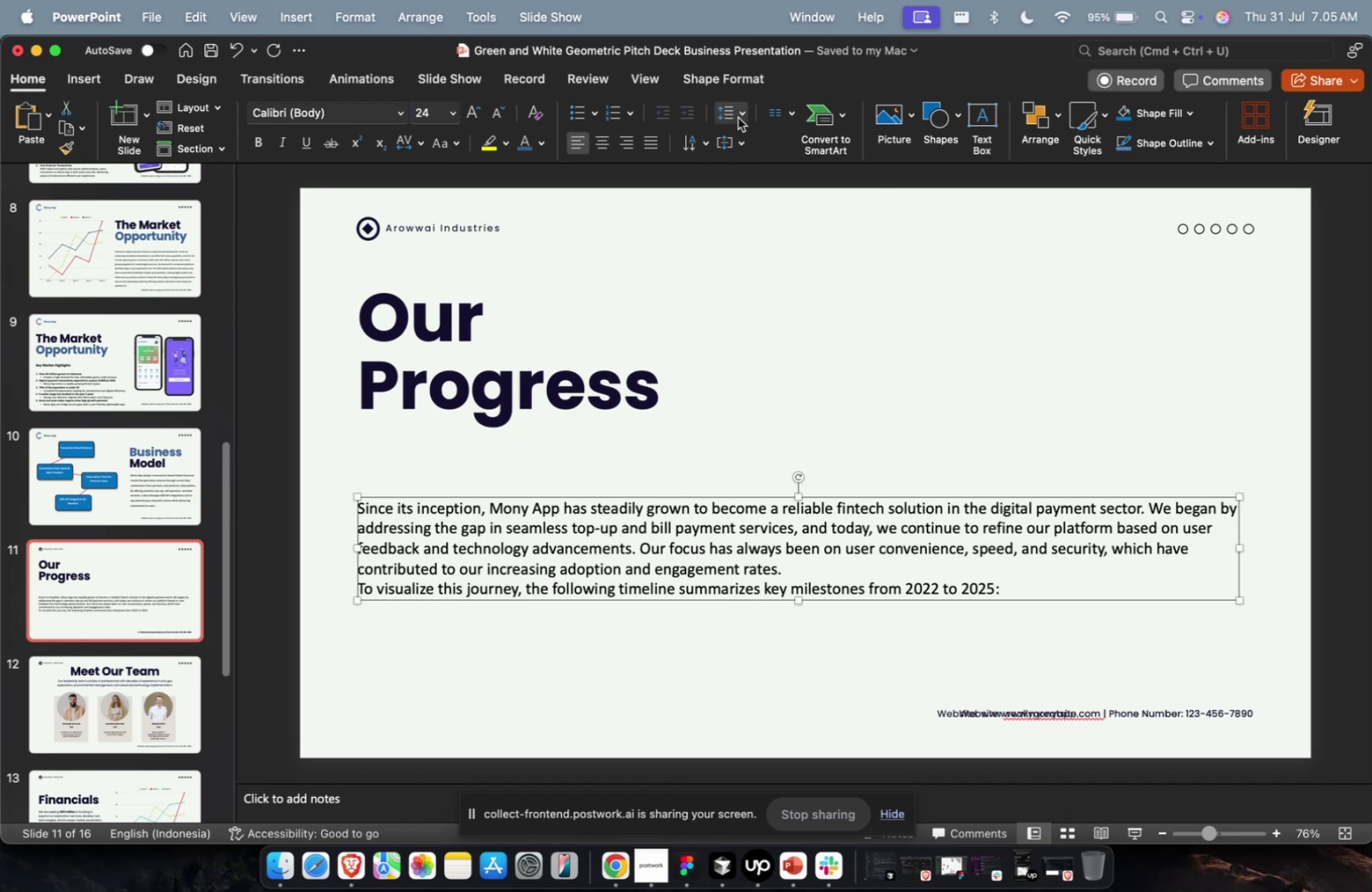 
triple_click([737, 118])
 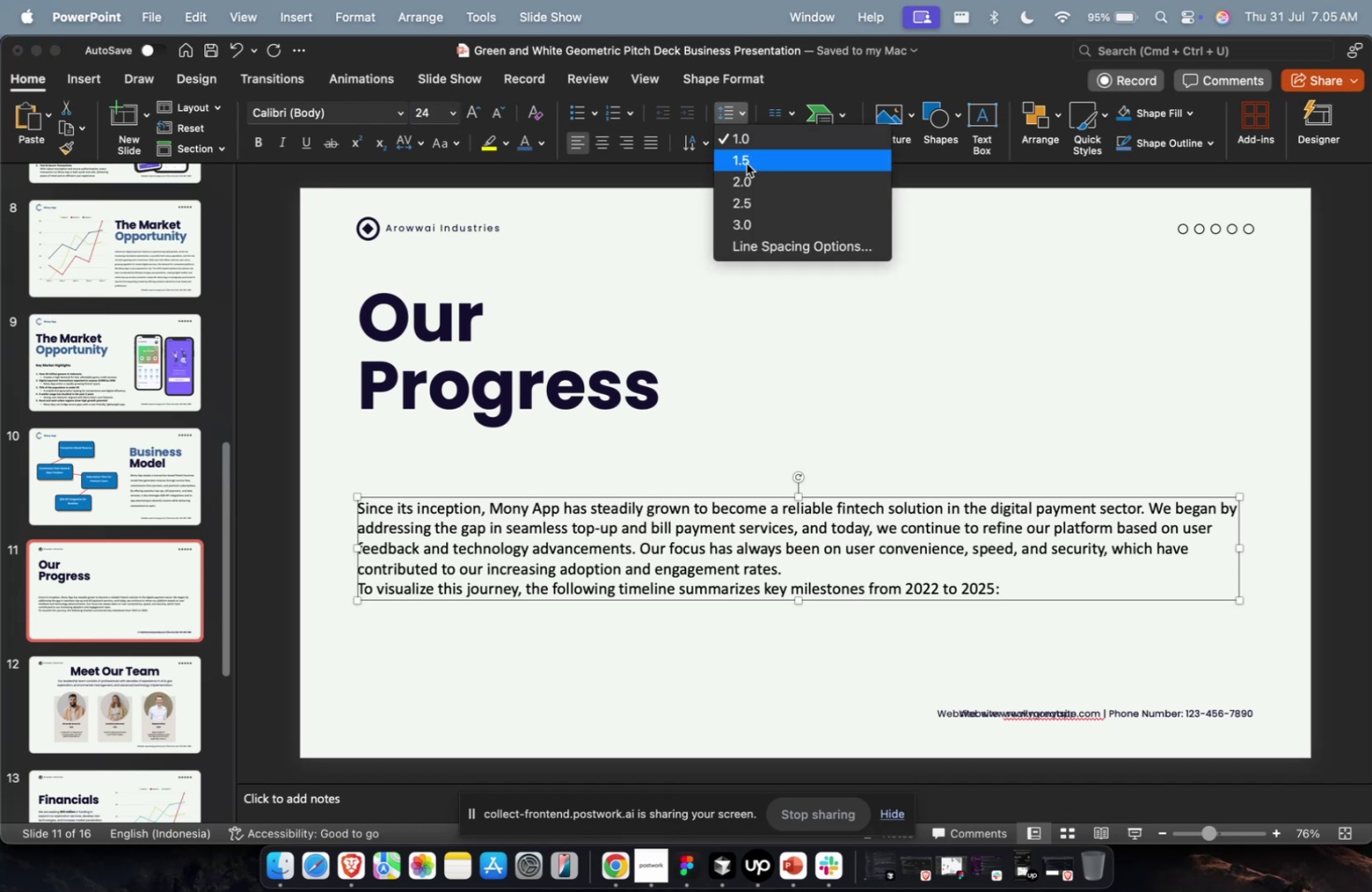 
triple_click([746, 163])
 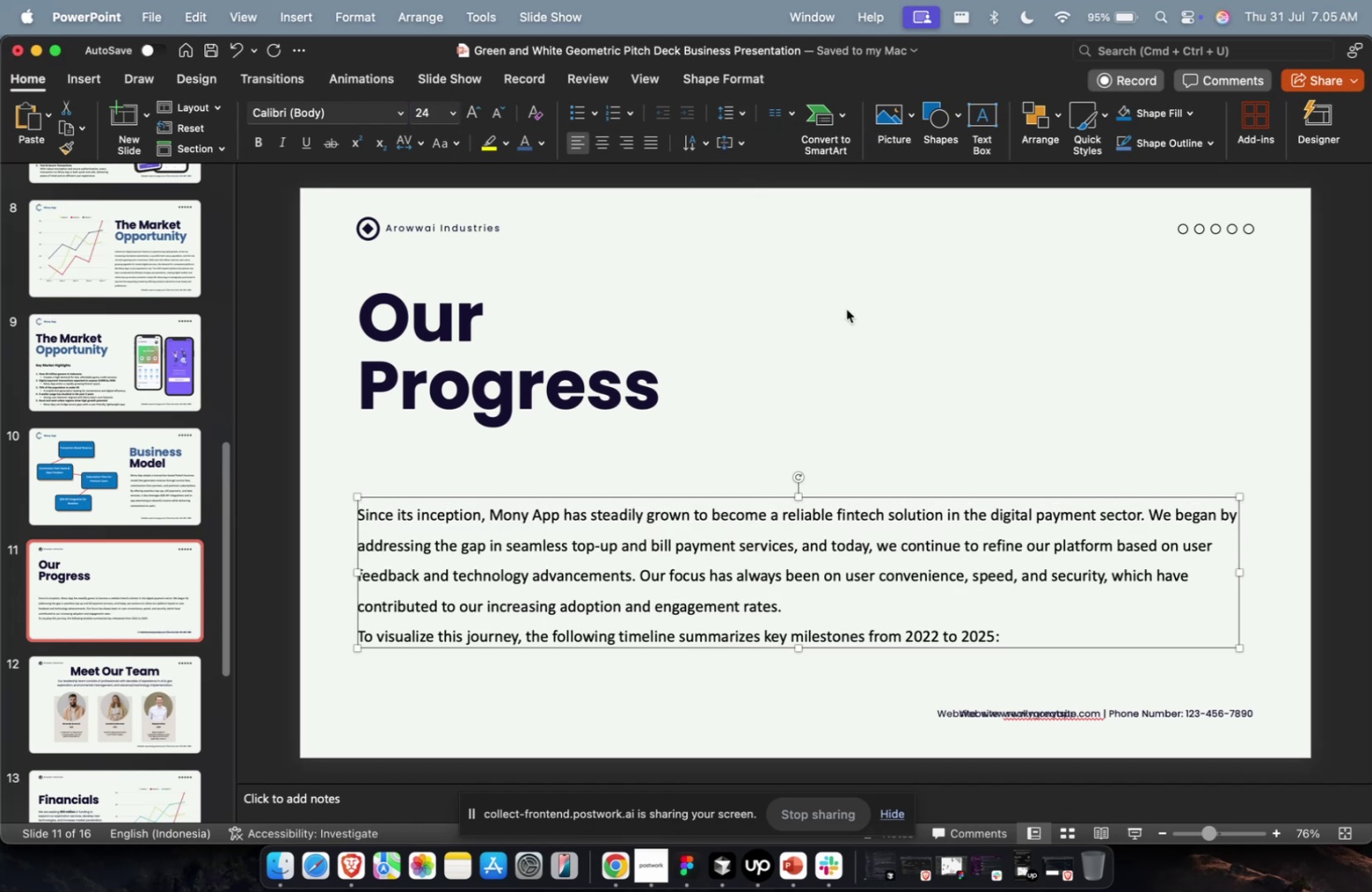 
left_click([846, 309])
 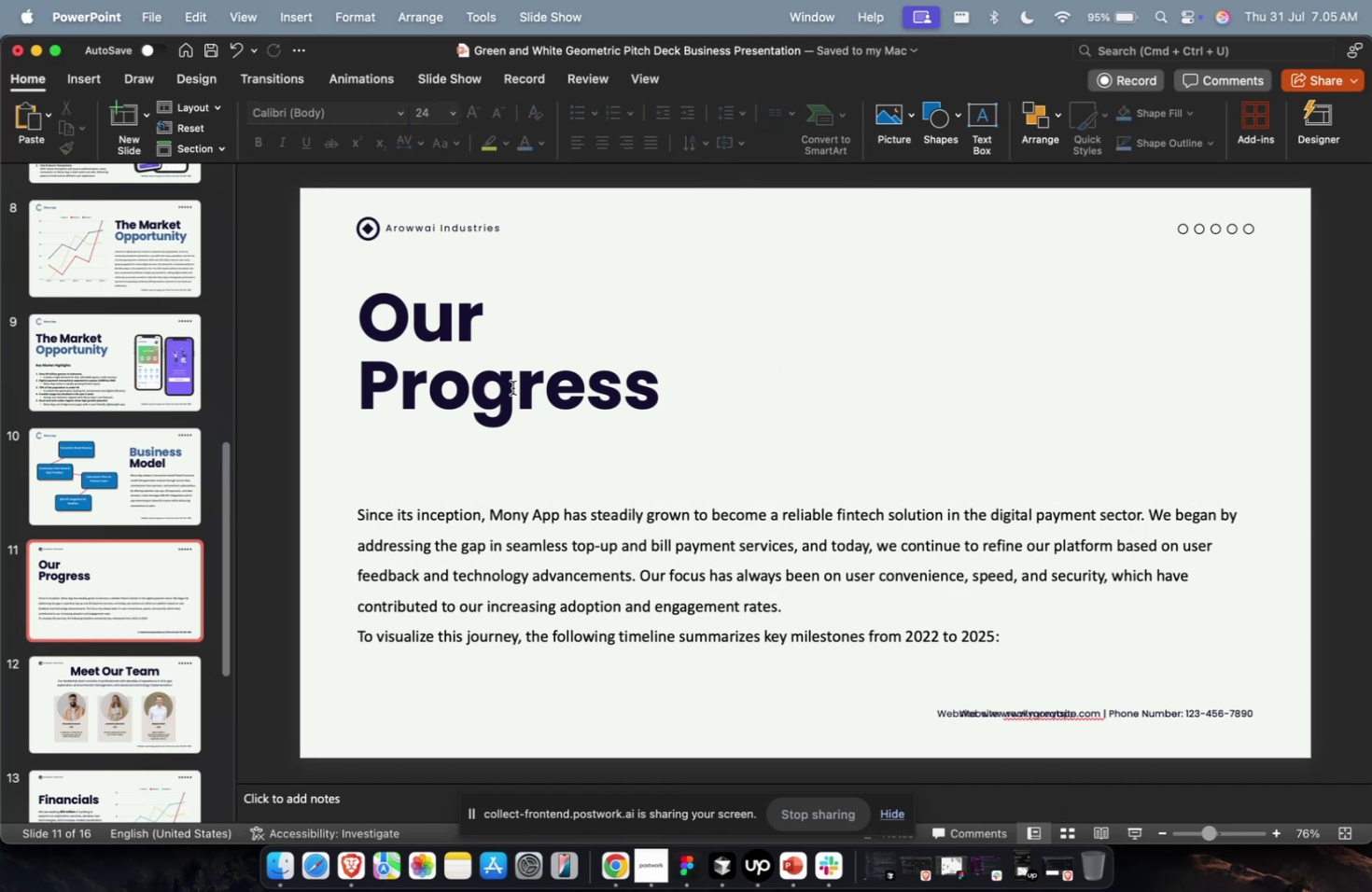 
double_click([512, 387])
 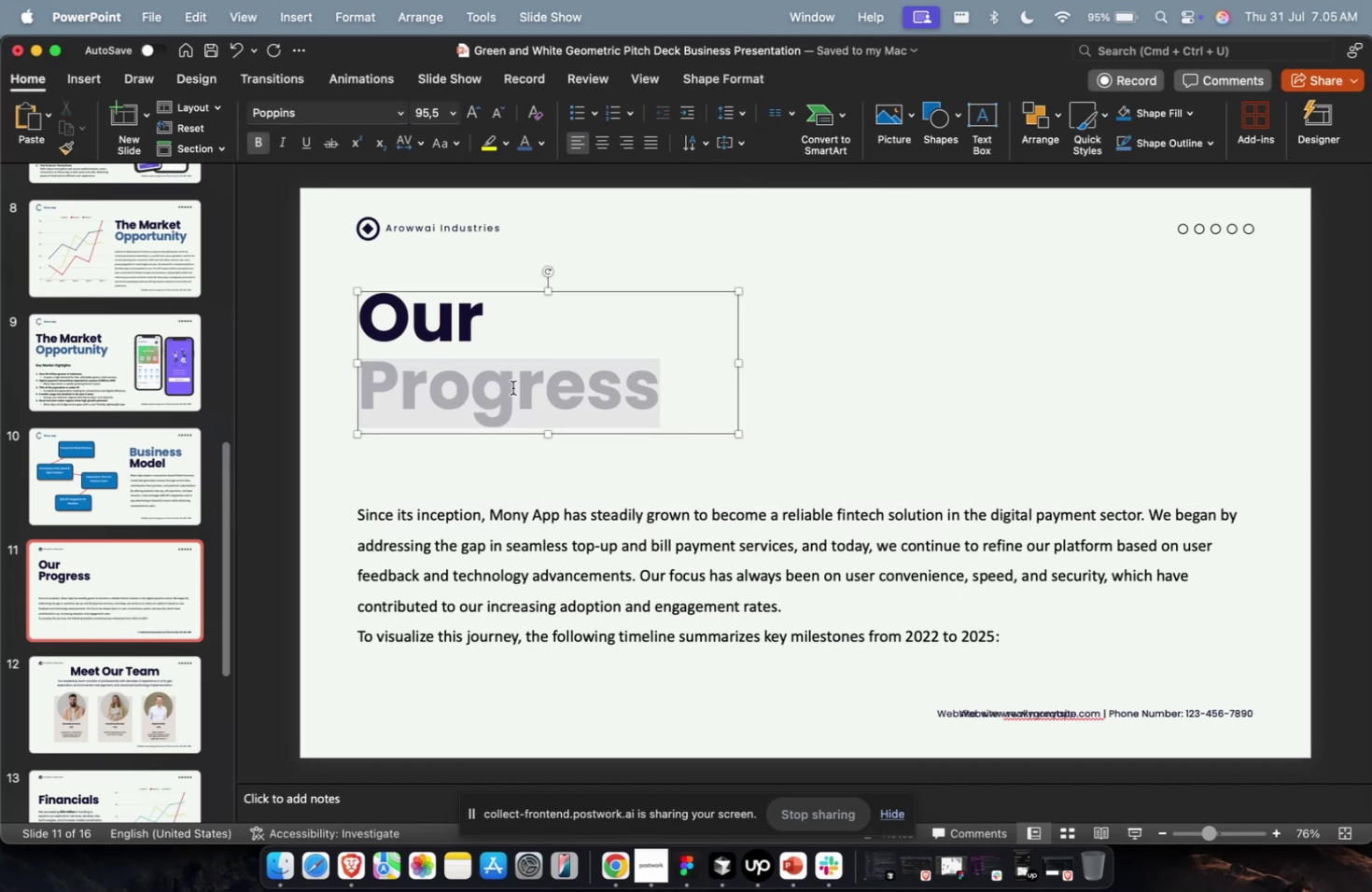 
triple_click([512, 387])
 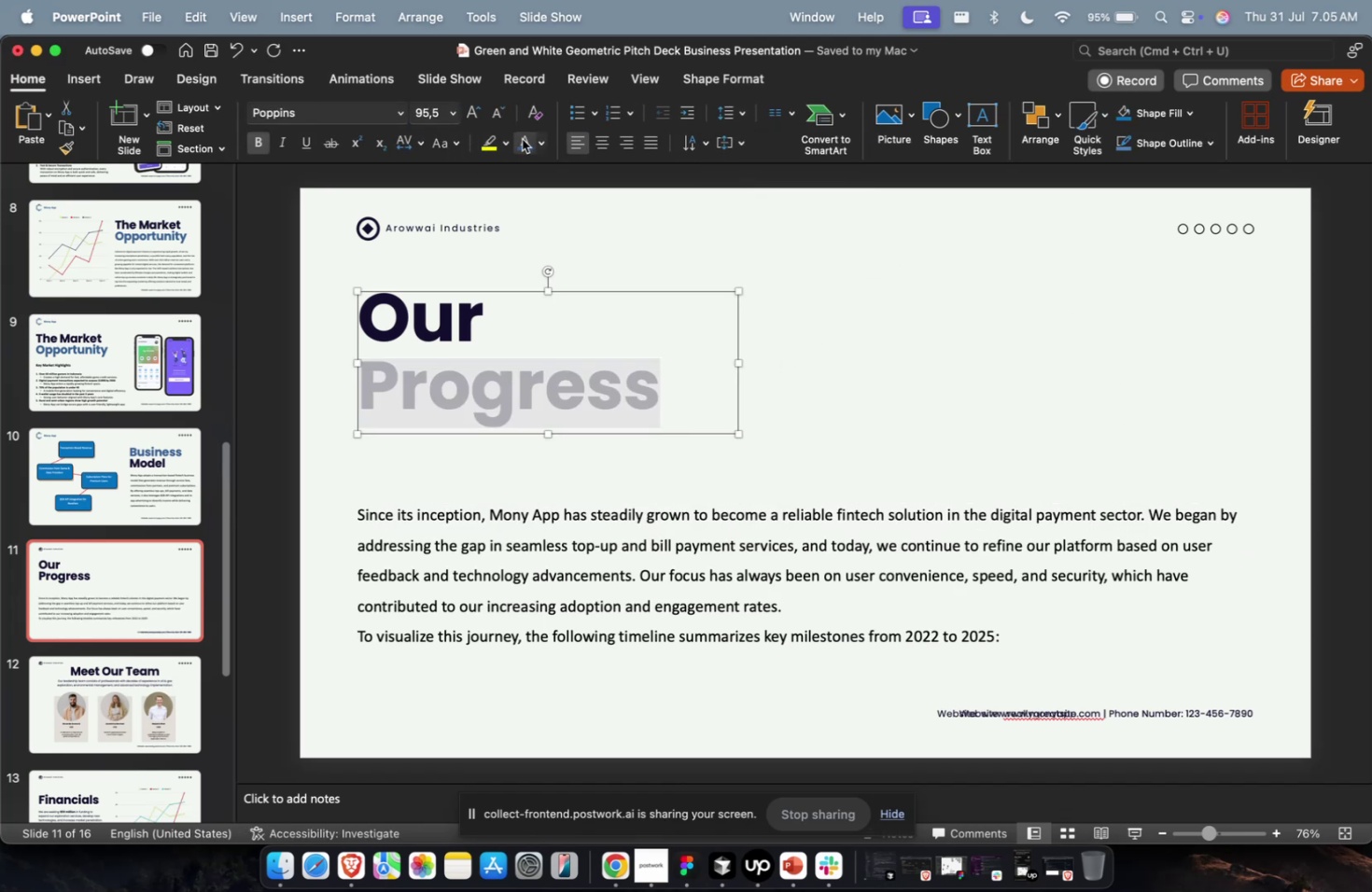 
left_click([522, 139])
 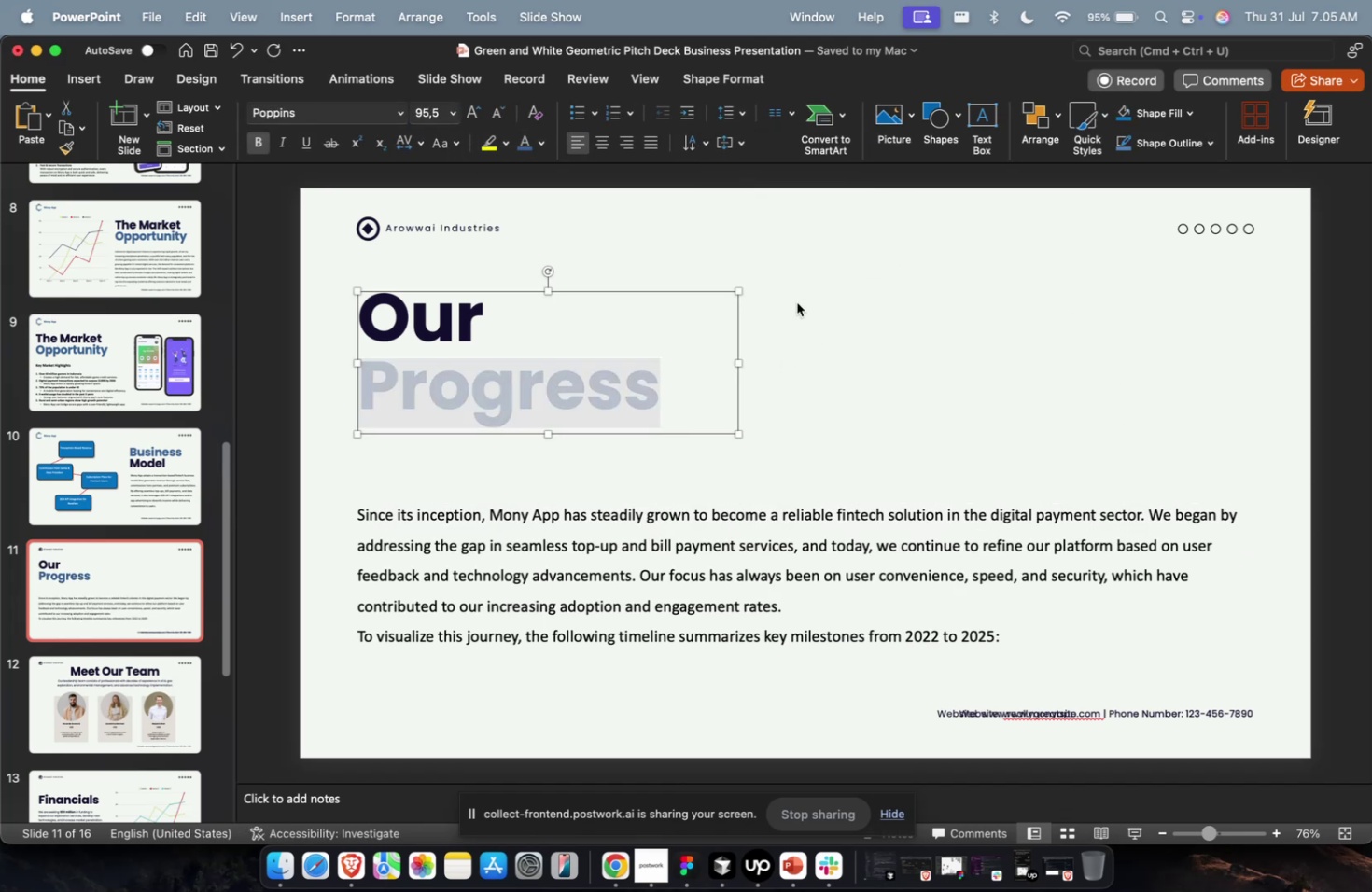 
double_click([796, 302])
 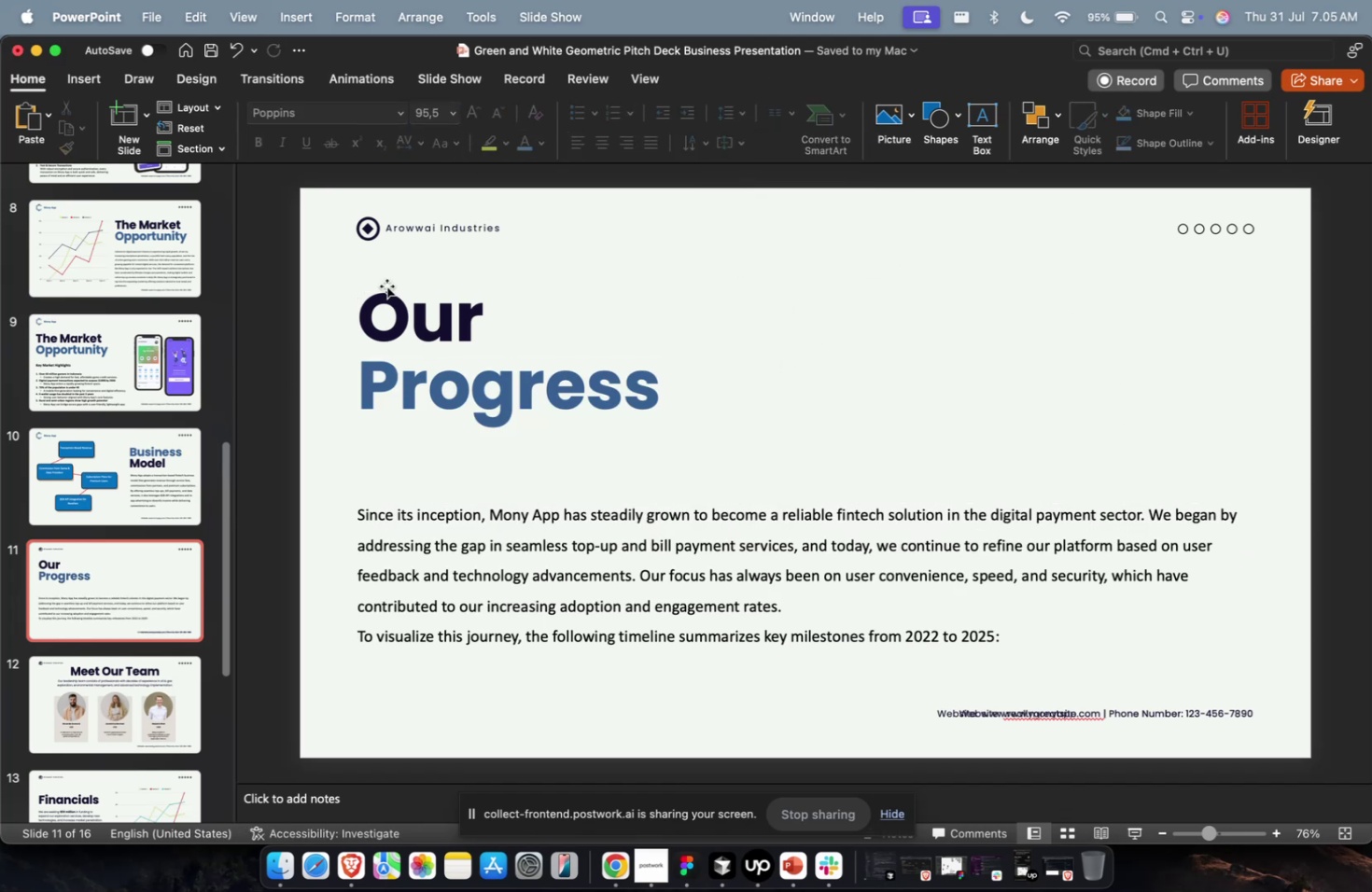 
left_click([148, 376])
 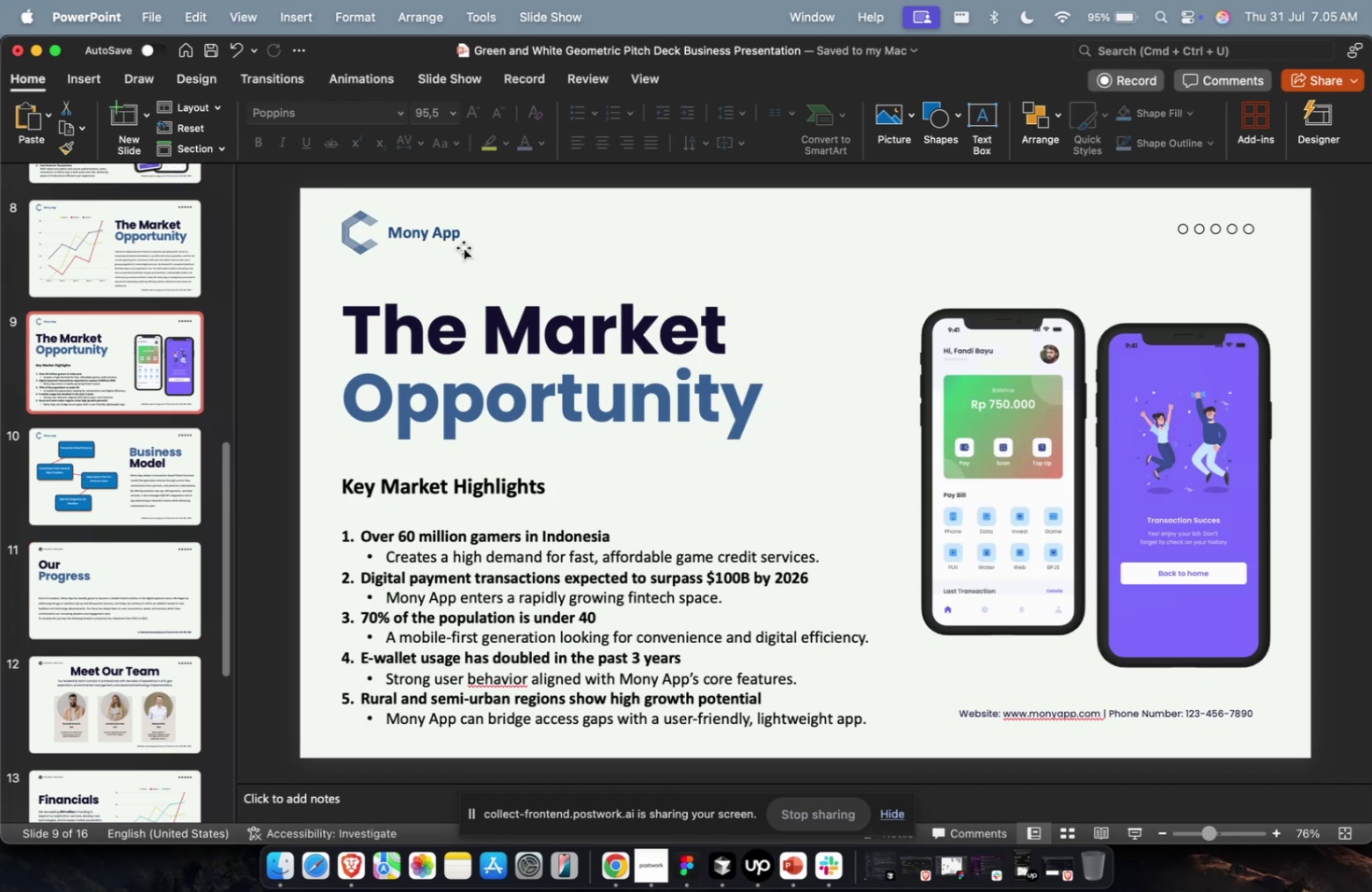 
double_click([463, 247])
 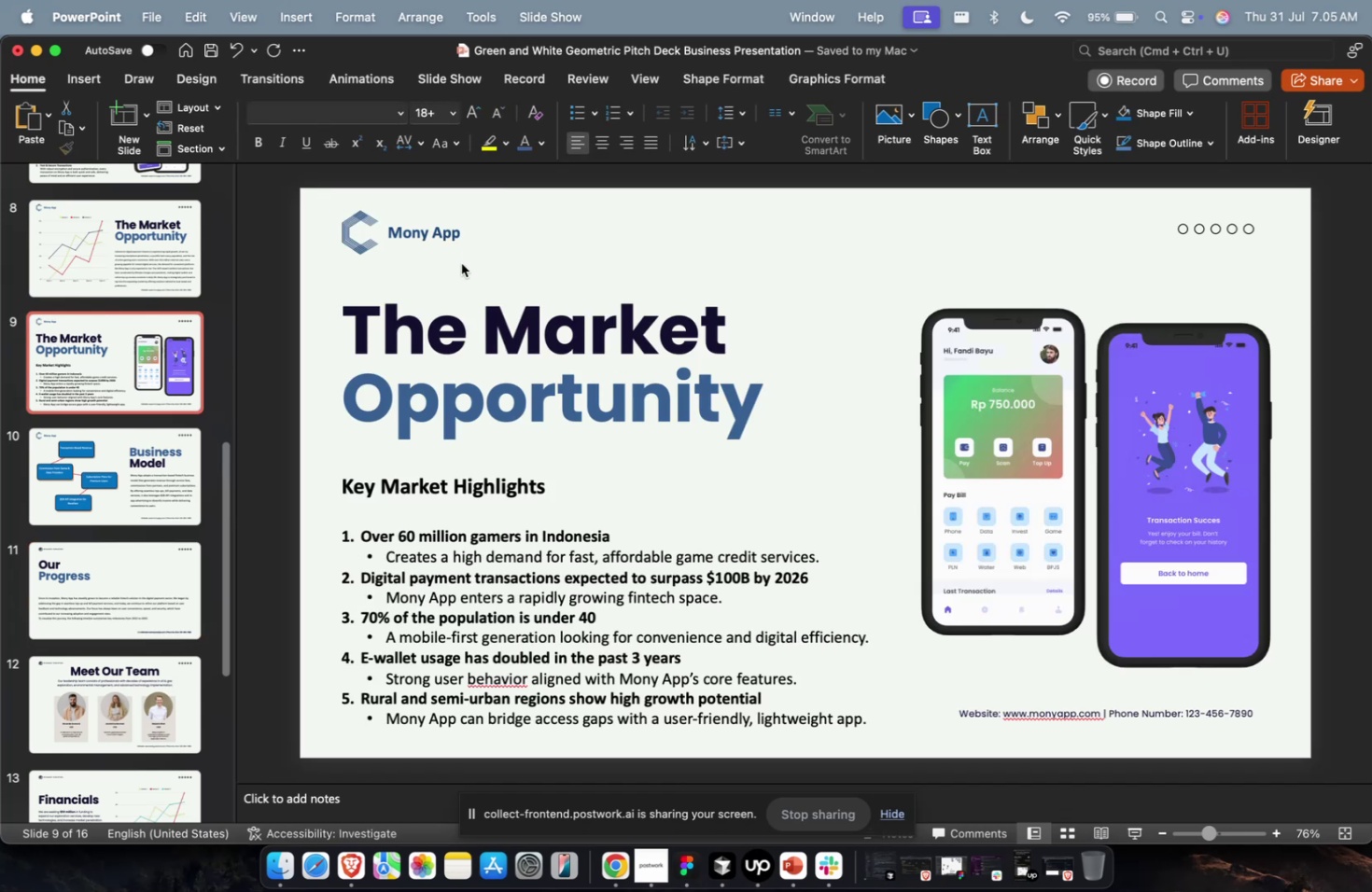 
triple_click([461, 263])
 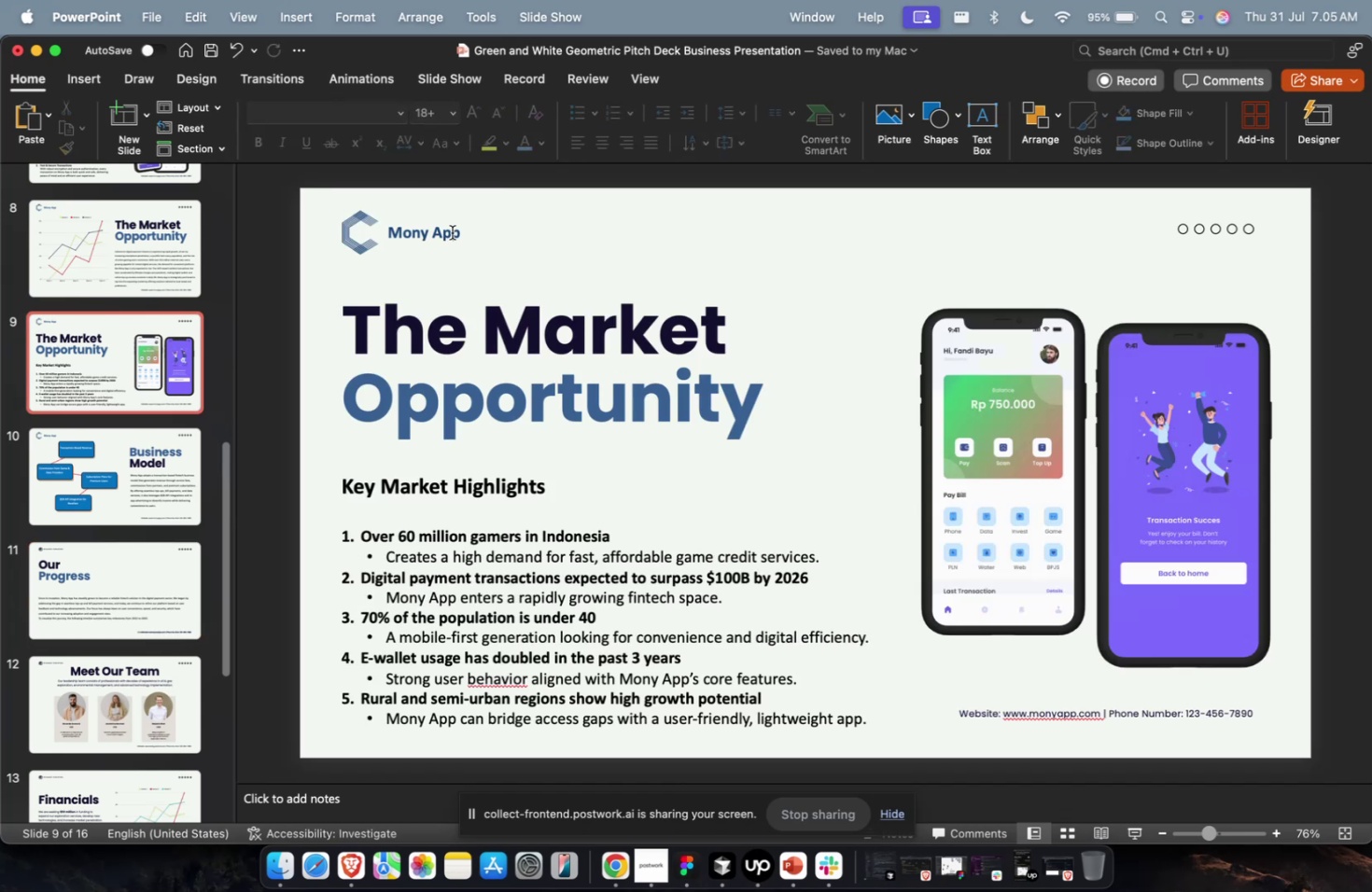 
triple_click([452, 232])
 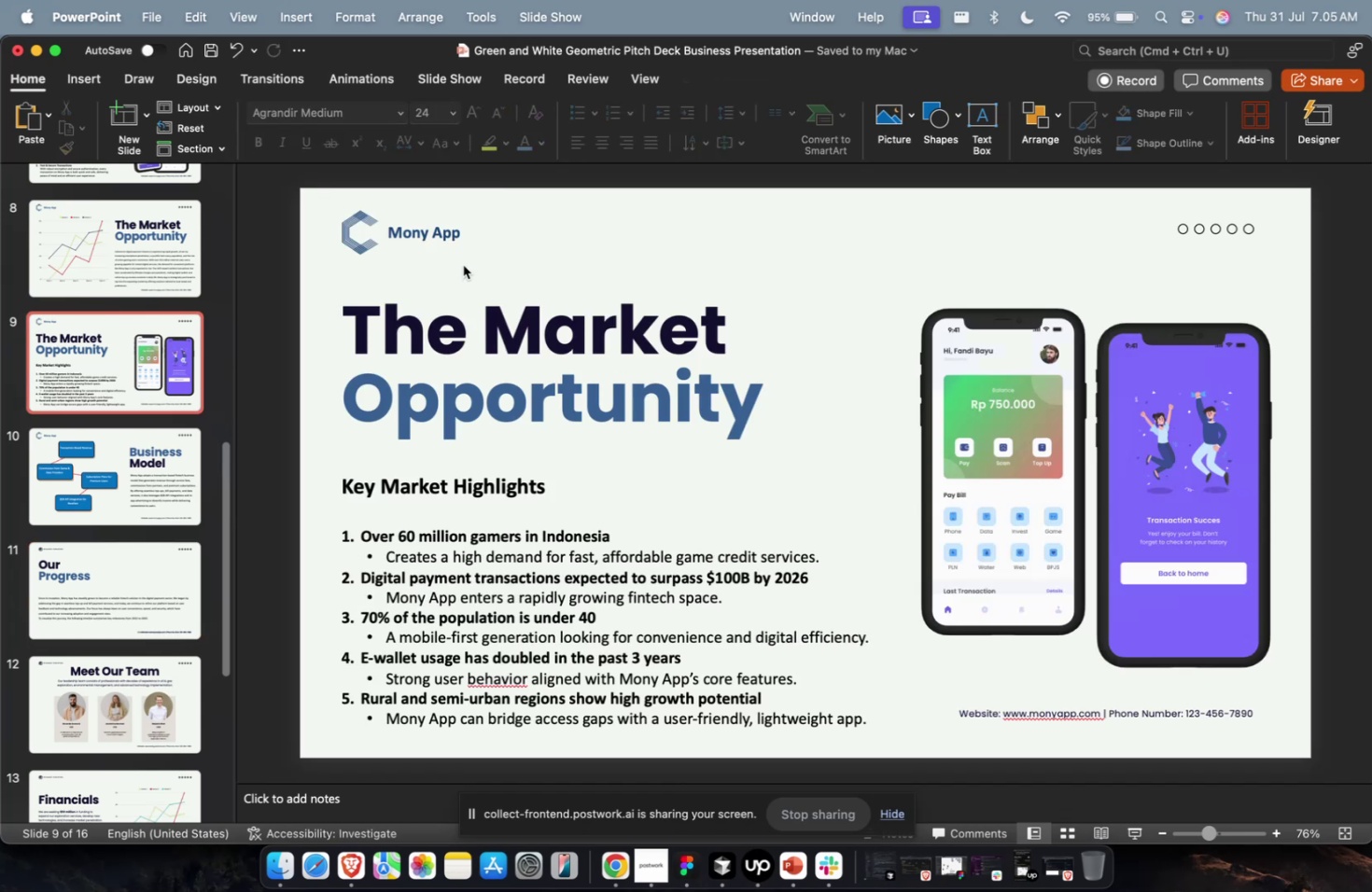 
triple_click([454, 250])
 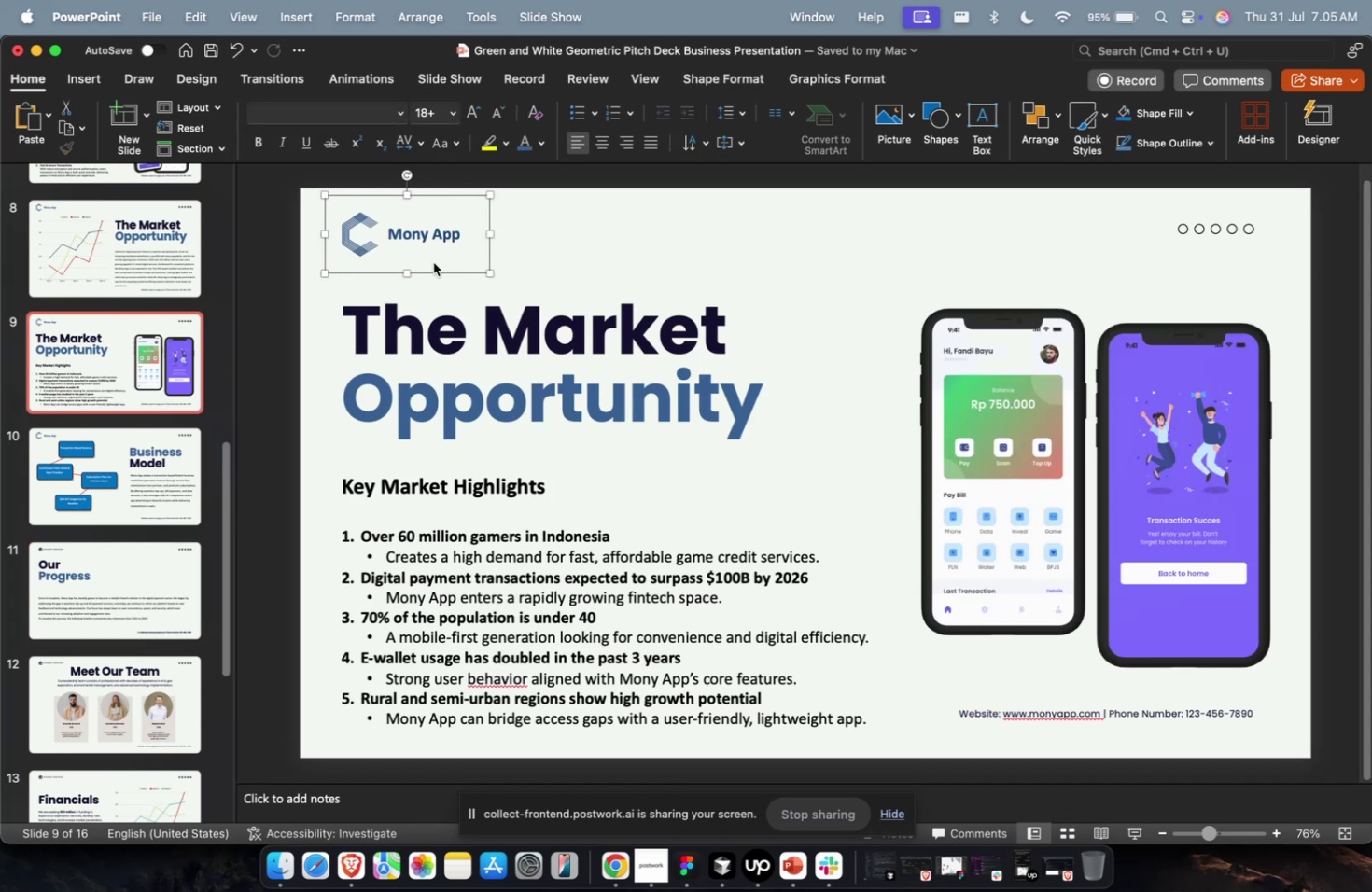 
key(Meta+Z)
 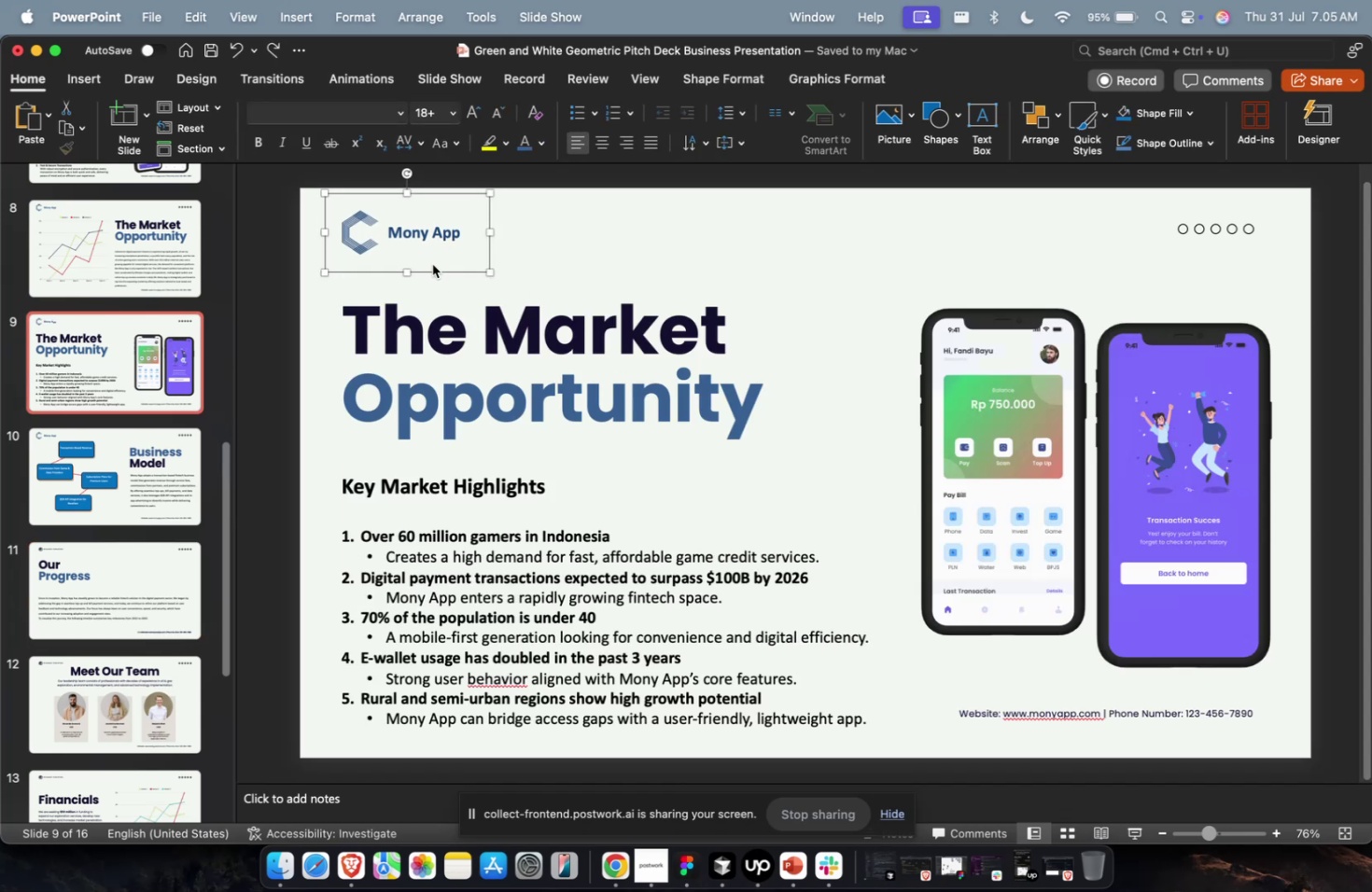 
key(Meta+CommandLeft)
 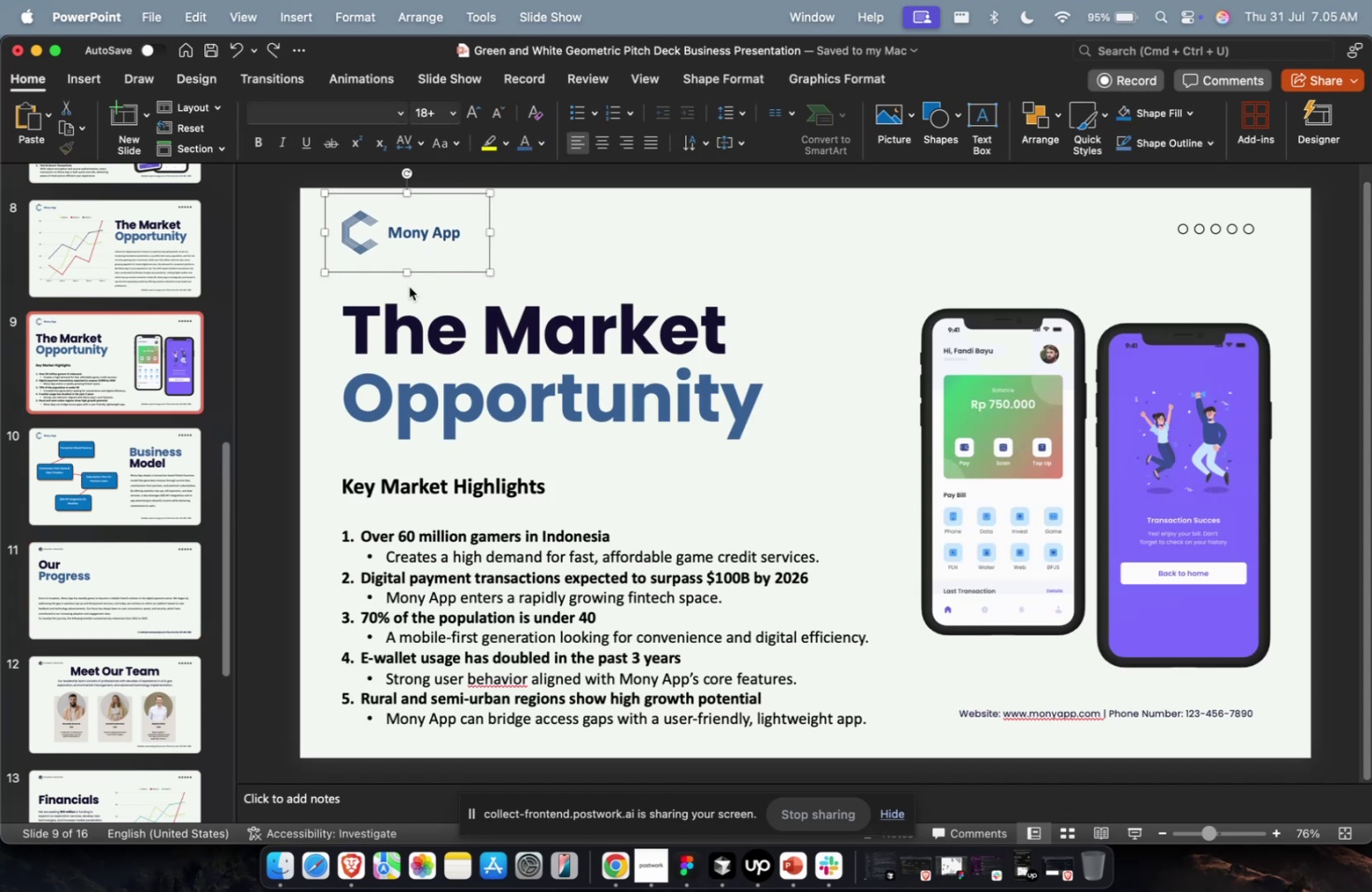 
key(Meta+C)
 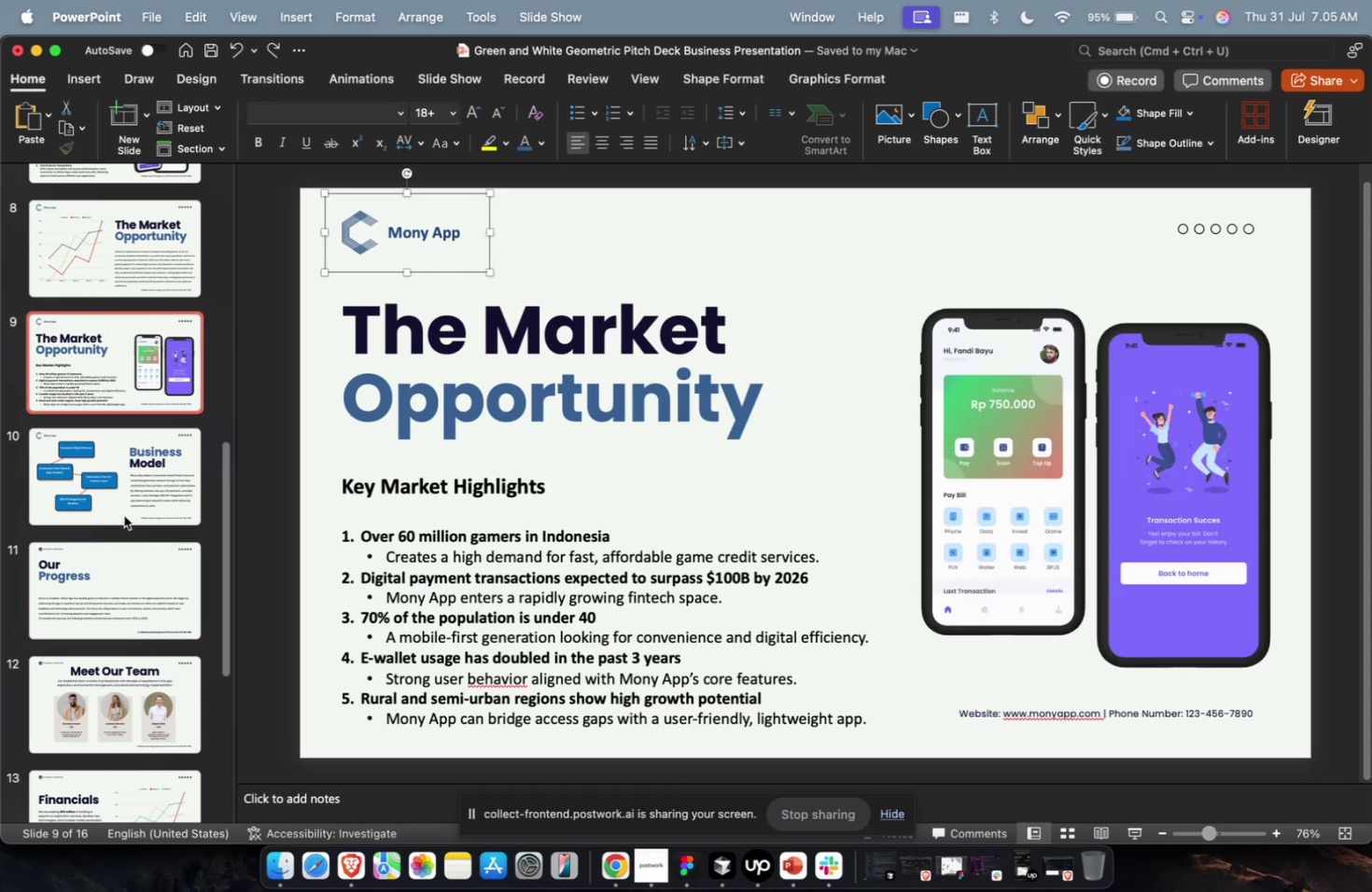 
left_click([124, 515])
 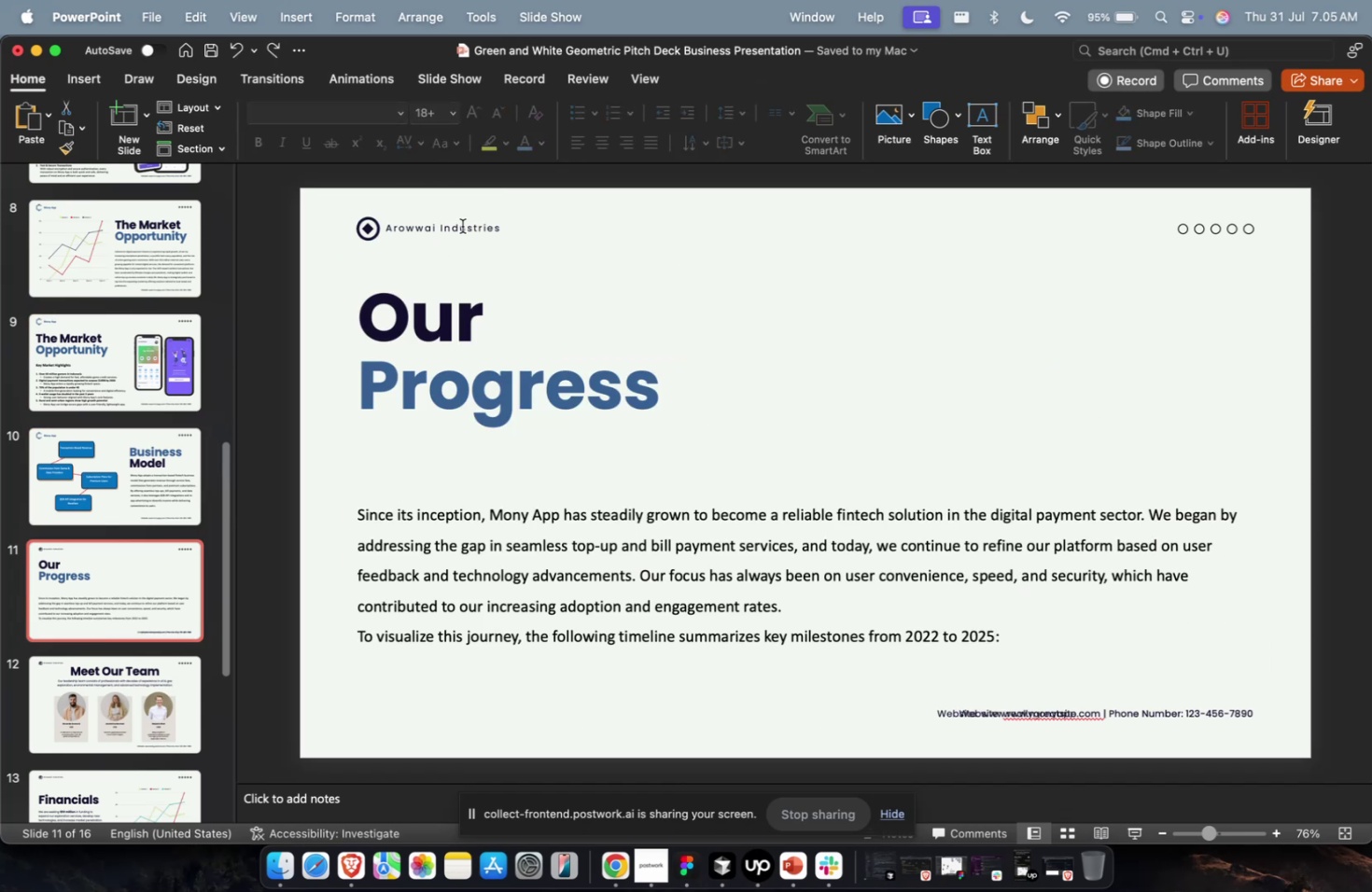 
triple_click([463, 225])
 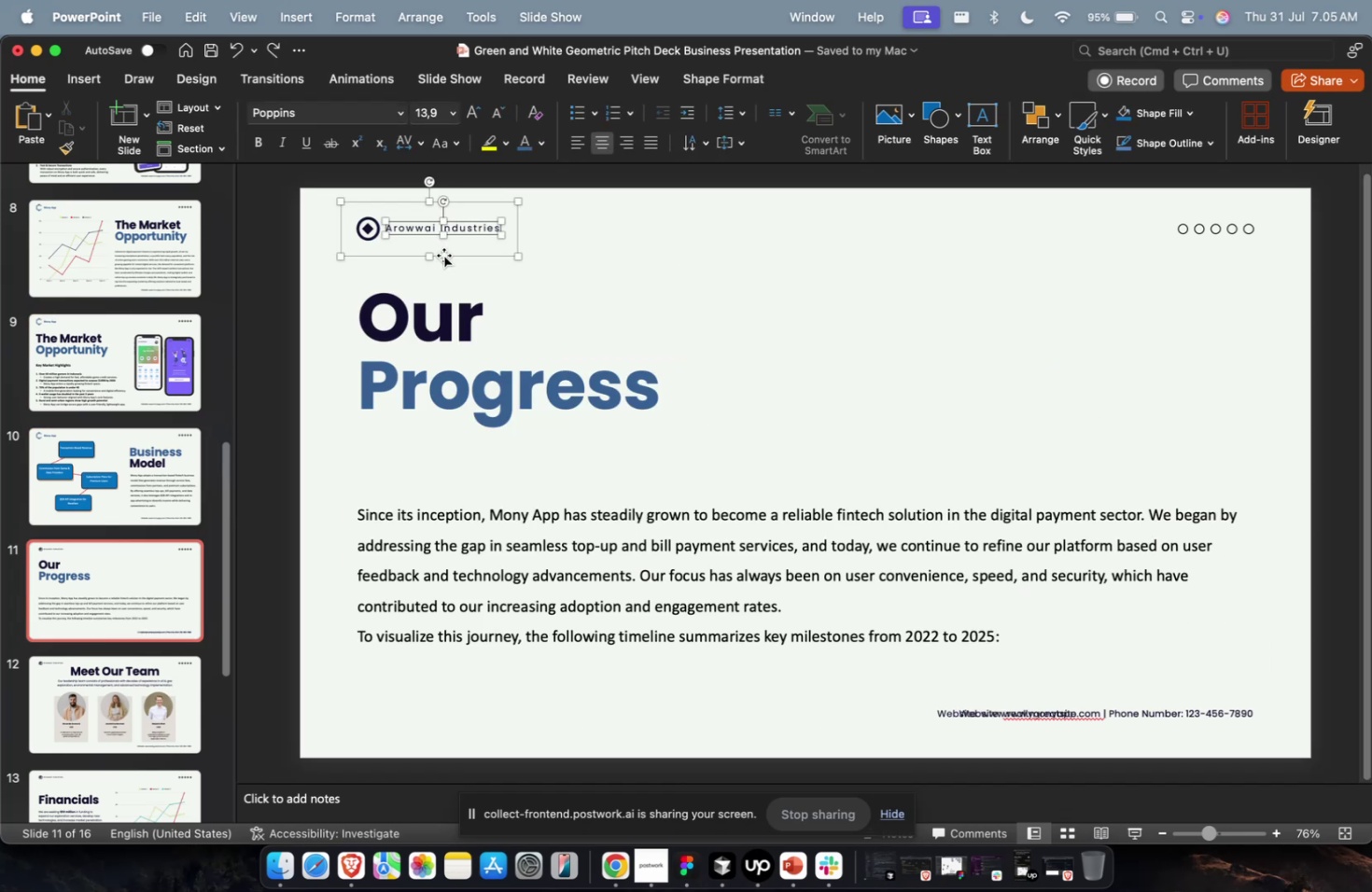 
left_click([443, 255])
 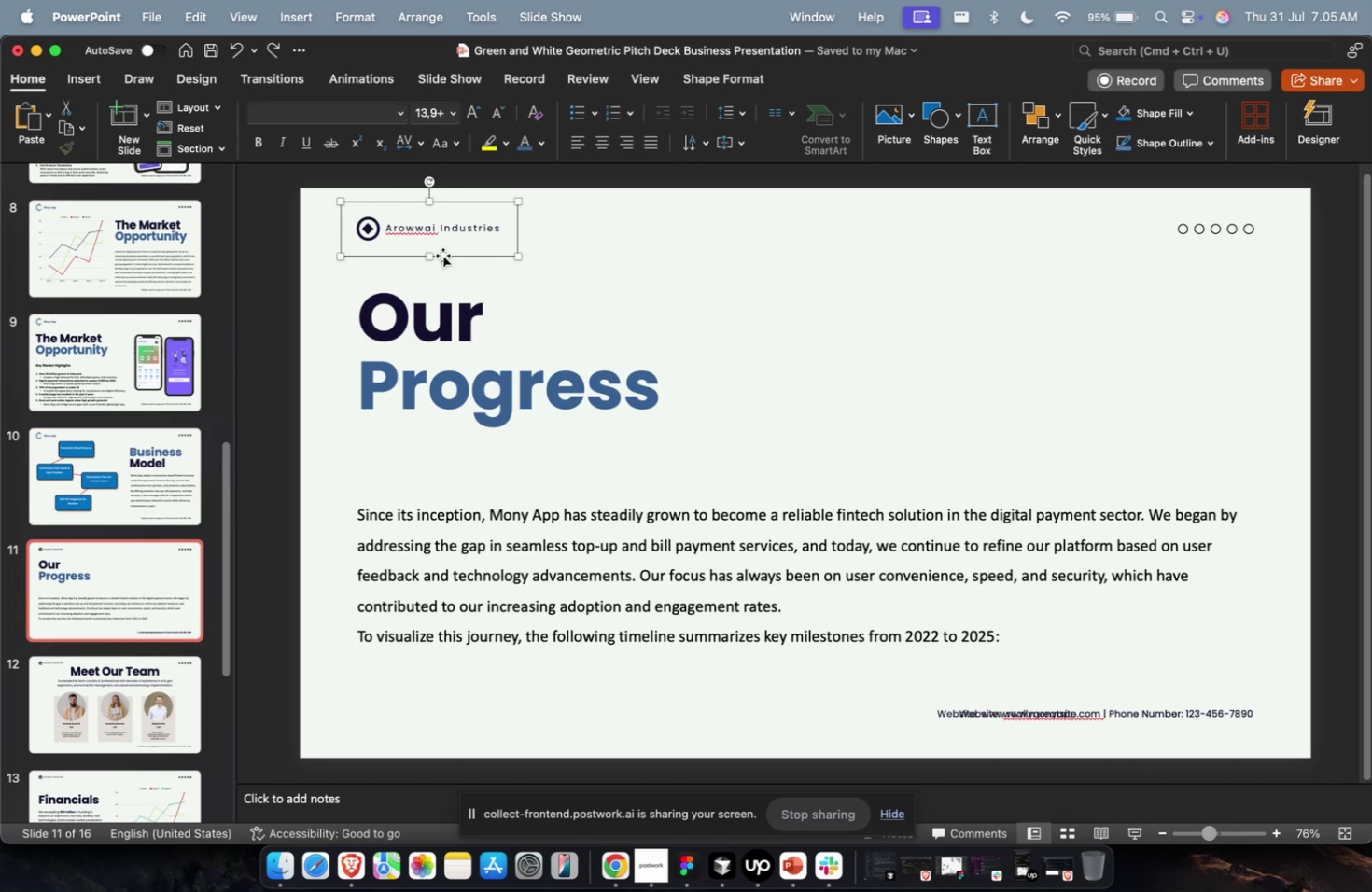 
key(Backspace)
 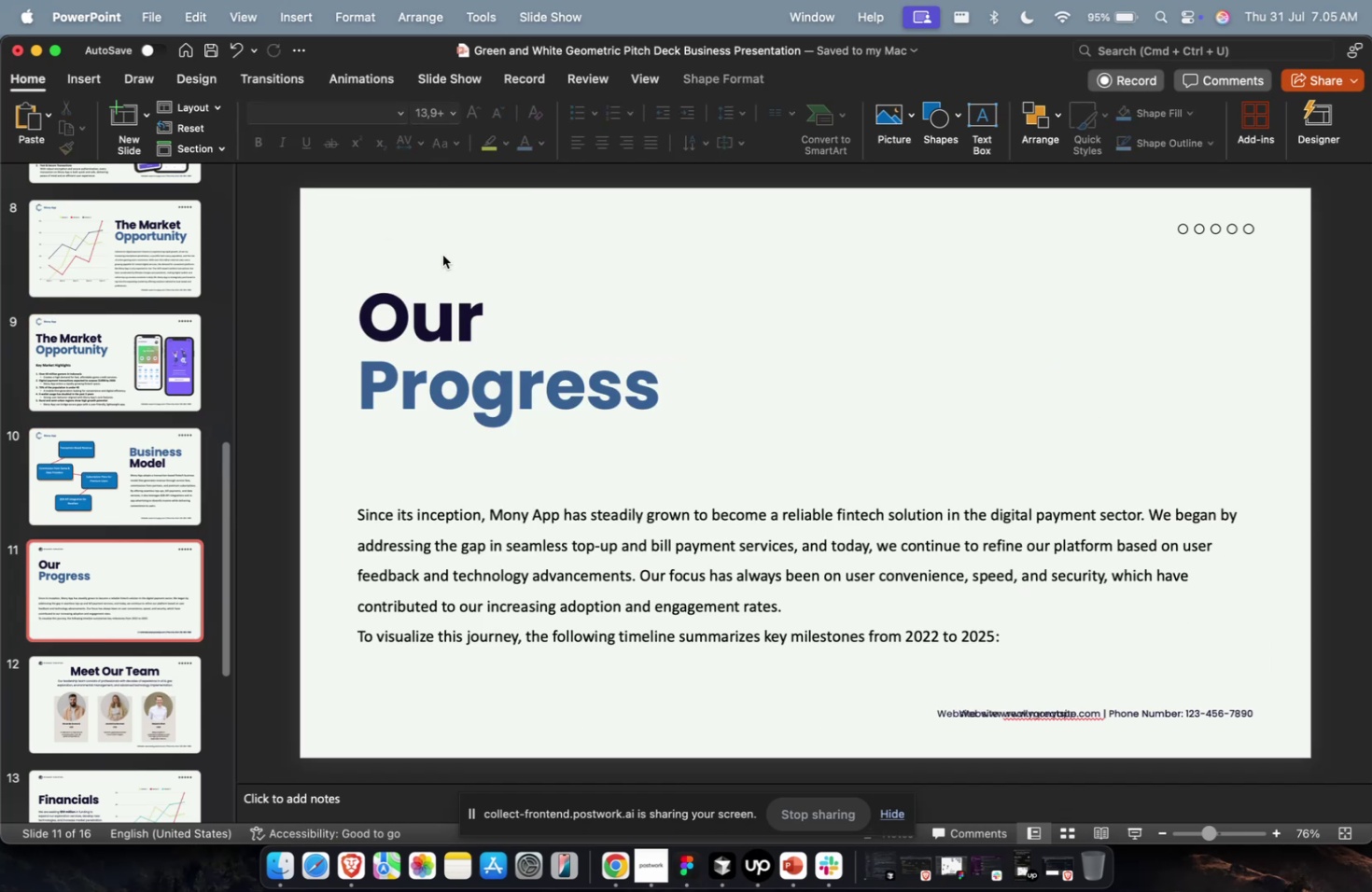 
key(Meta+V)
 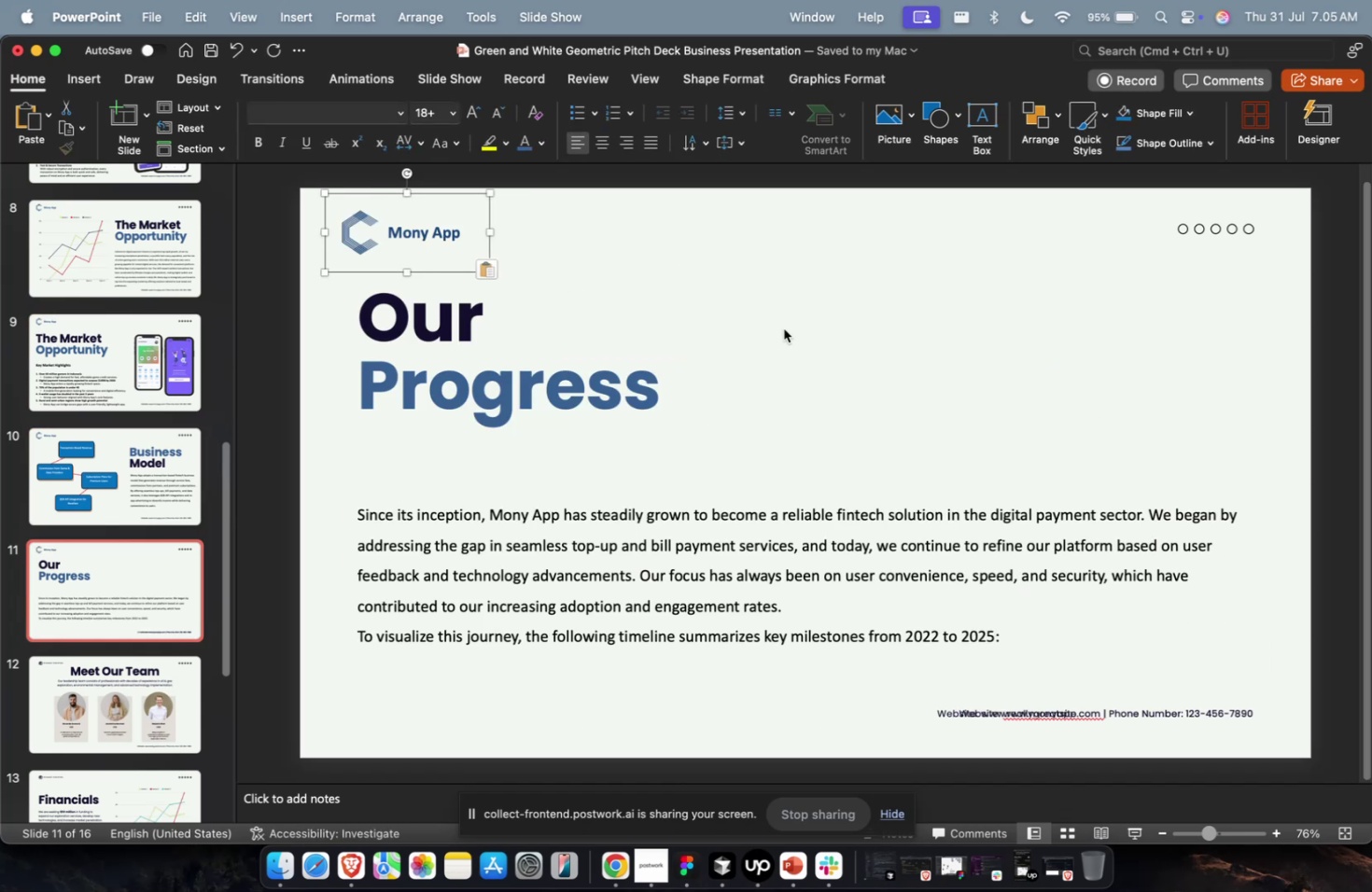 
hold_key(key=CommandLeft, duration=0.4)
 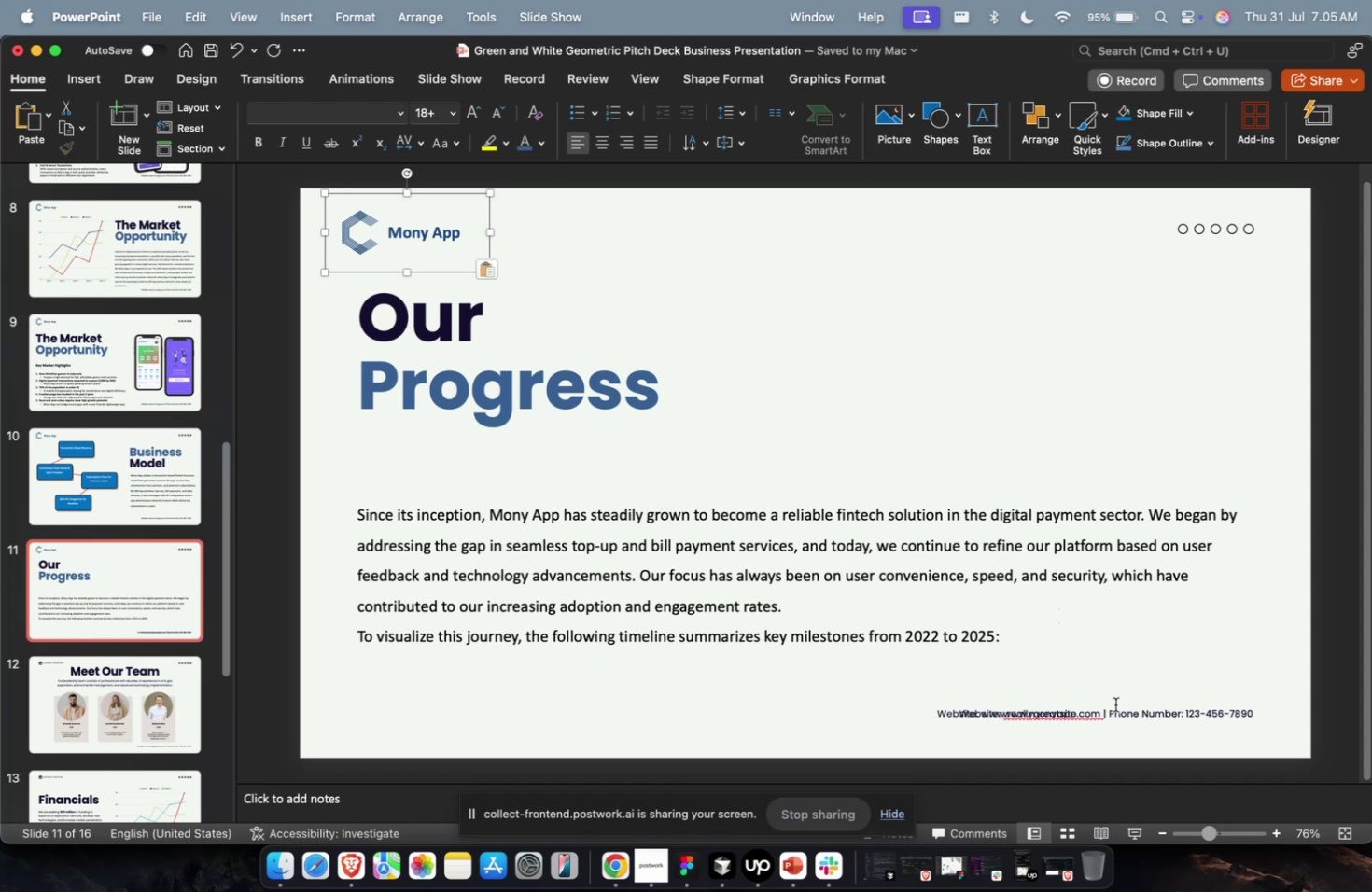 
left_click([1119, 707])
 